 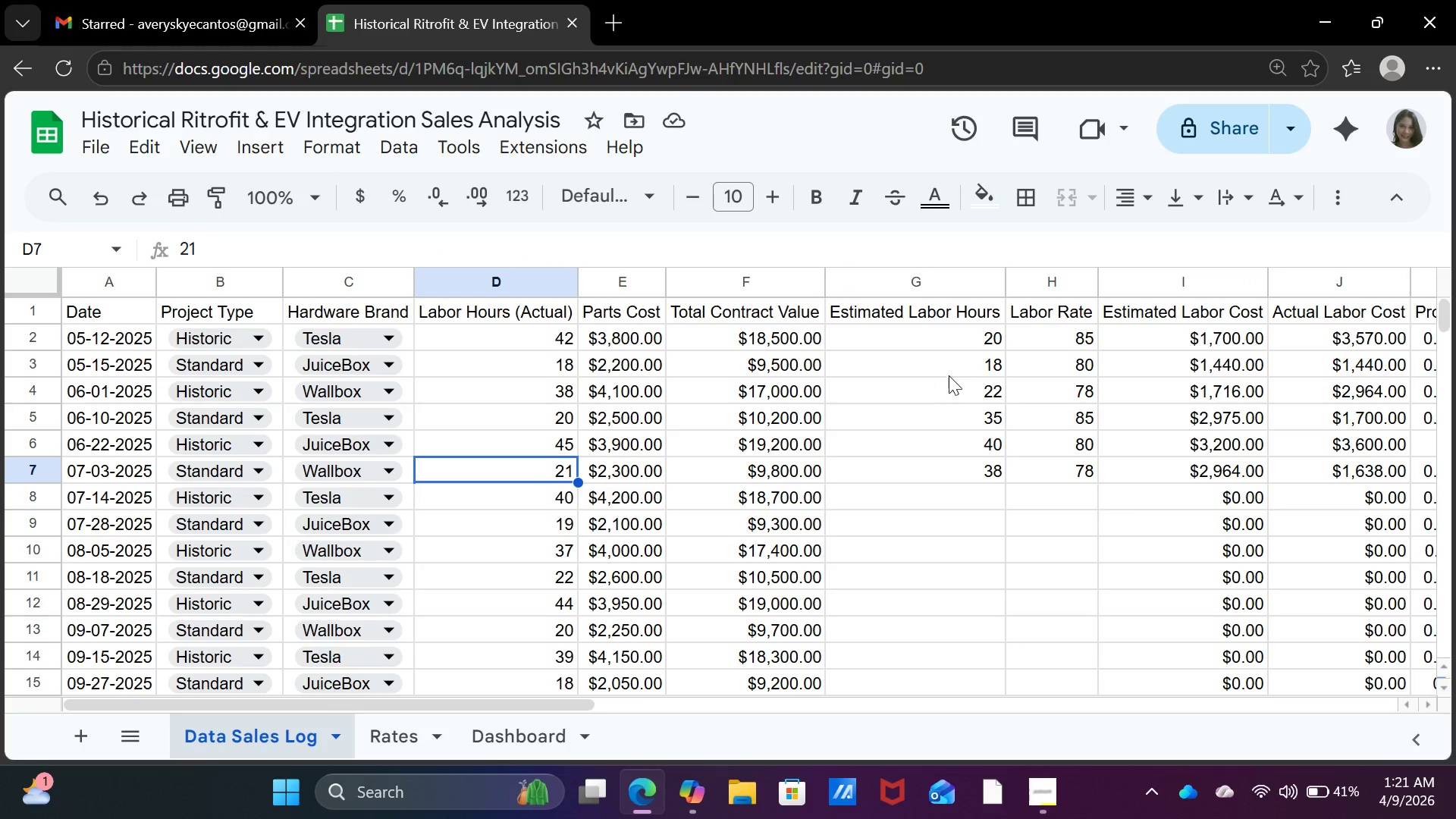 
left_click([503, 334])
 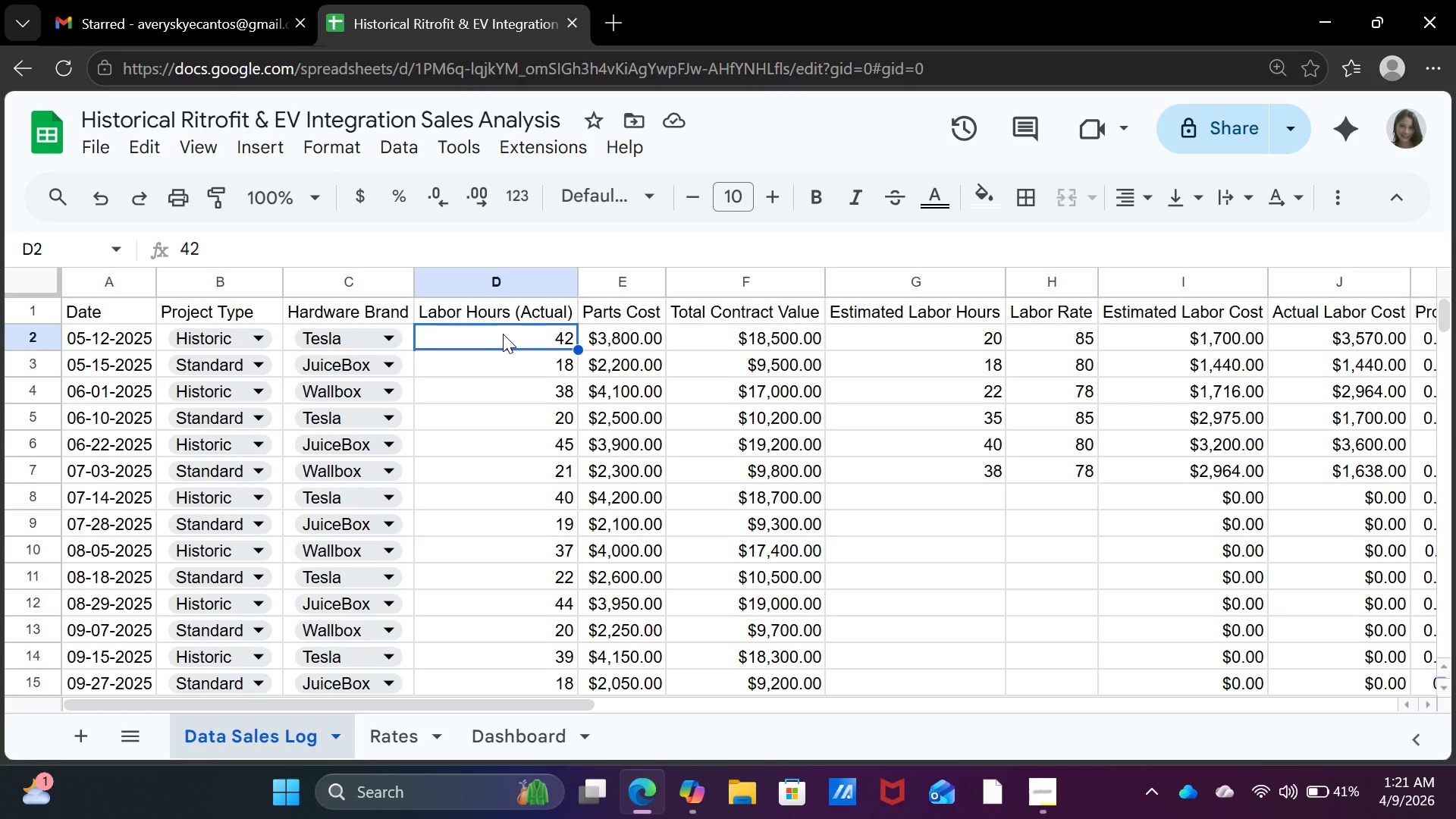 
right_click([503, 334])
 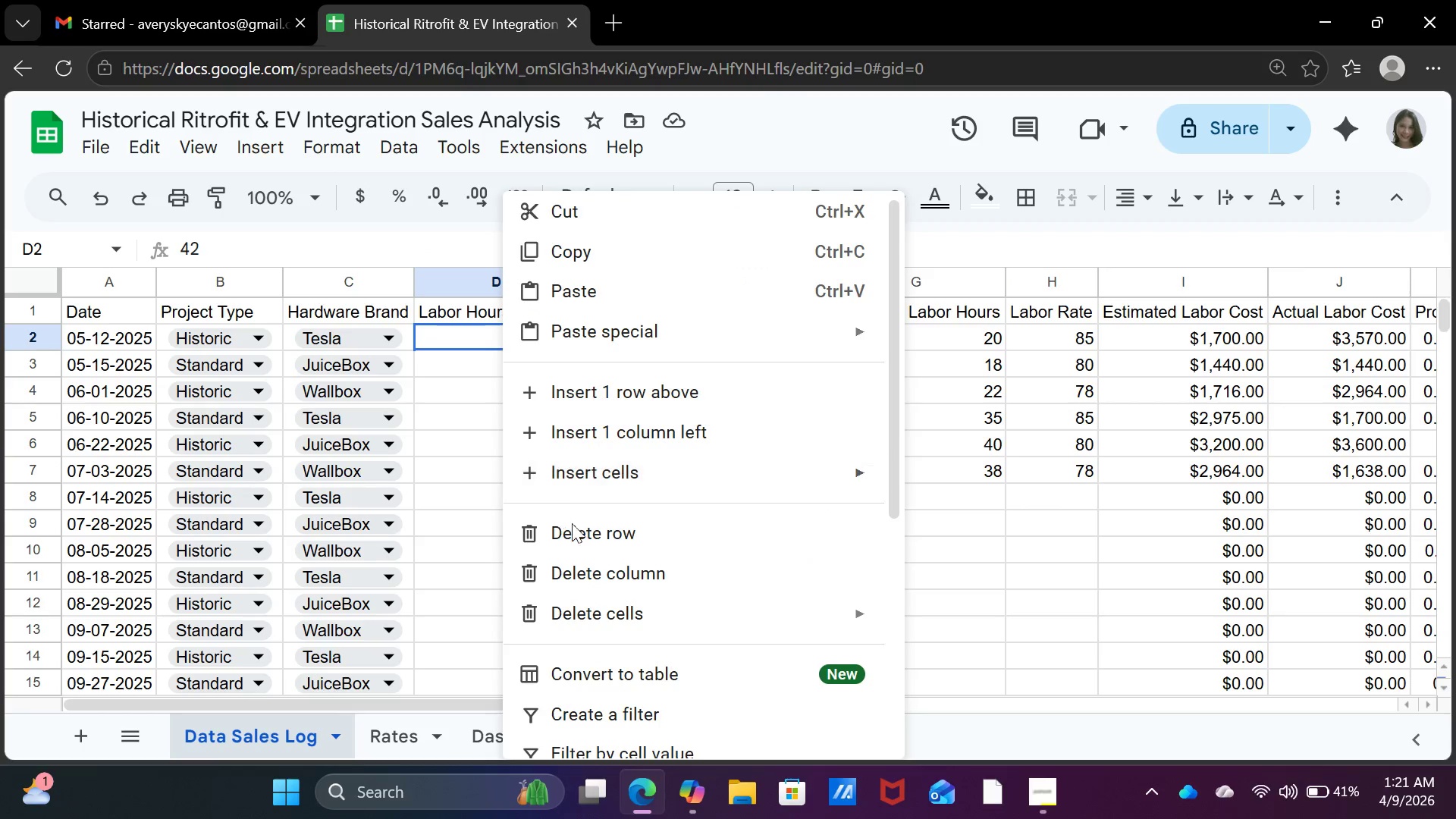 
scroll: coordinate [657, 613], scroll_direction: down, amount: 11.0
 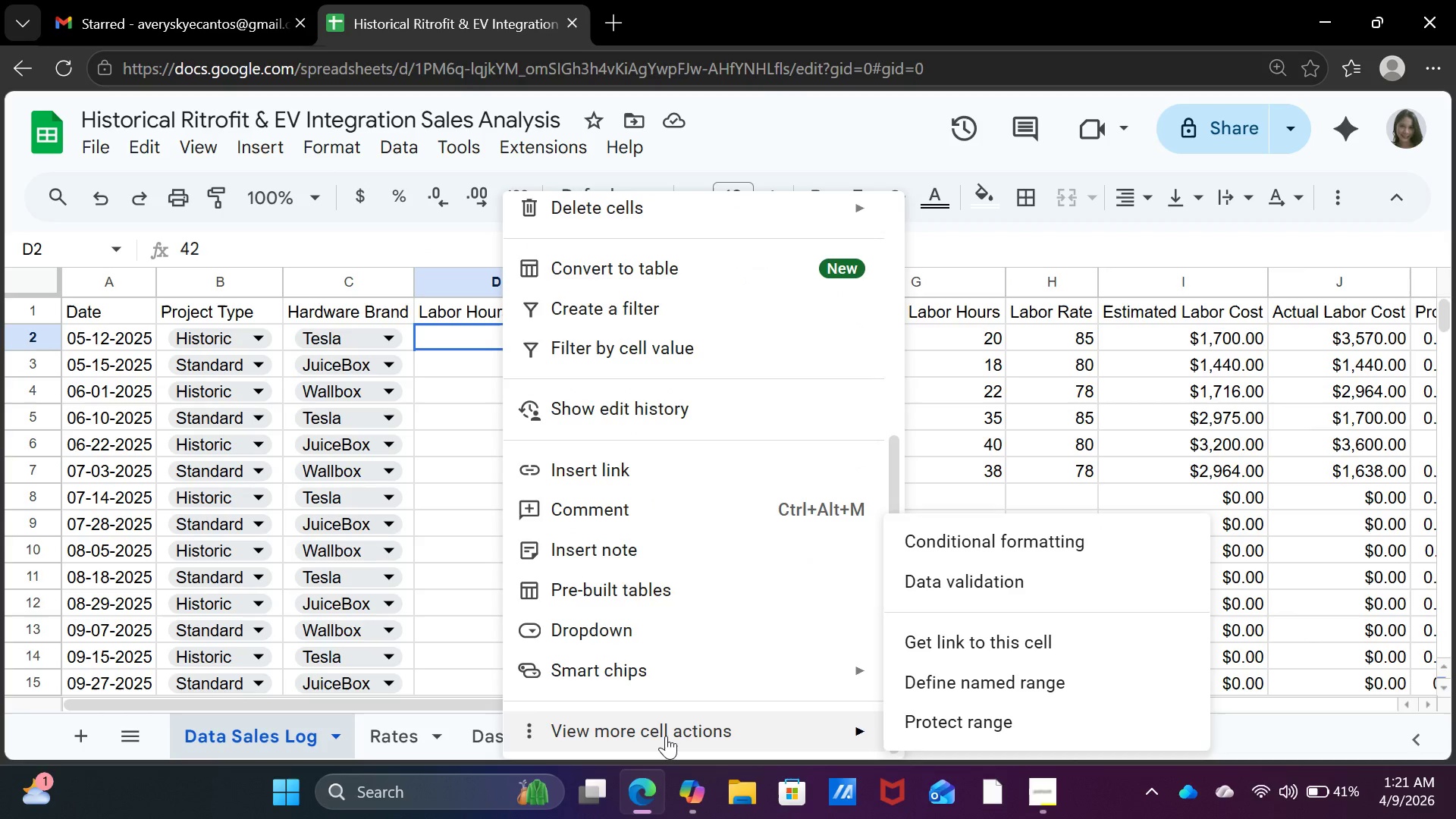 
left_click([666, 736])
 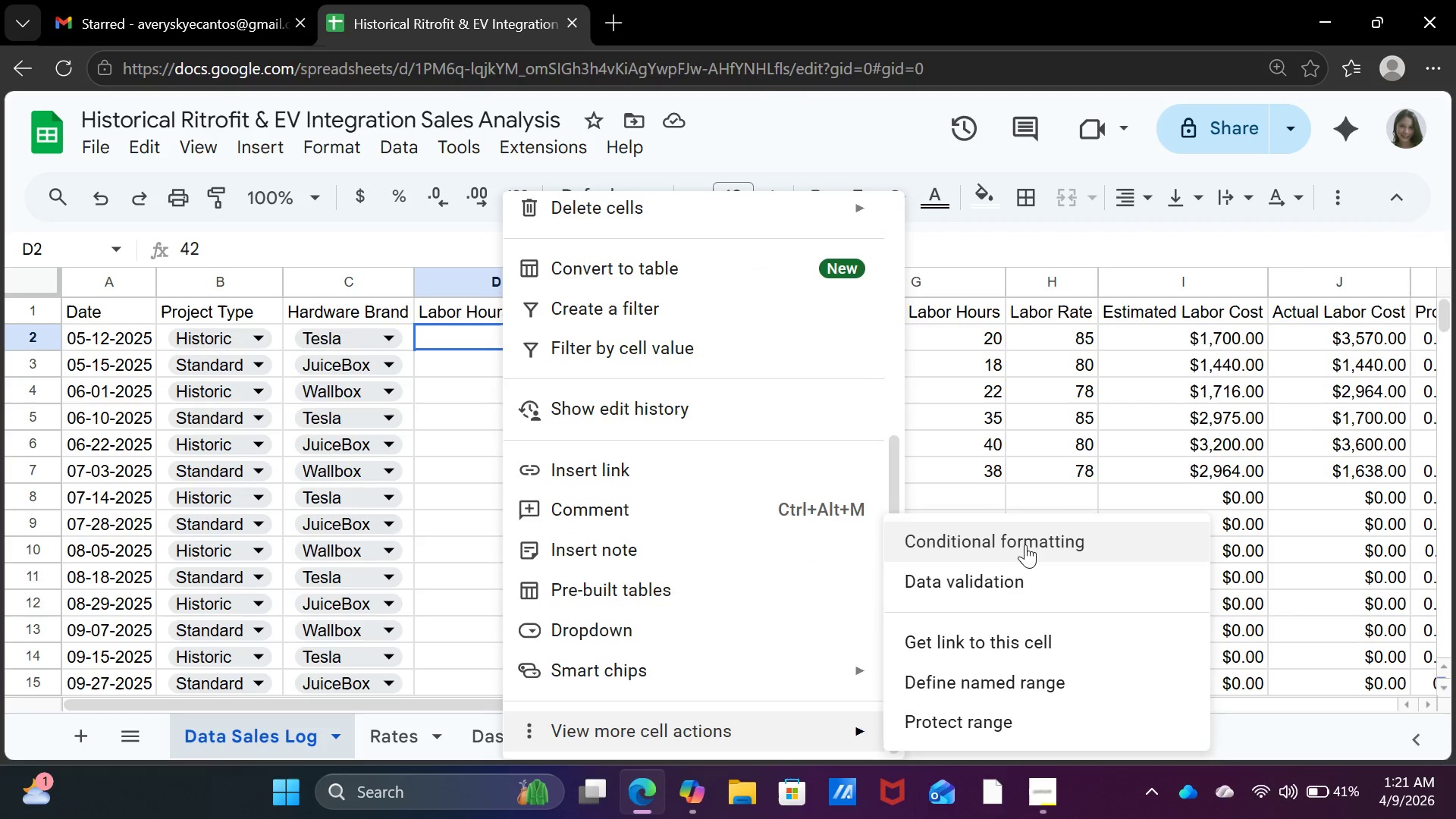 
left_click([1027, 542])
 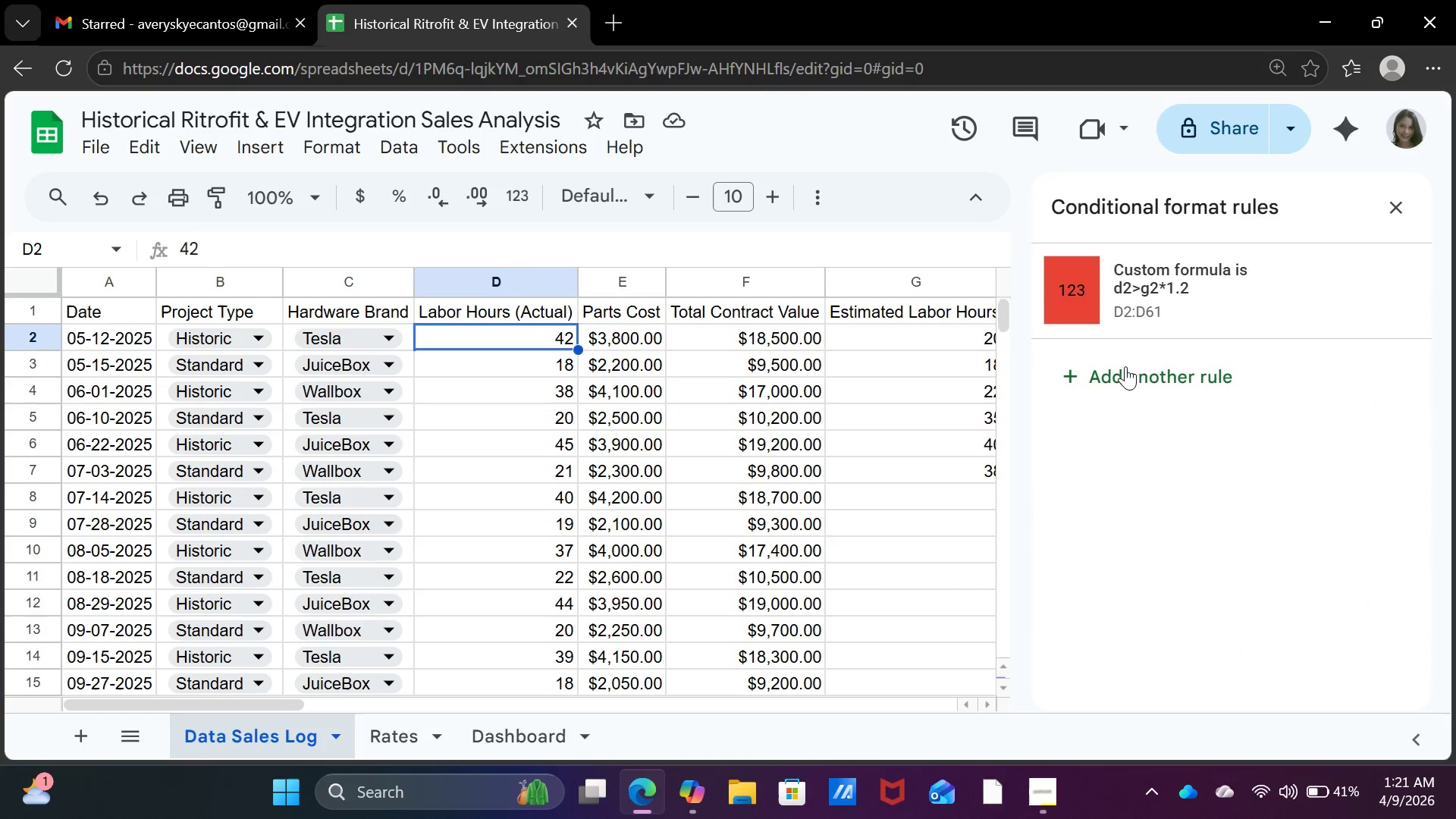 
left_click([1169, 304])
 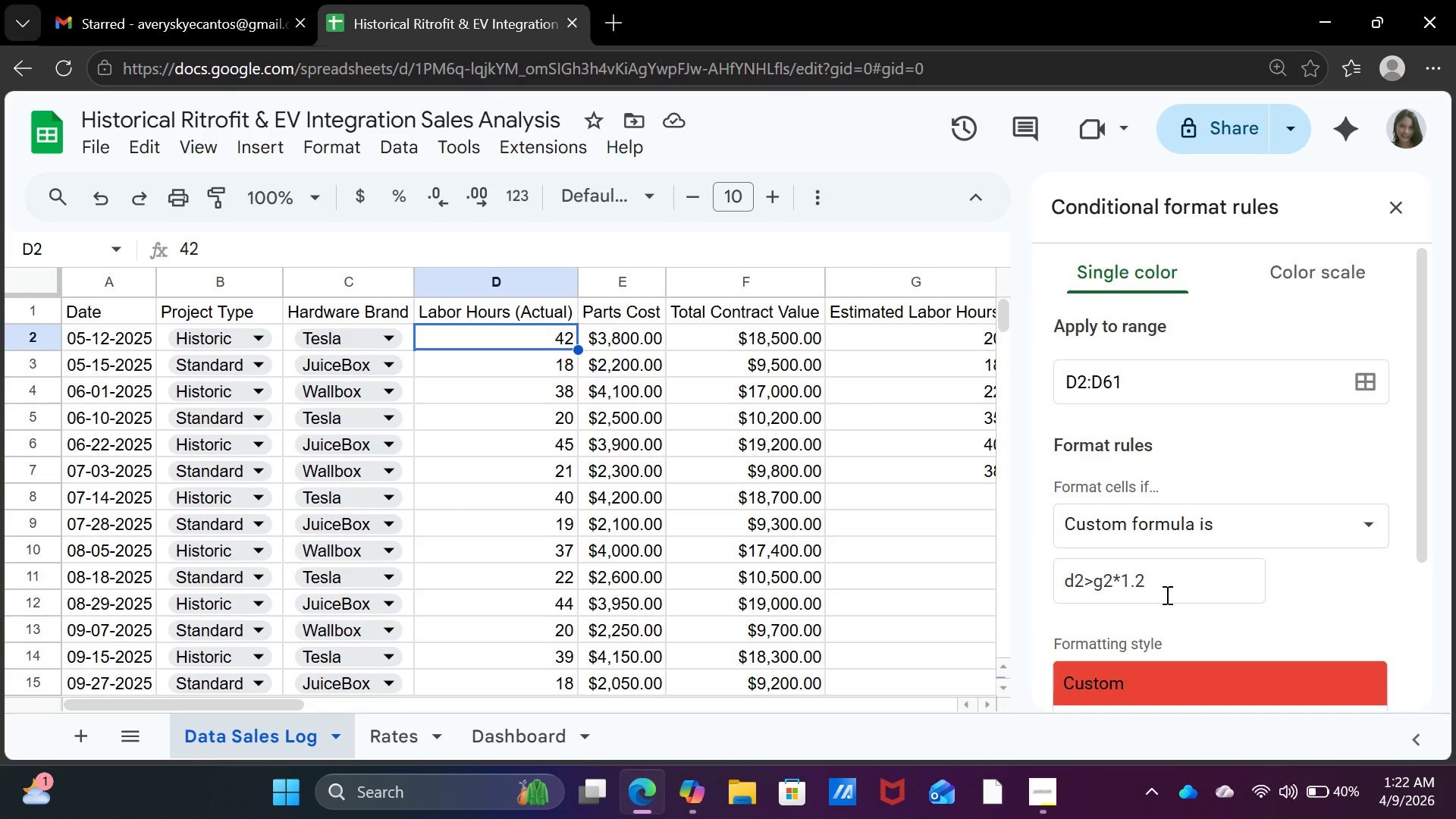 
wait(47.74)
 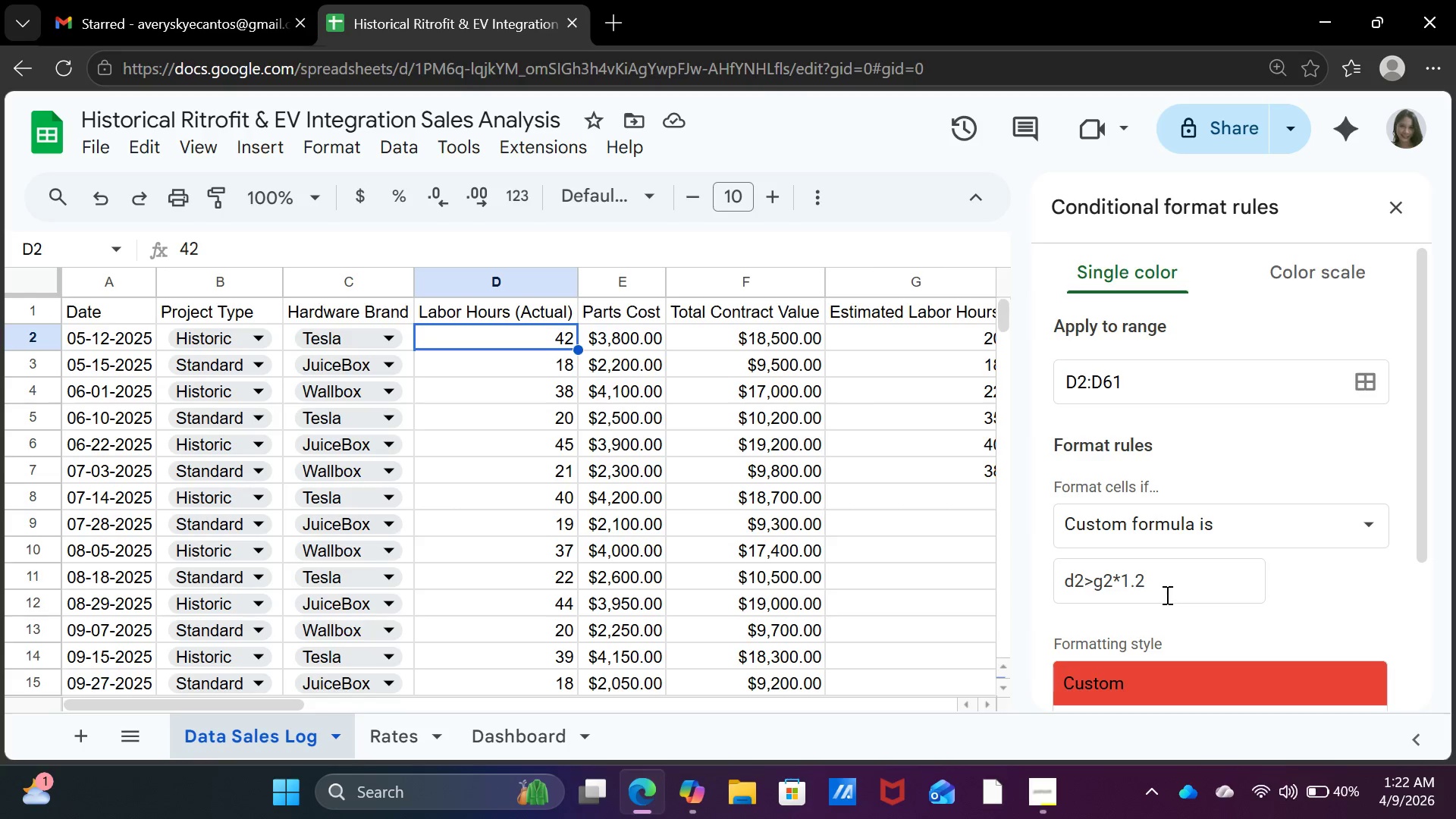 
left_click([1150, 578])
 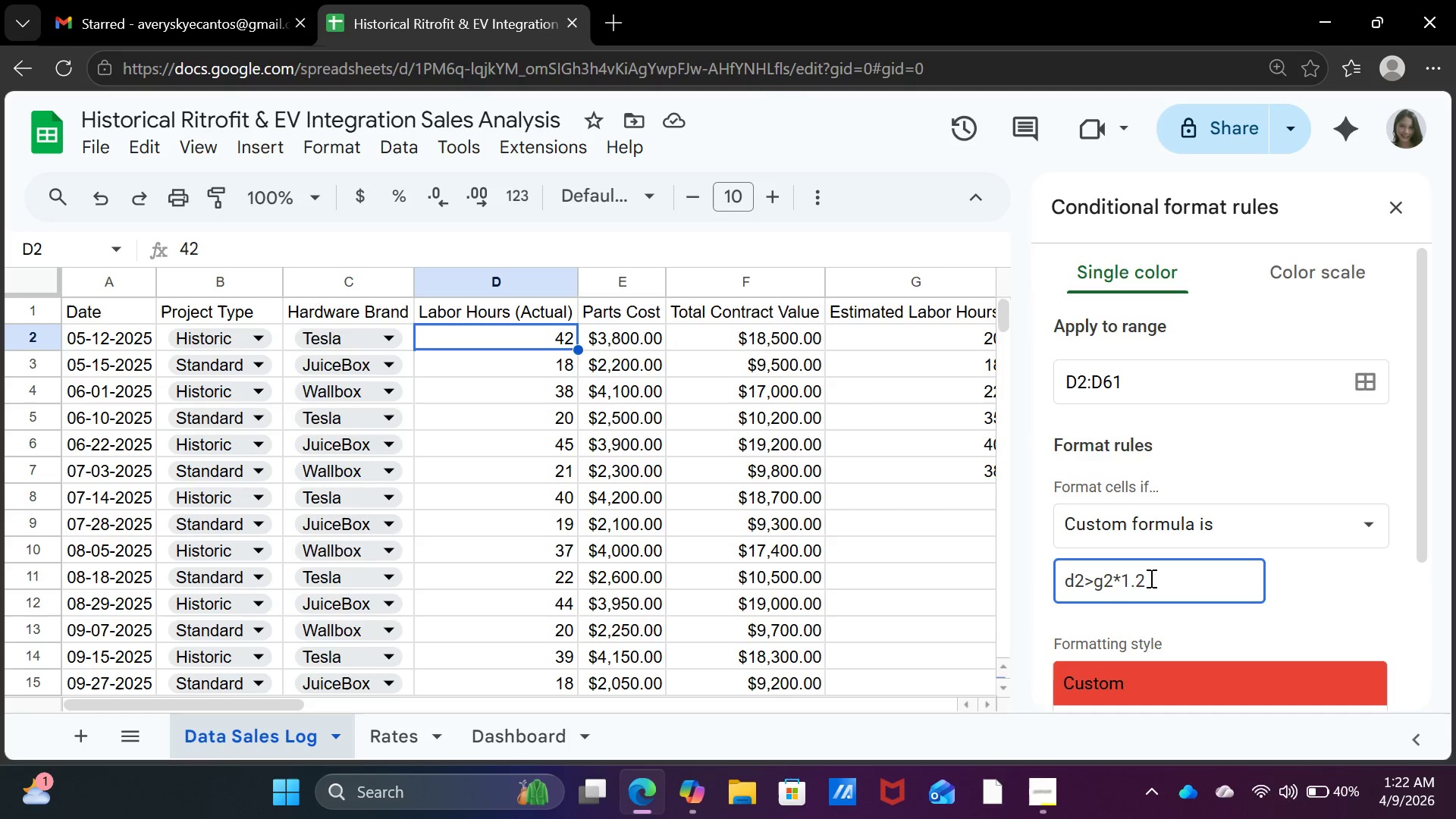 
key(Backspace)
key(Backspace)
key(Backspace)
type(20%)
 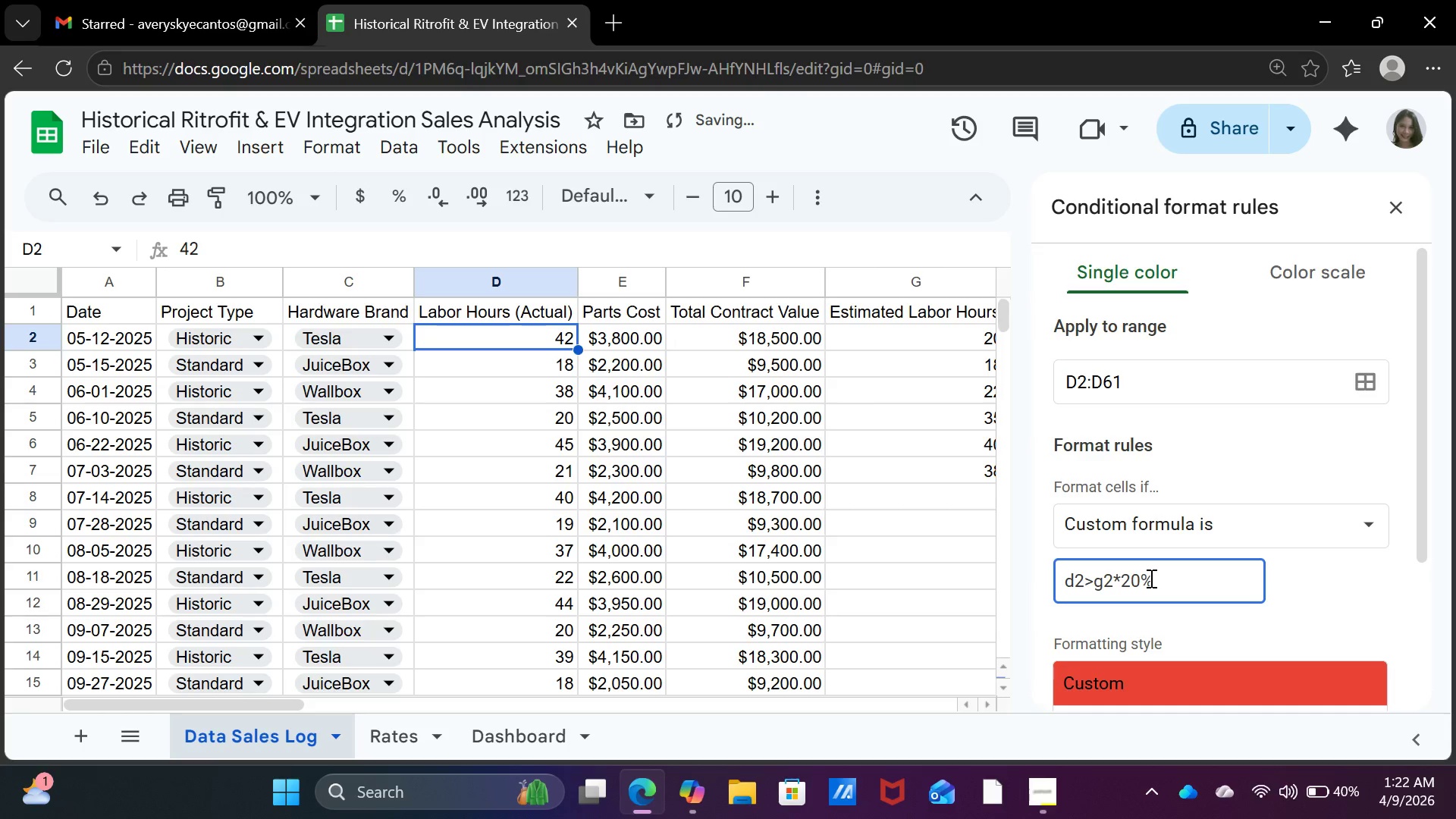 
scroll: coordinate [1151, 578], scroll_direction: down, amount: 4.0
 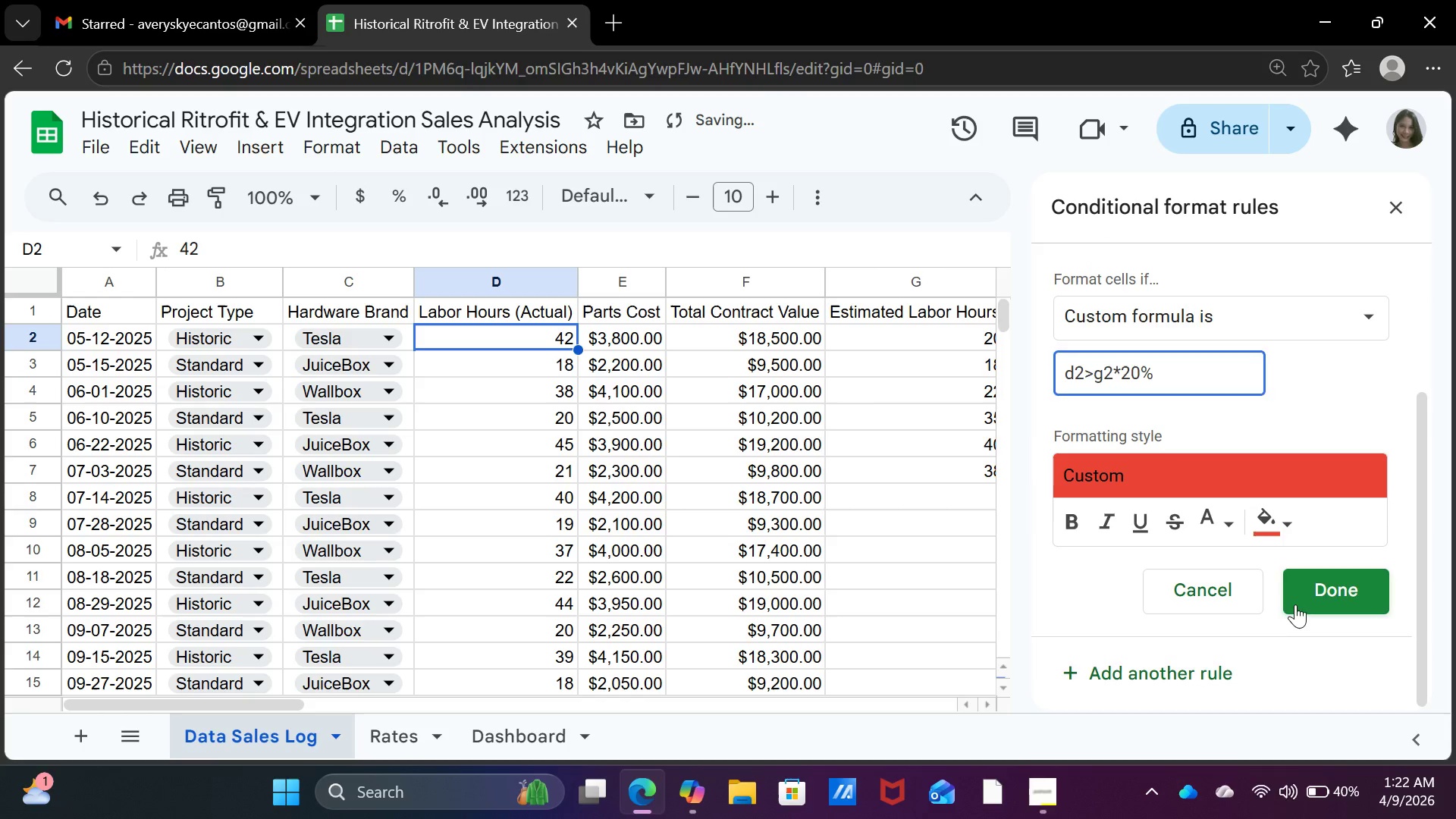 
left_click([1296, 603])
 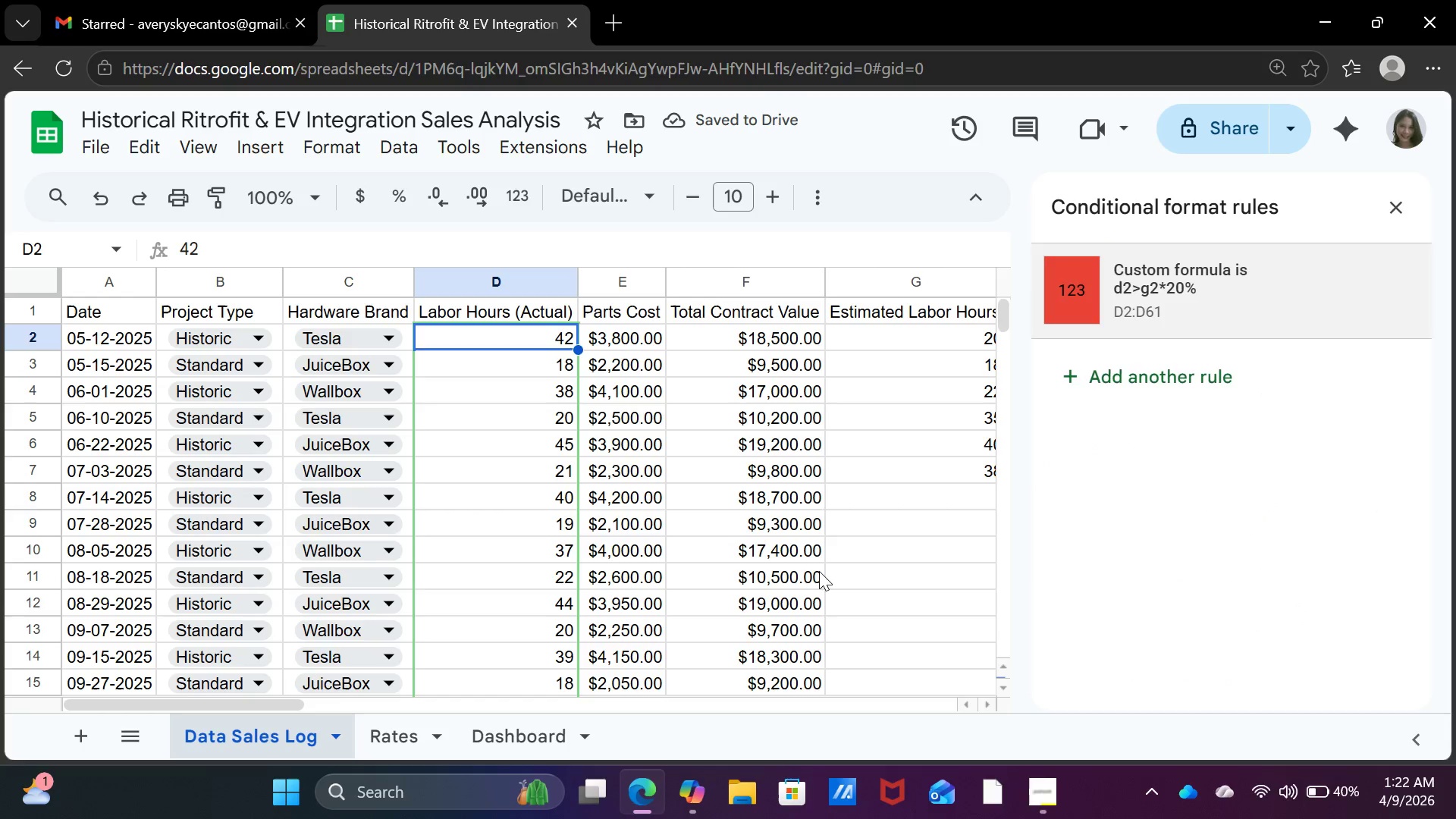 
left_click([818, 570])
 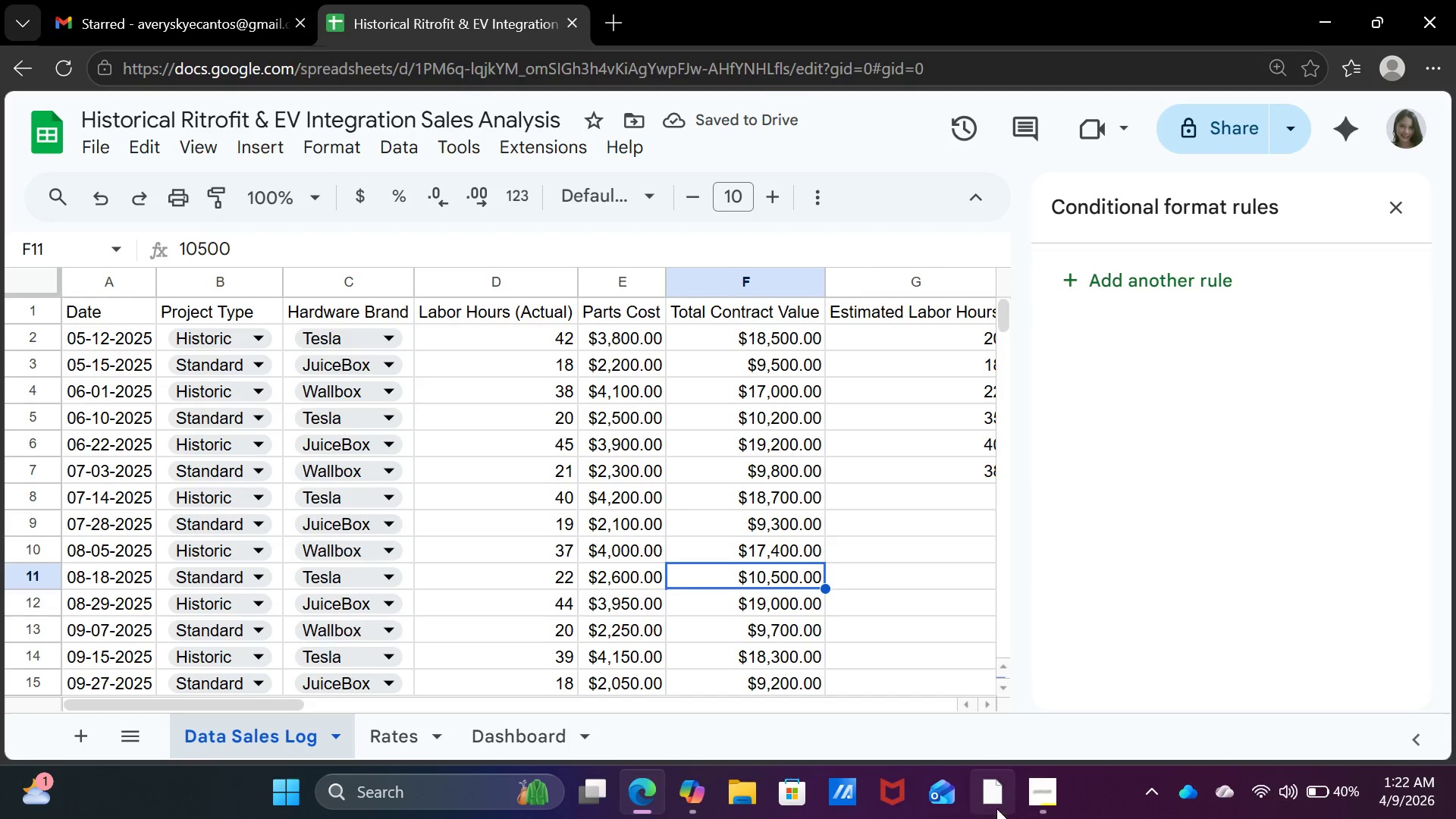 
left_click([1046, 793])
 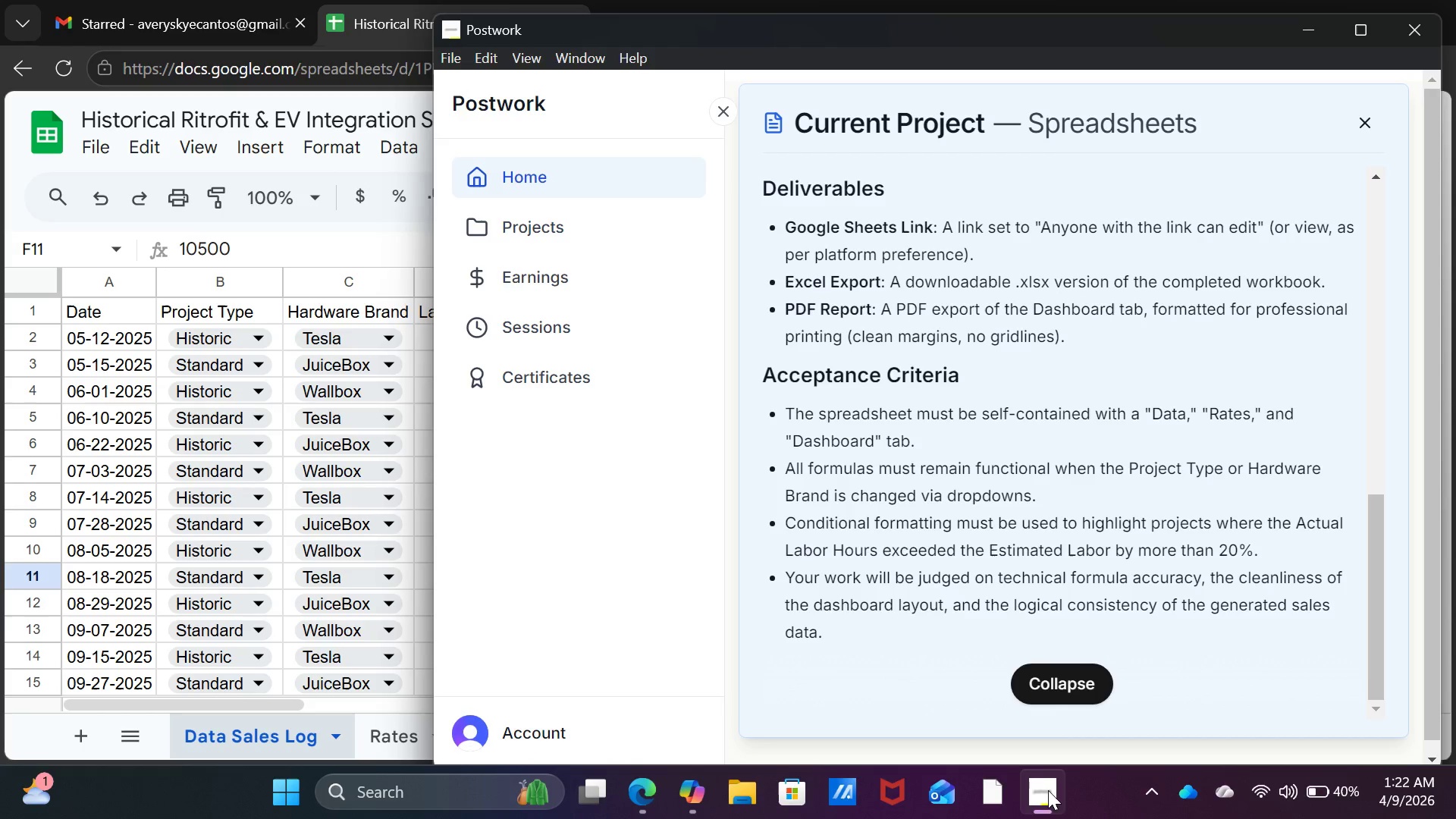 
wait(12.64)
 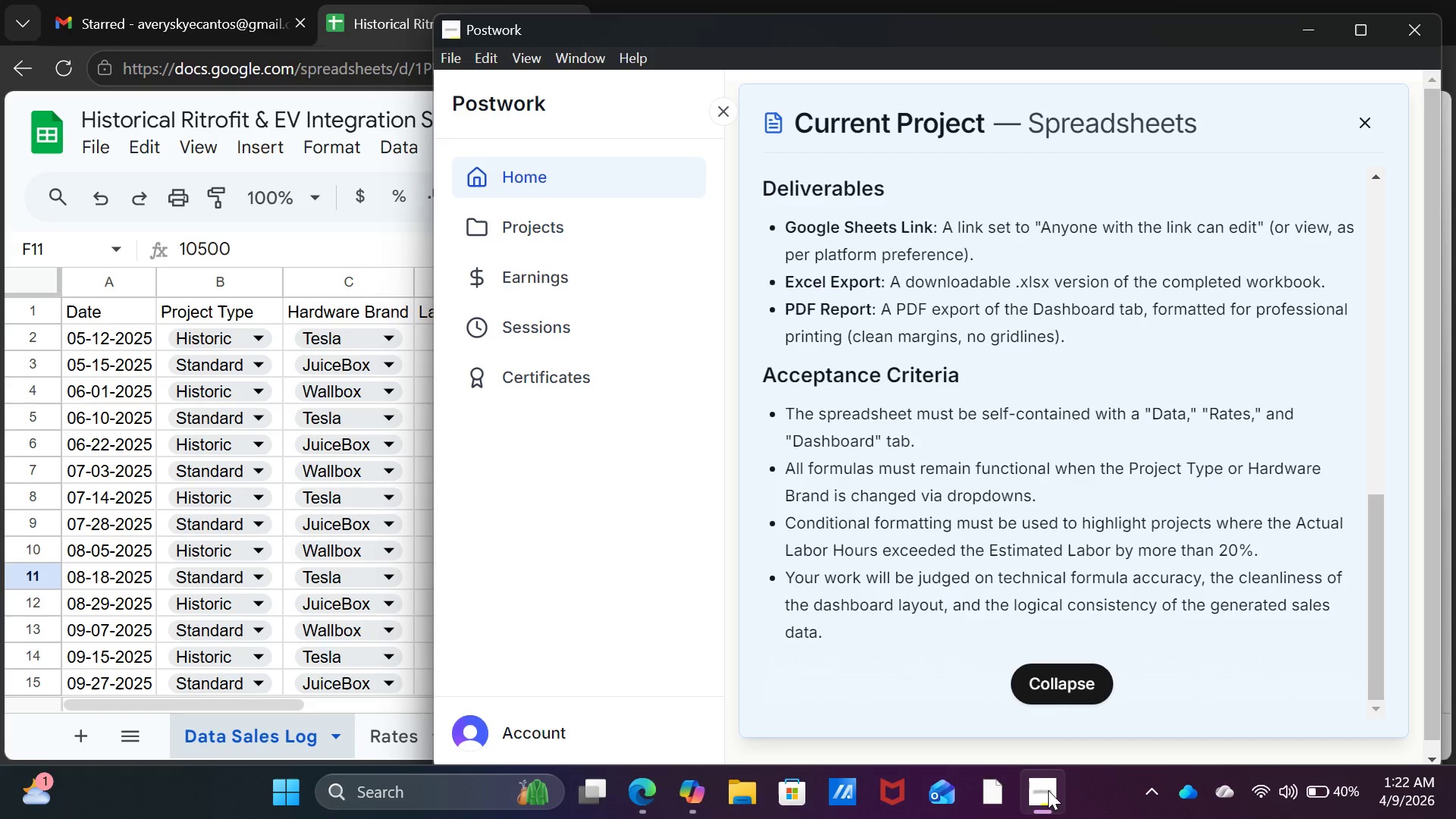 
left_click([1407, 216])
 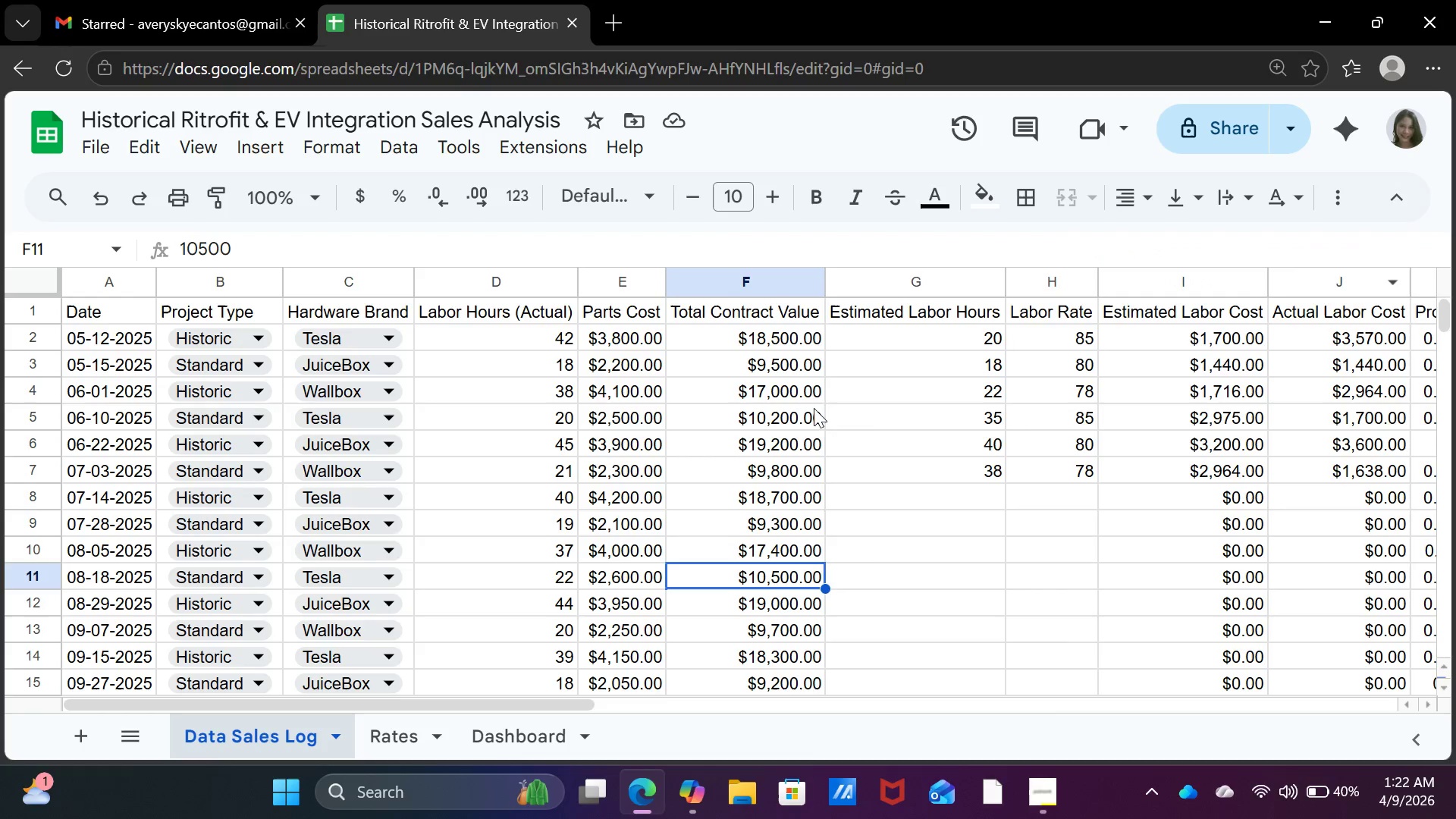 
left_click([903, 431])
 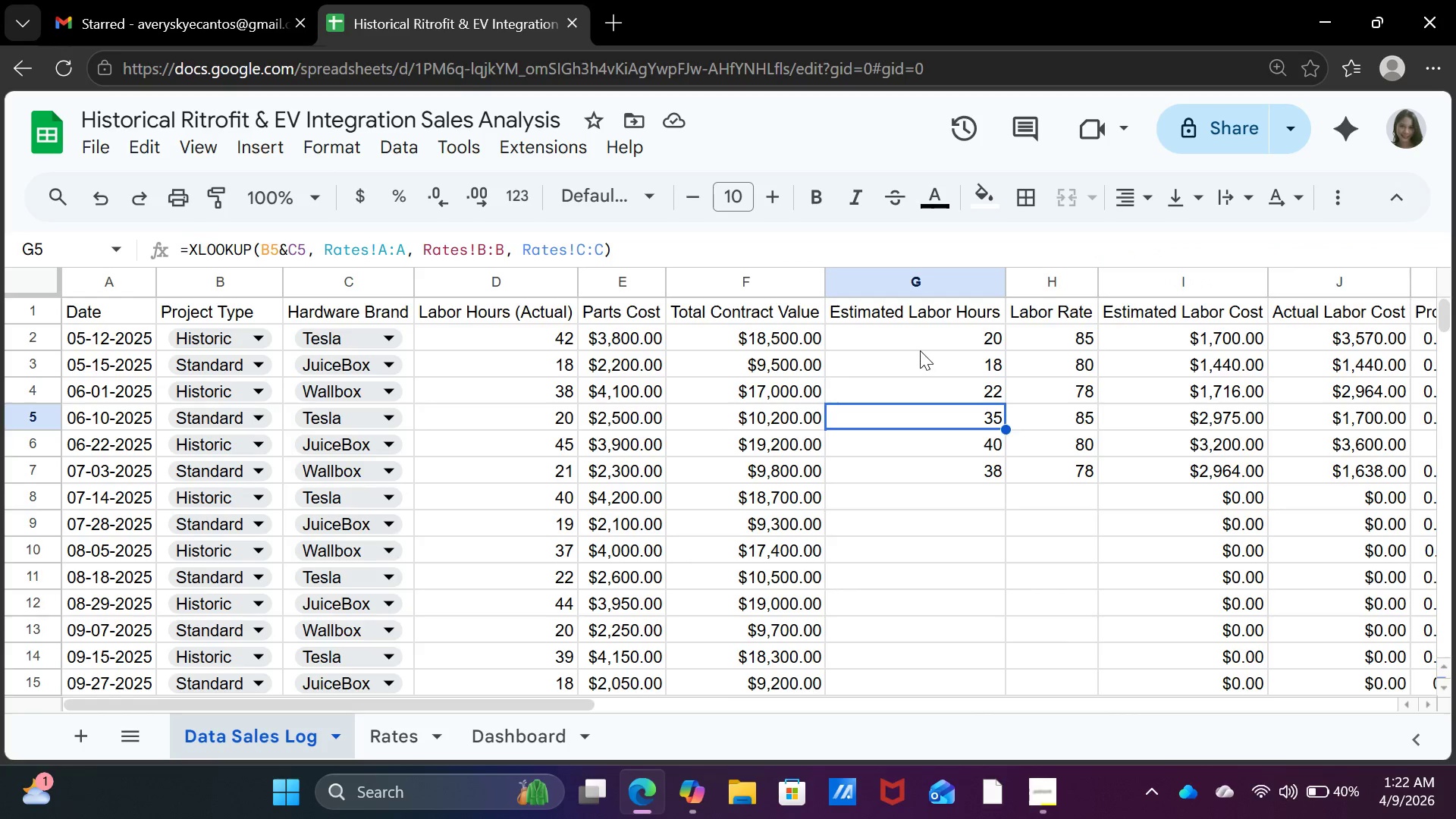 
left_click([920, 350])
 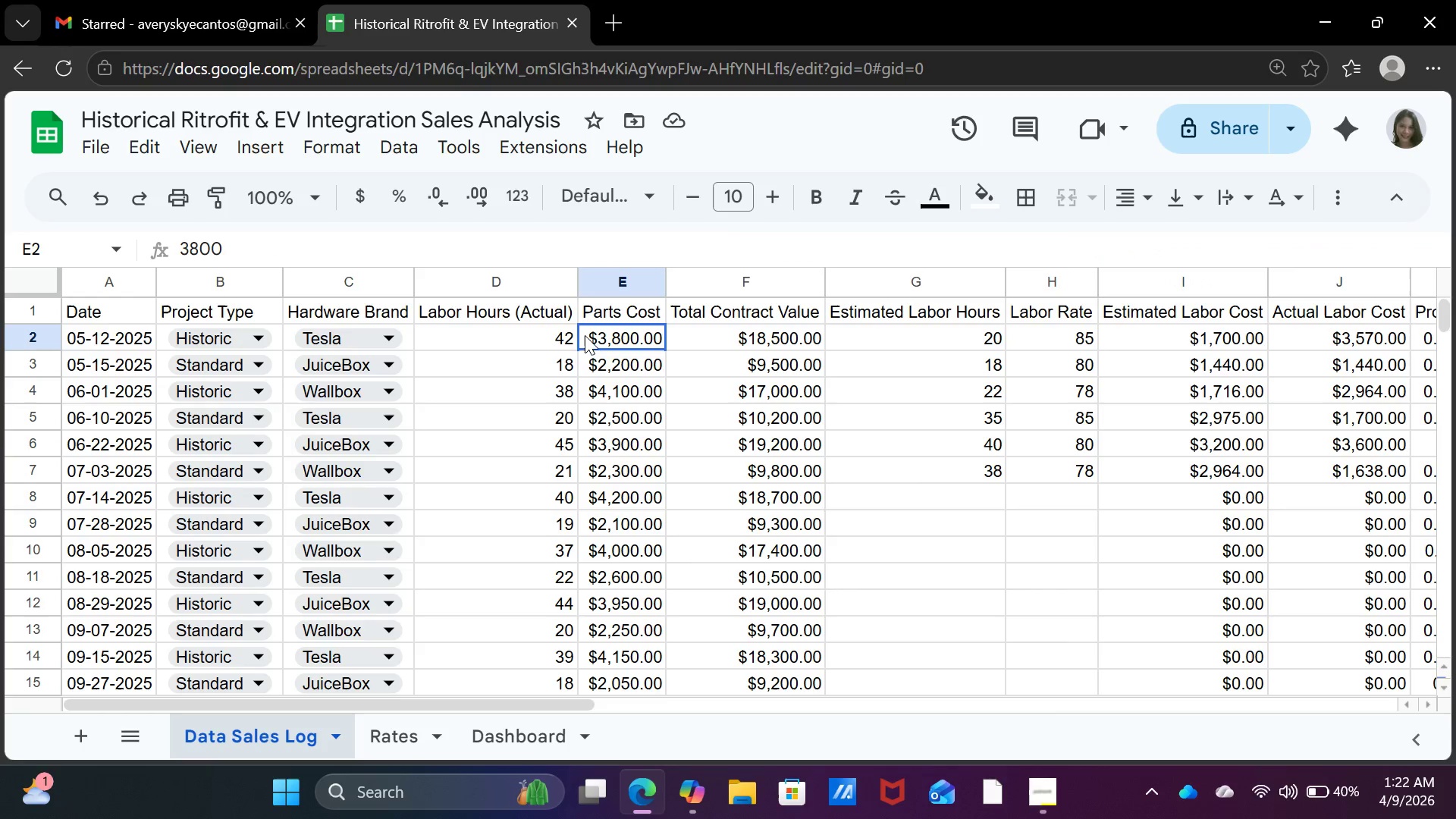 
double_click([561, 334])
 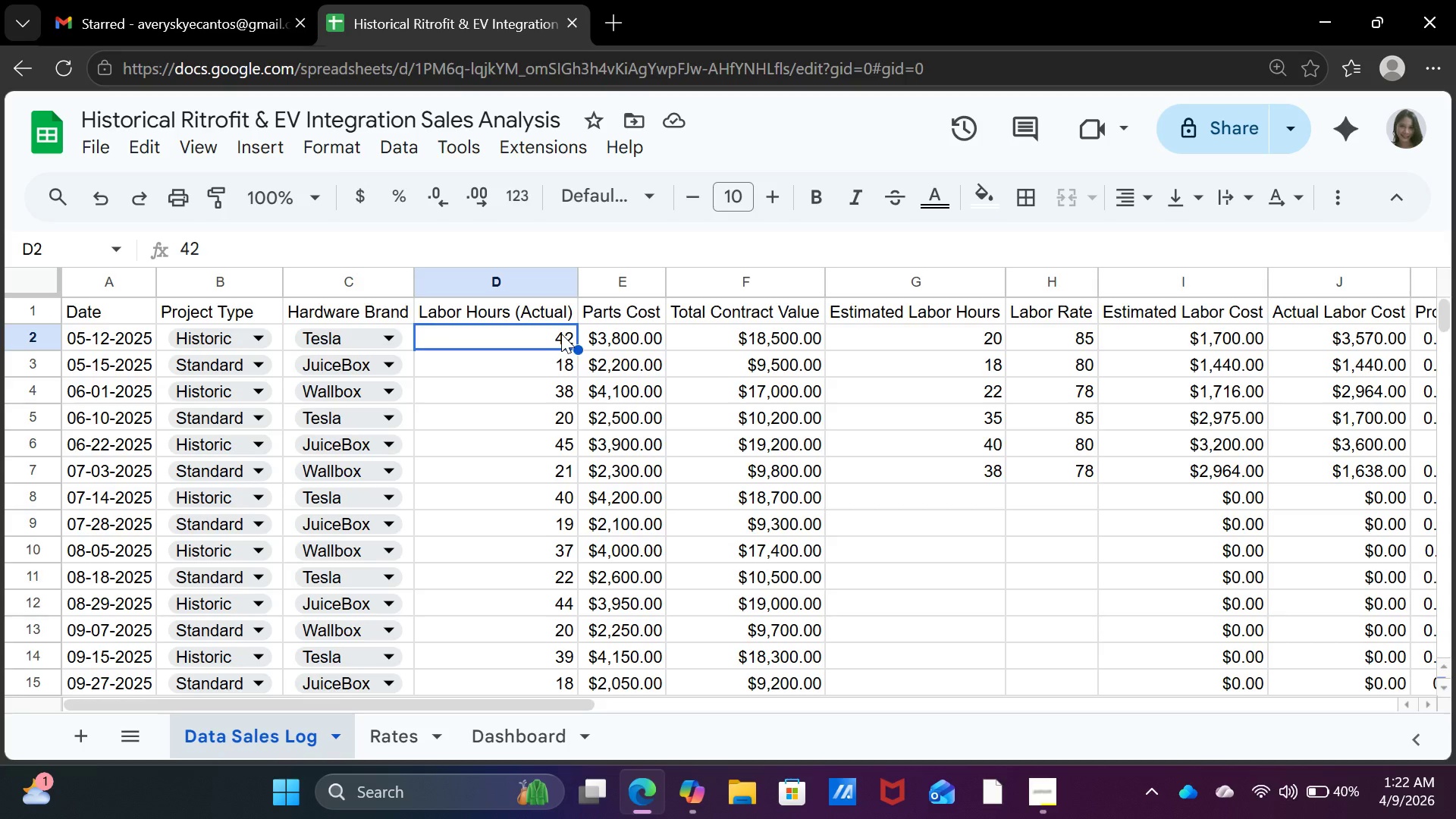 
scroll: coordinate [755, 593], scroll_direction: down, amount: 3.0
 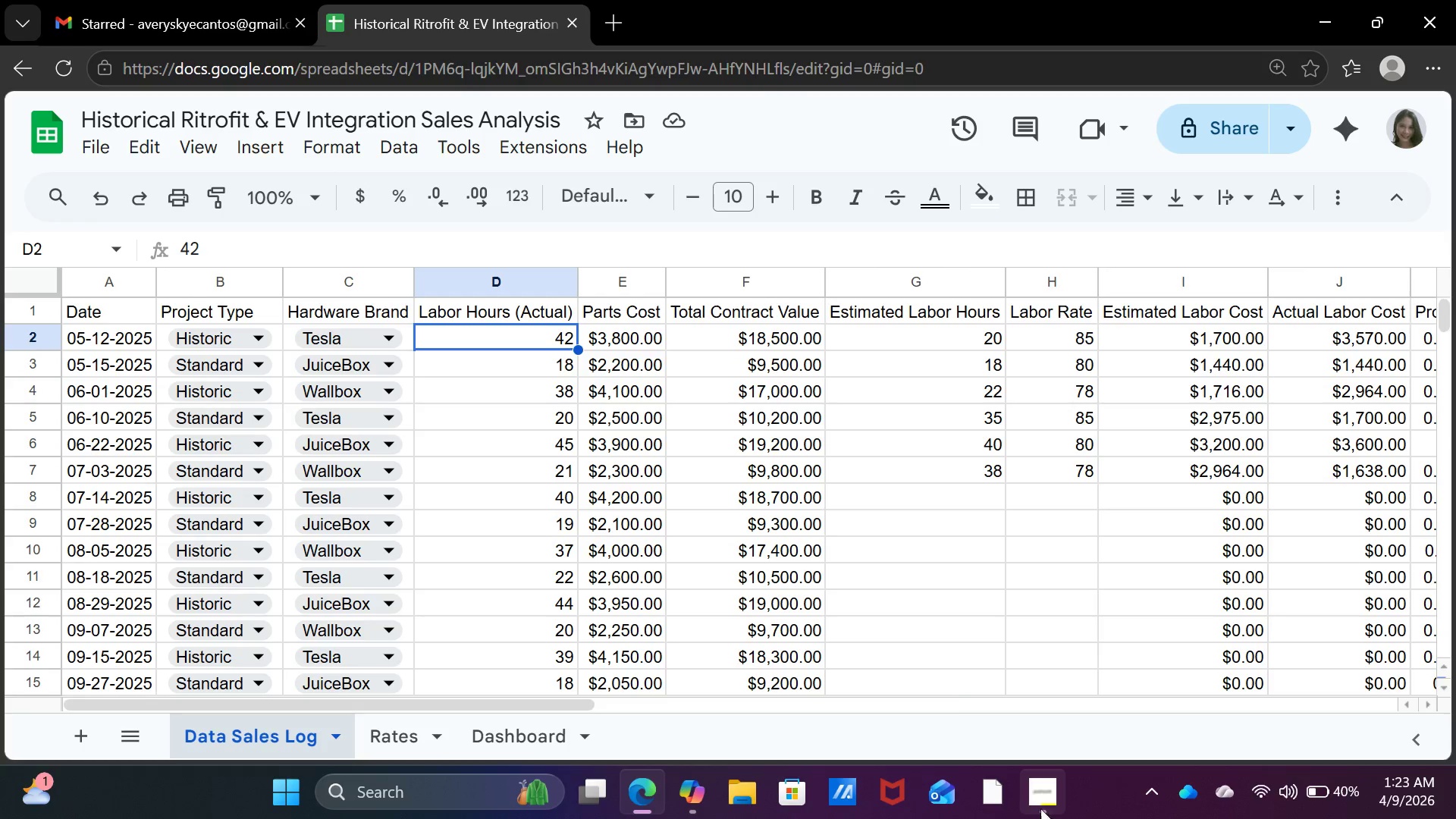 
left_click([1045, 799])
 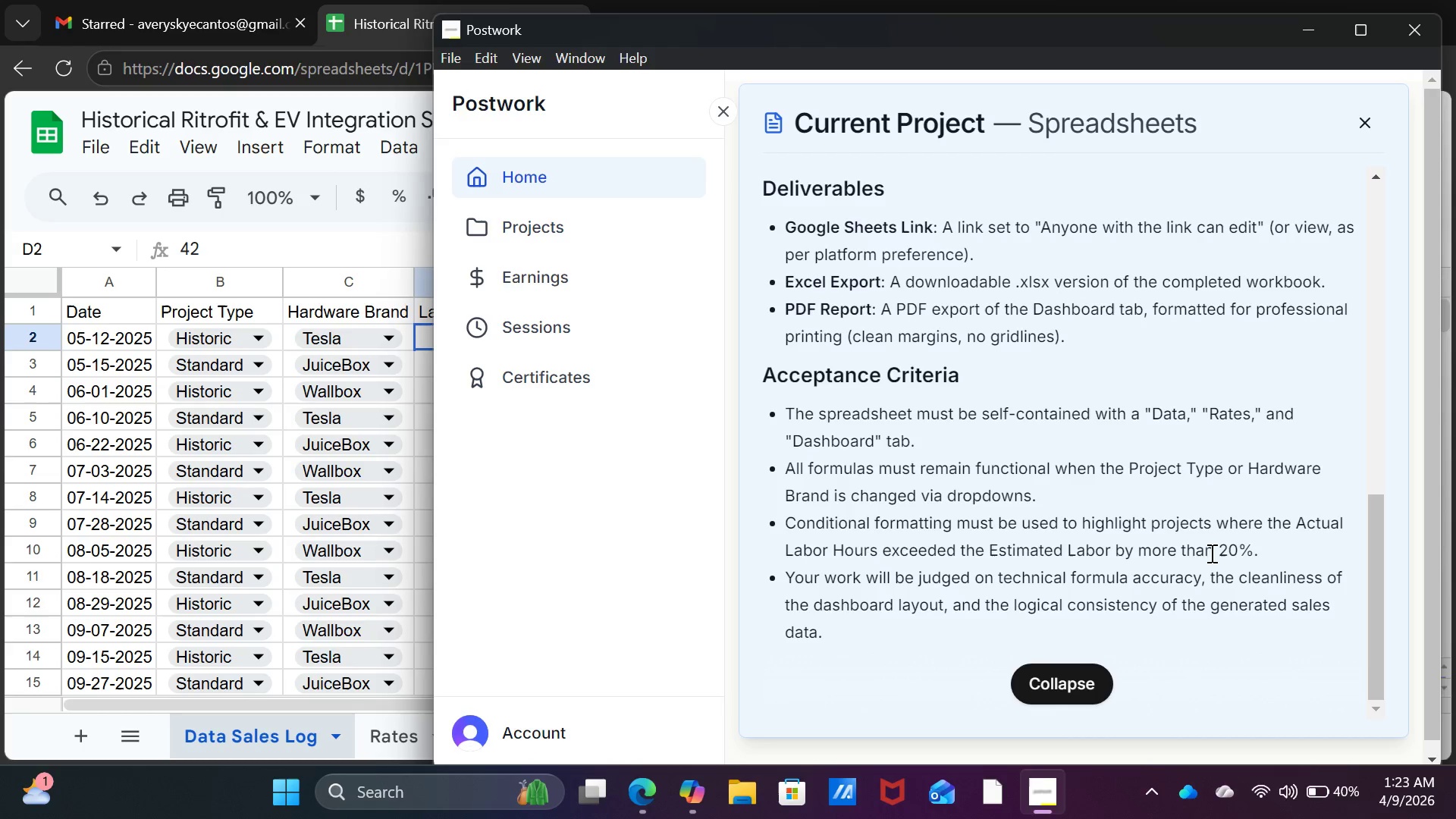 
wait(16.75)
 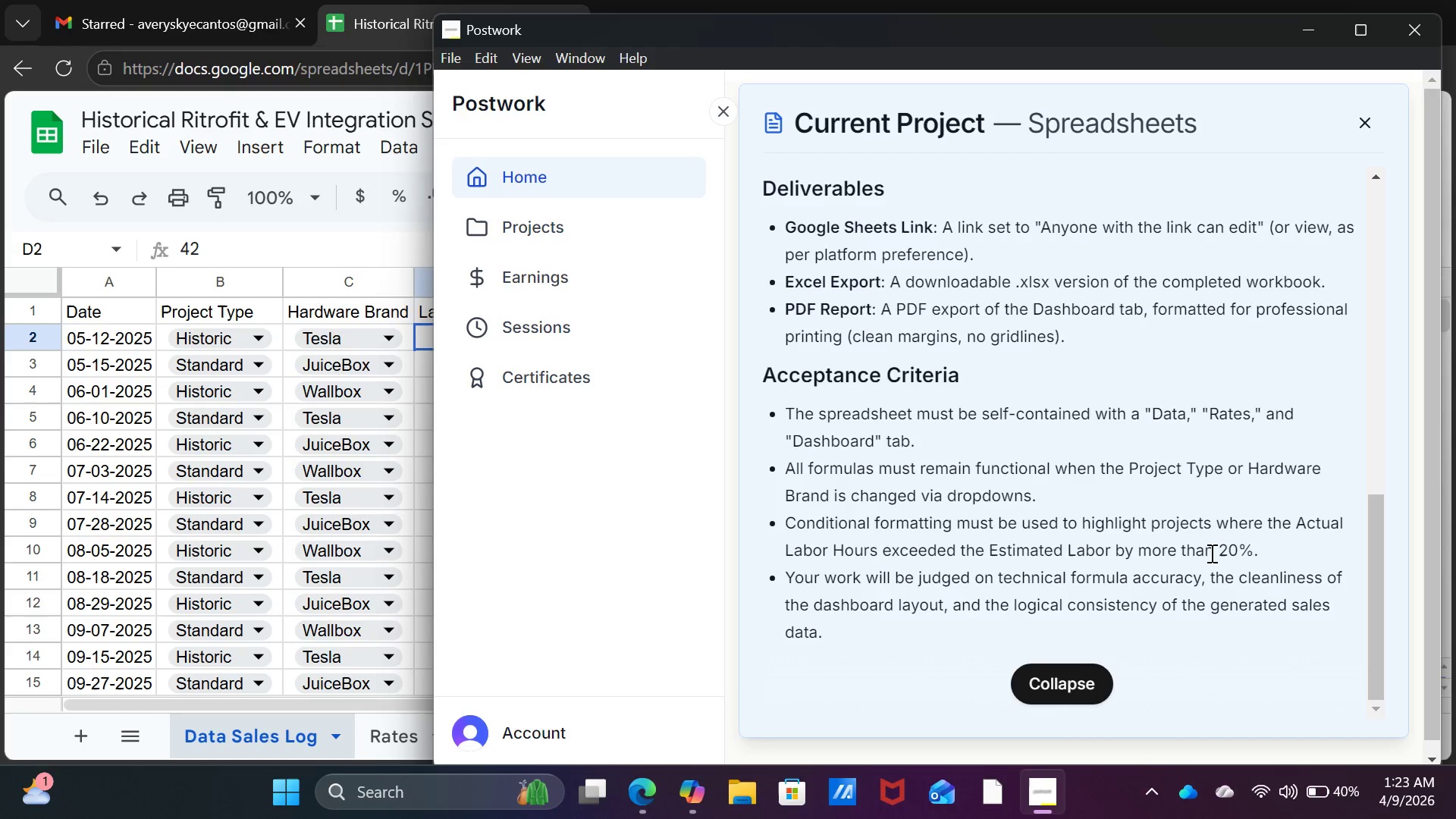 
left_click([500, 362])
 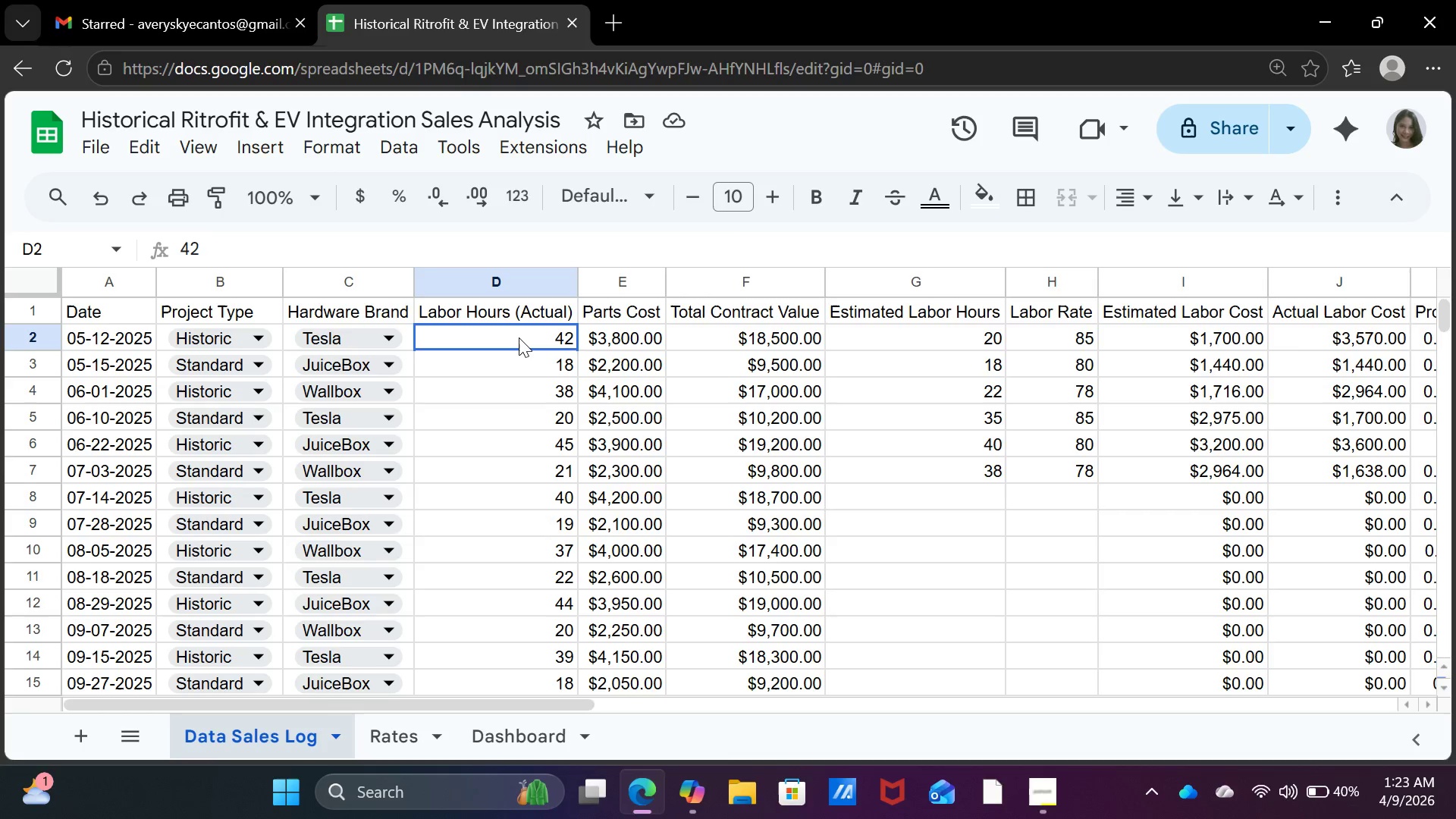 
left_click([519, 337])
 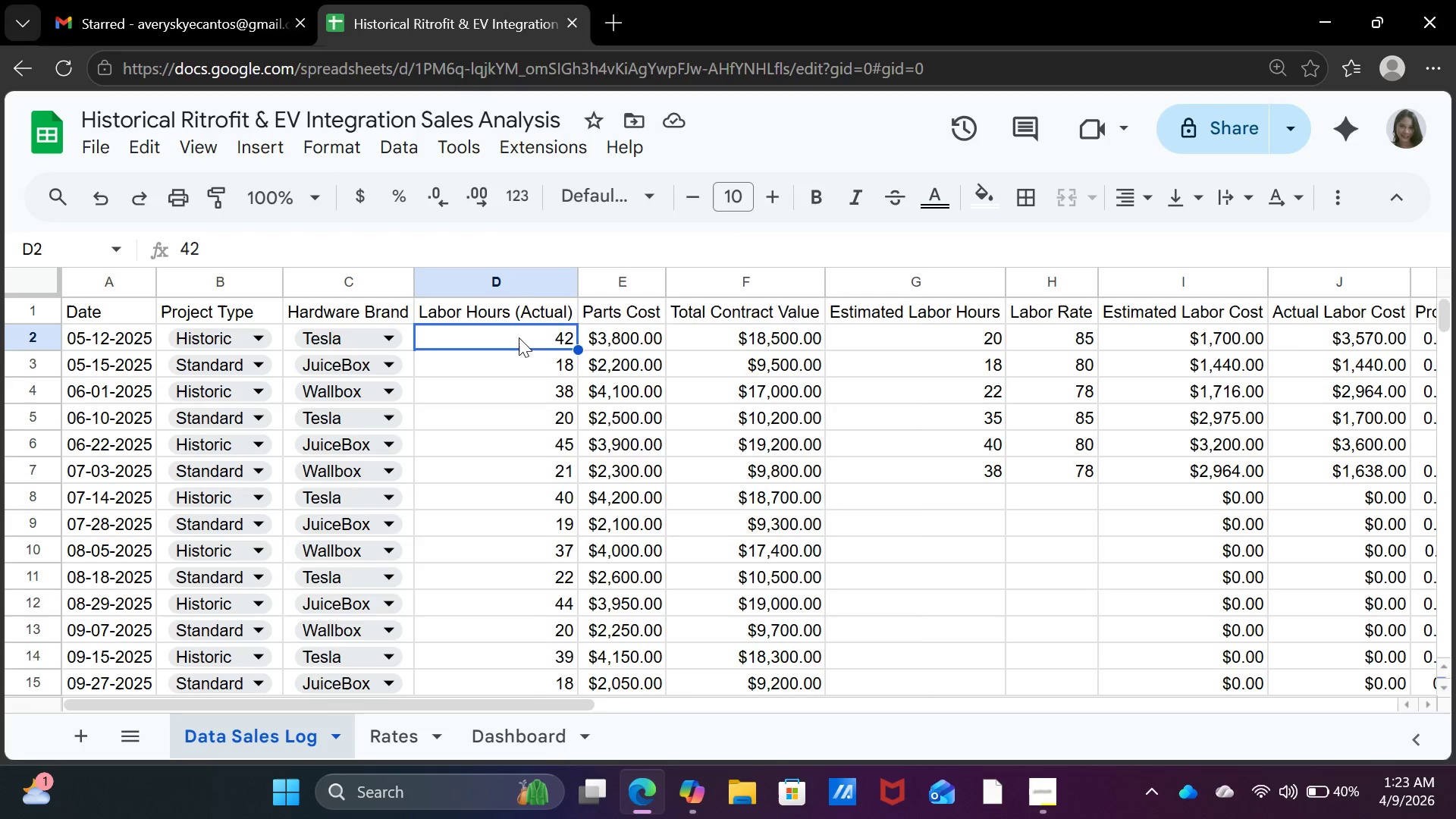 
right_click([519, 337])
 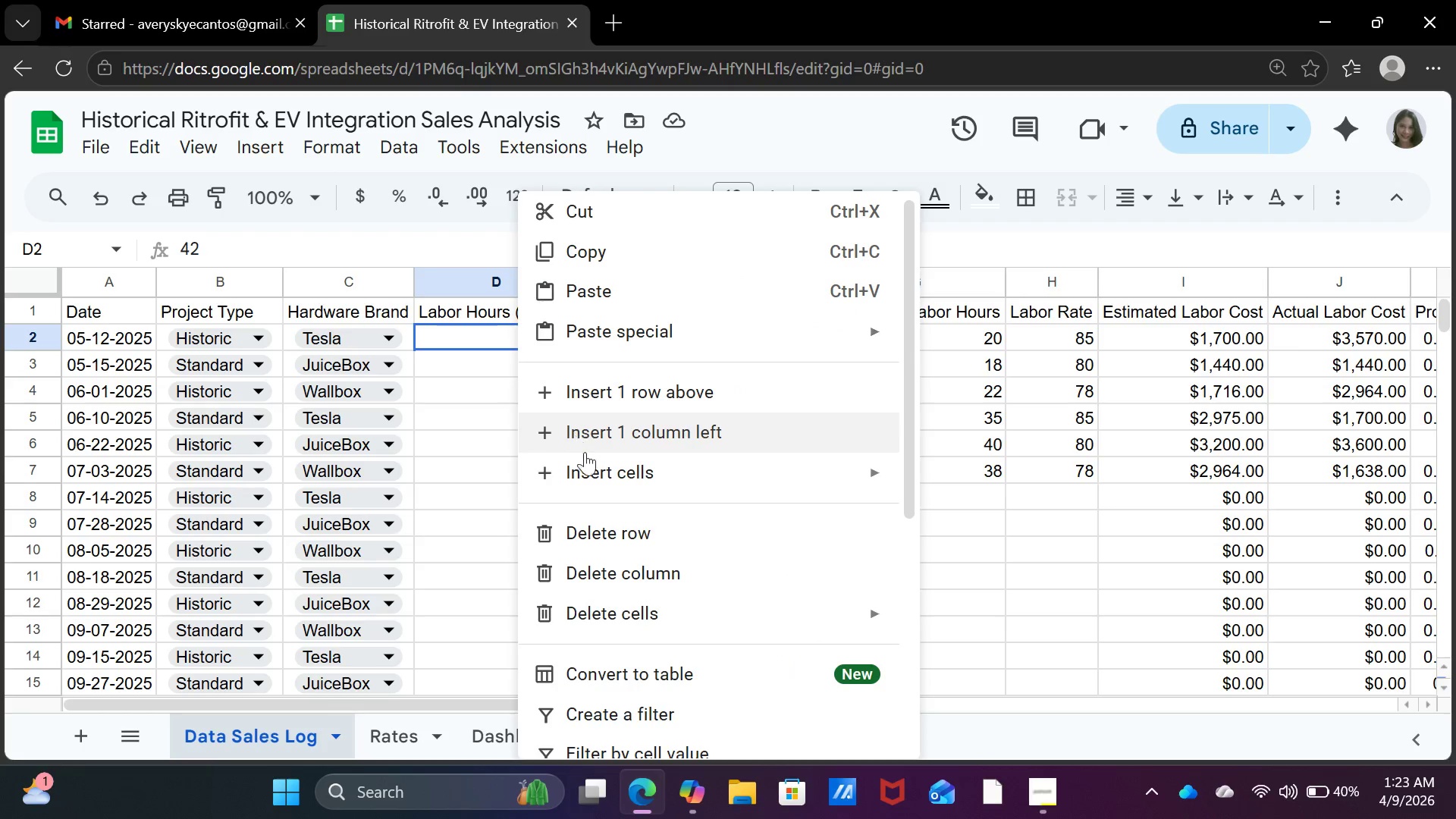 
scroll: coordinate [667, 572], scroll_direction: down, amount: 10.0
 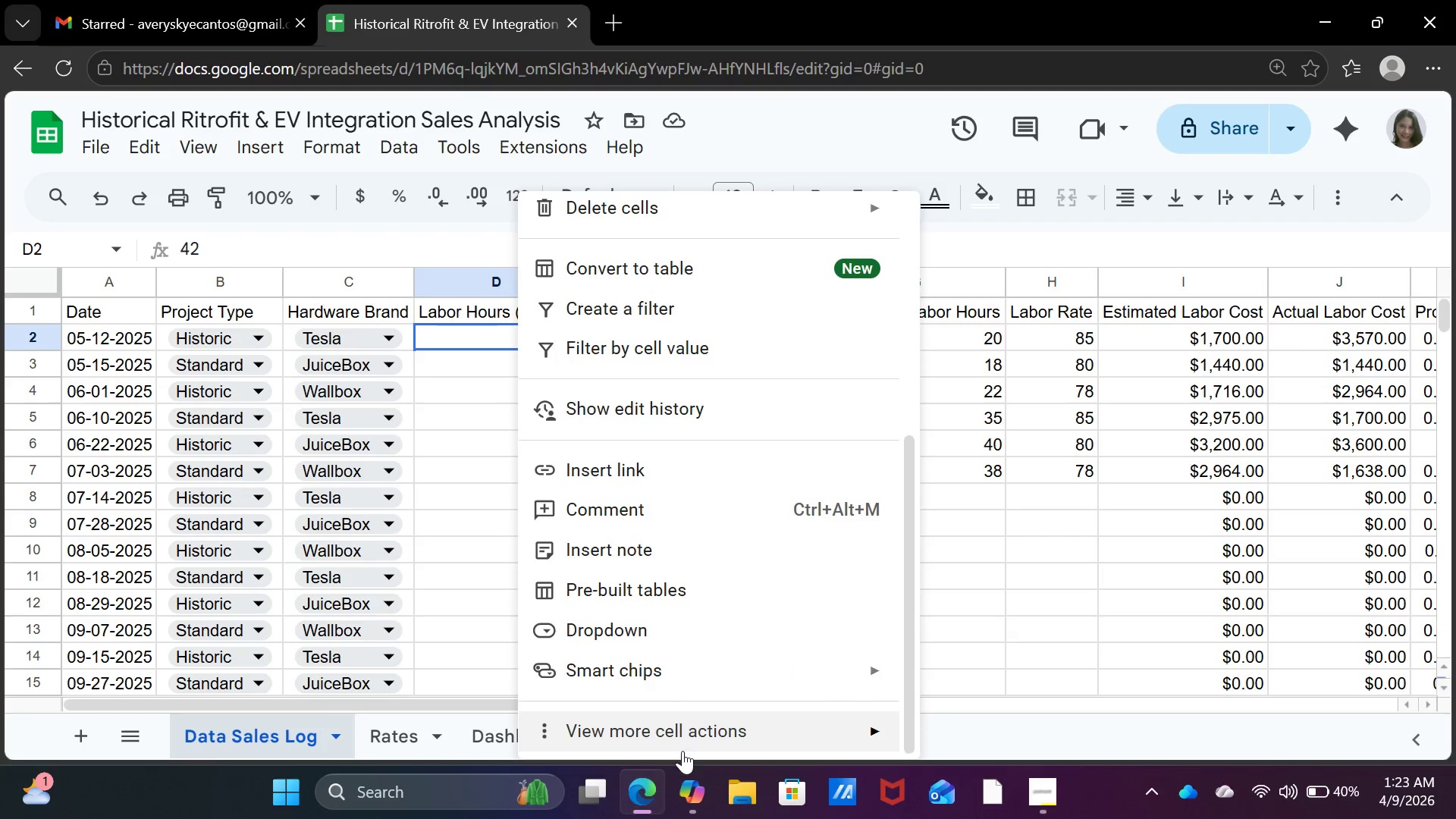 
left_click([682, 751])
 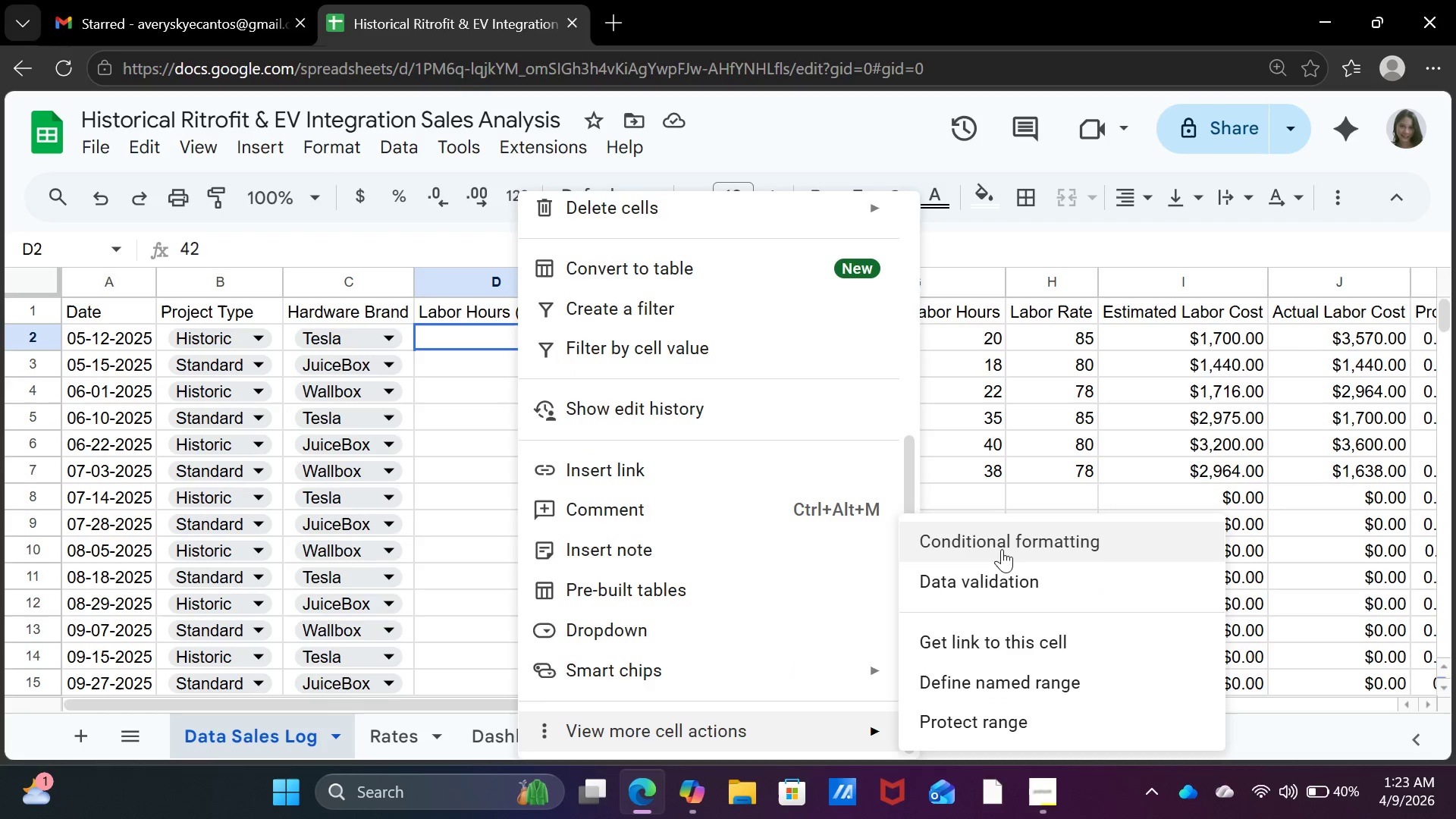 
left_click([1006, 541])
 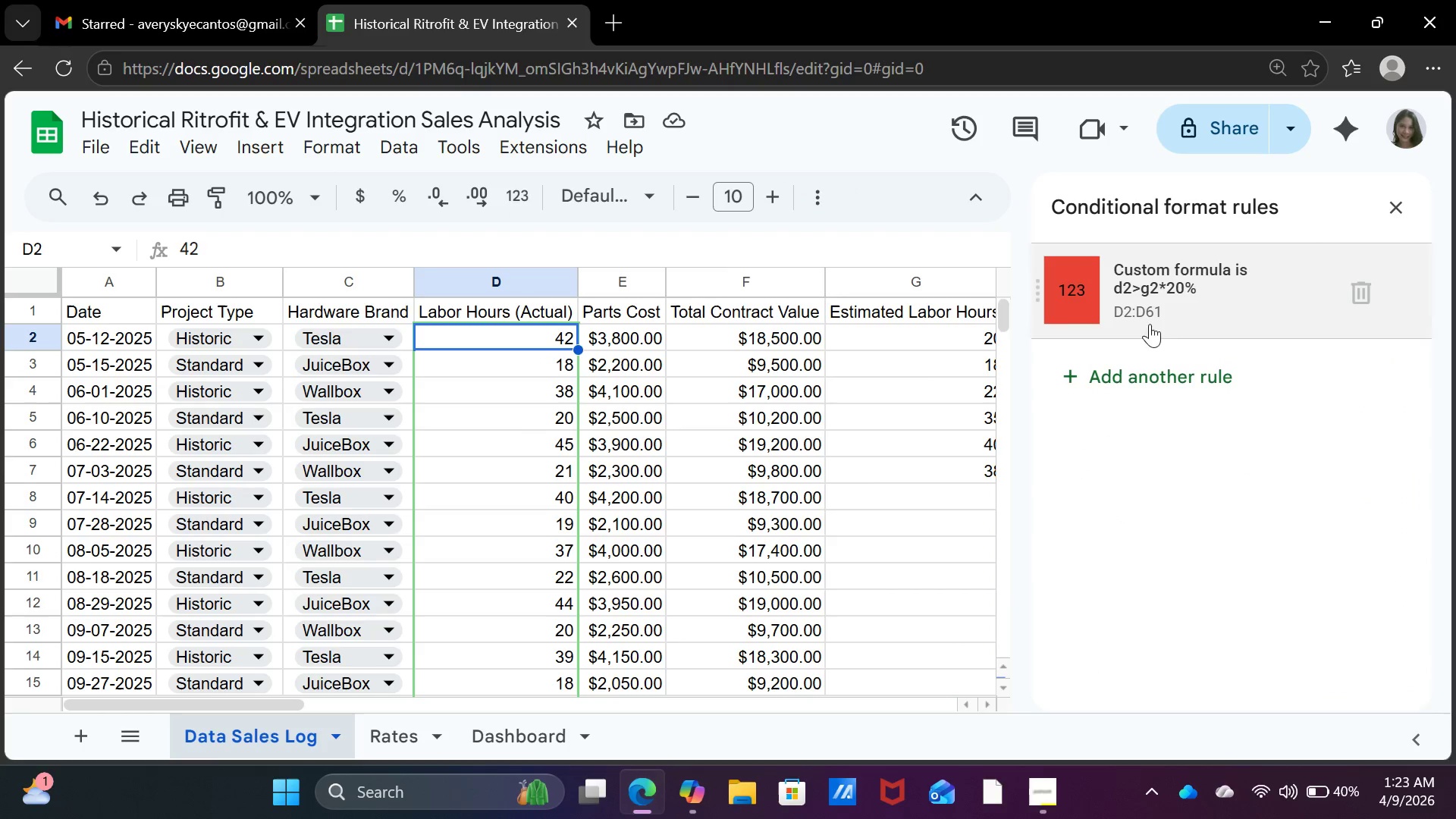 
left_click([1165, 309])
 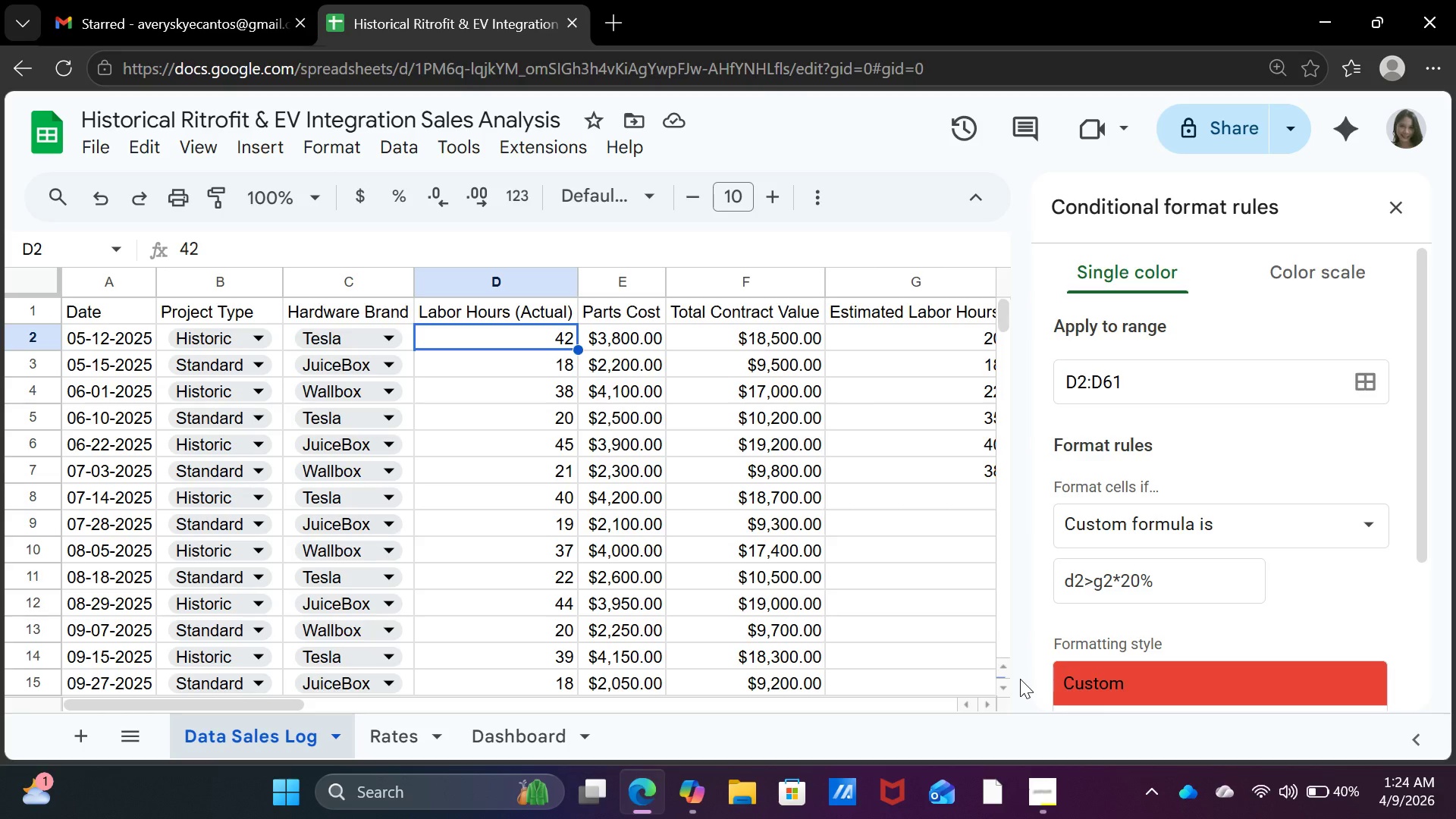 
wait(41.5)
 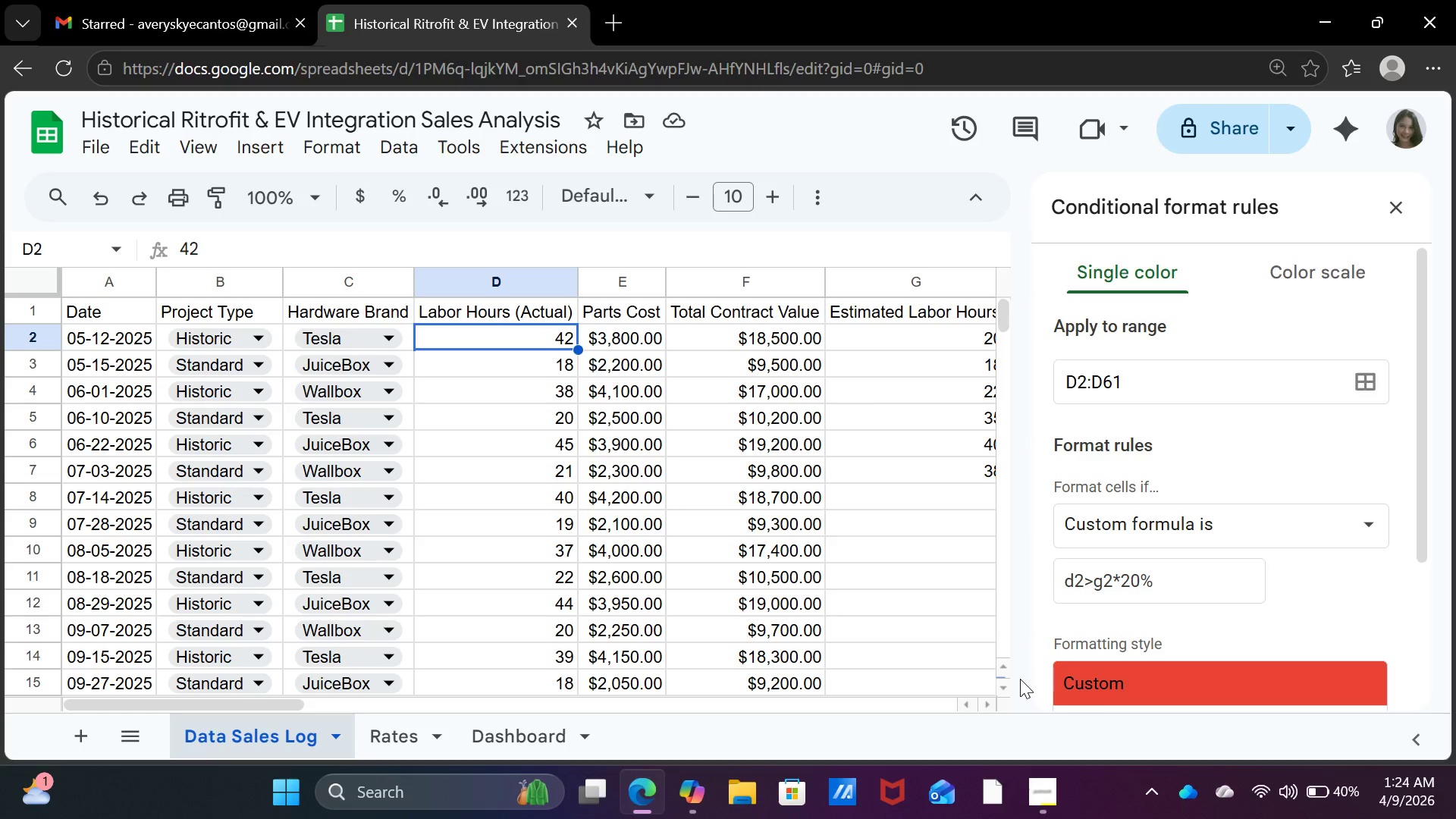 
left_click([561, 340])
 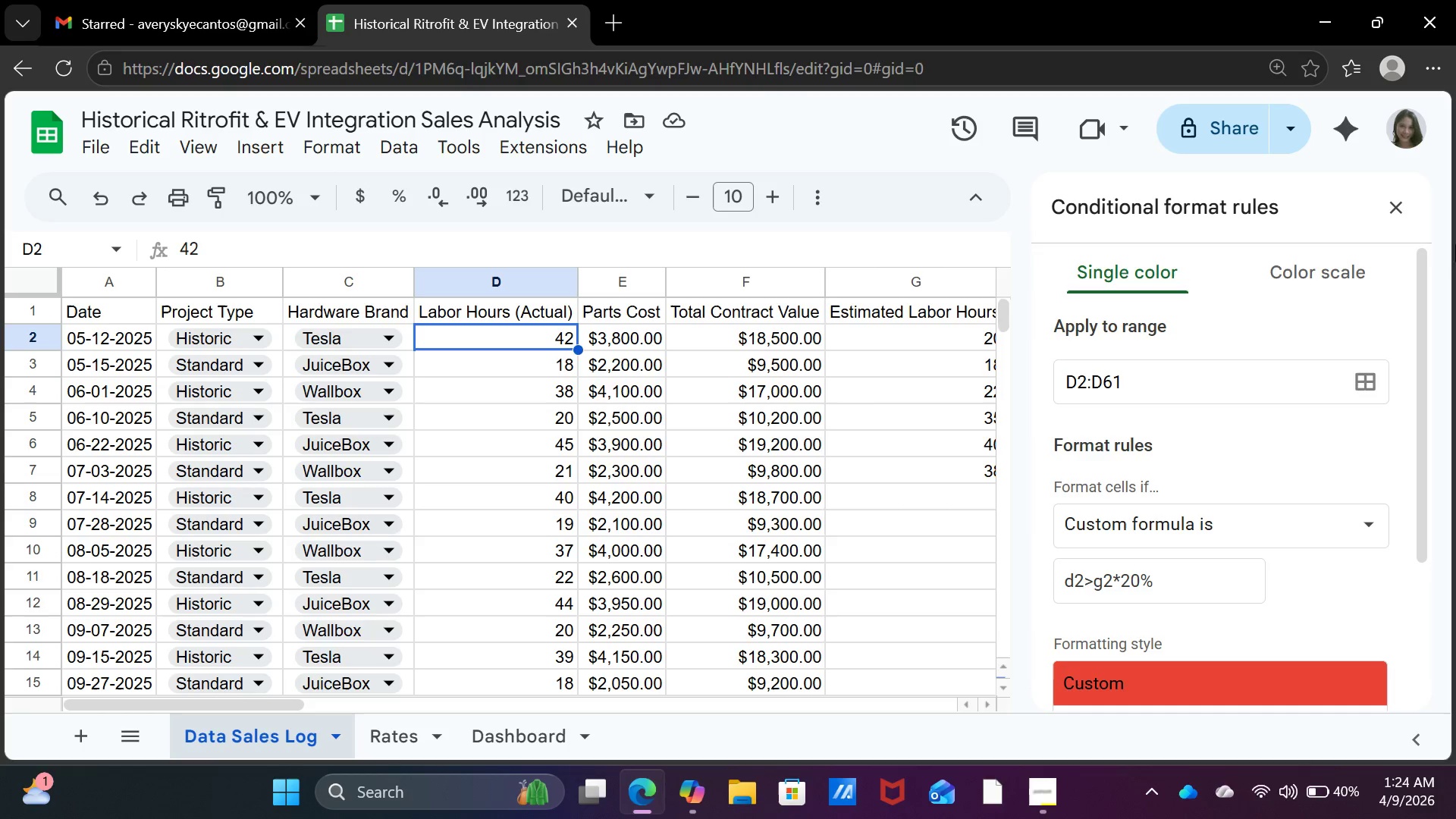 
scroll: coordinate [1225, 606], scroll_direction: down, amount: 8.0
 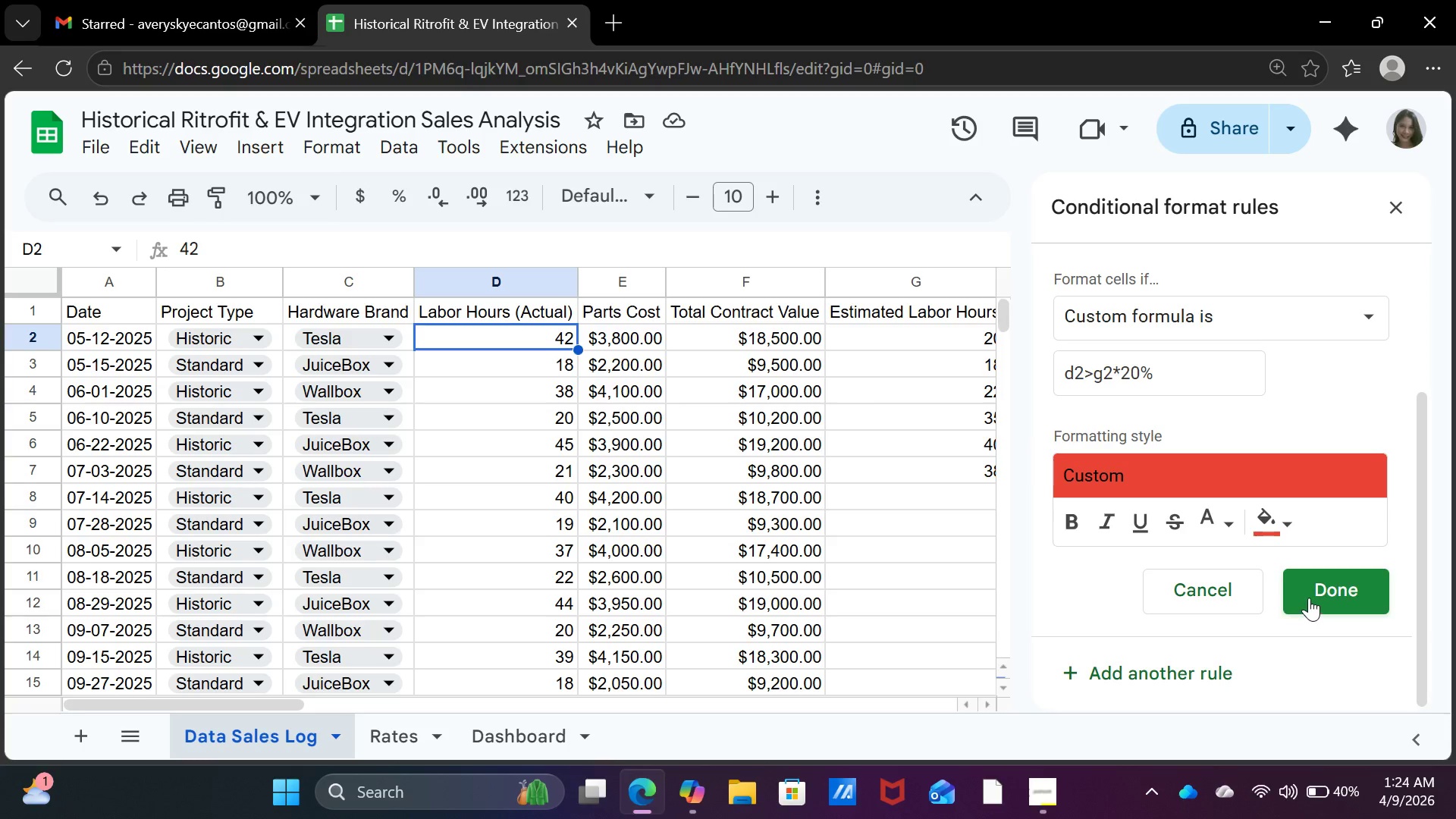 
left_click([1310, 595])
 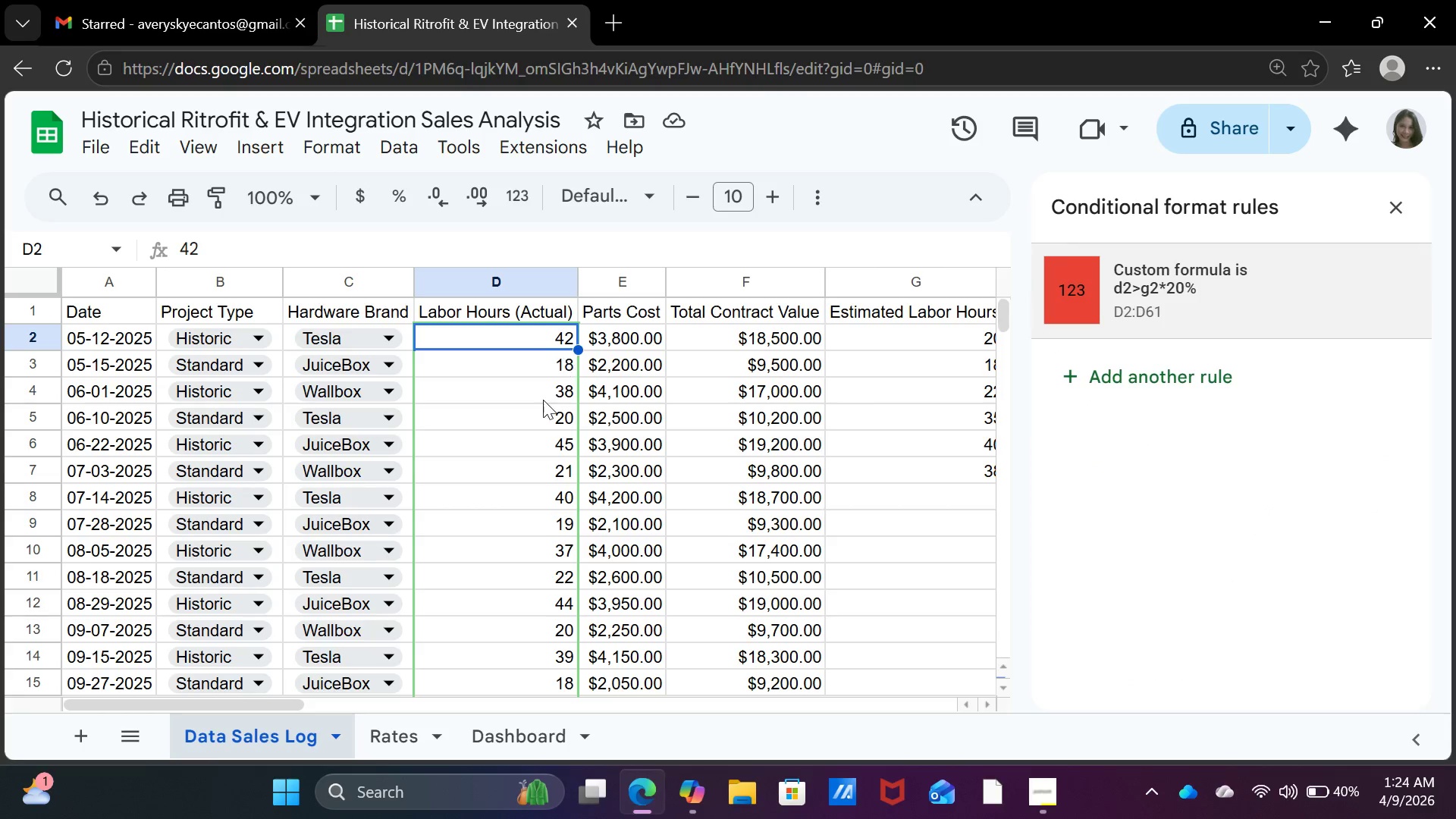 
left_click([543, 400])
 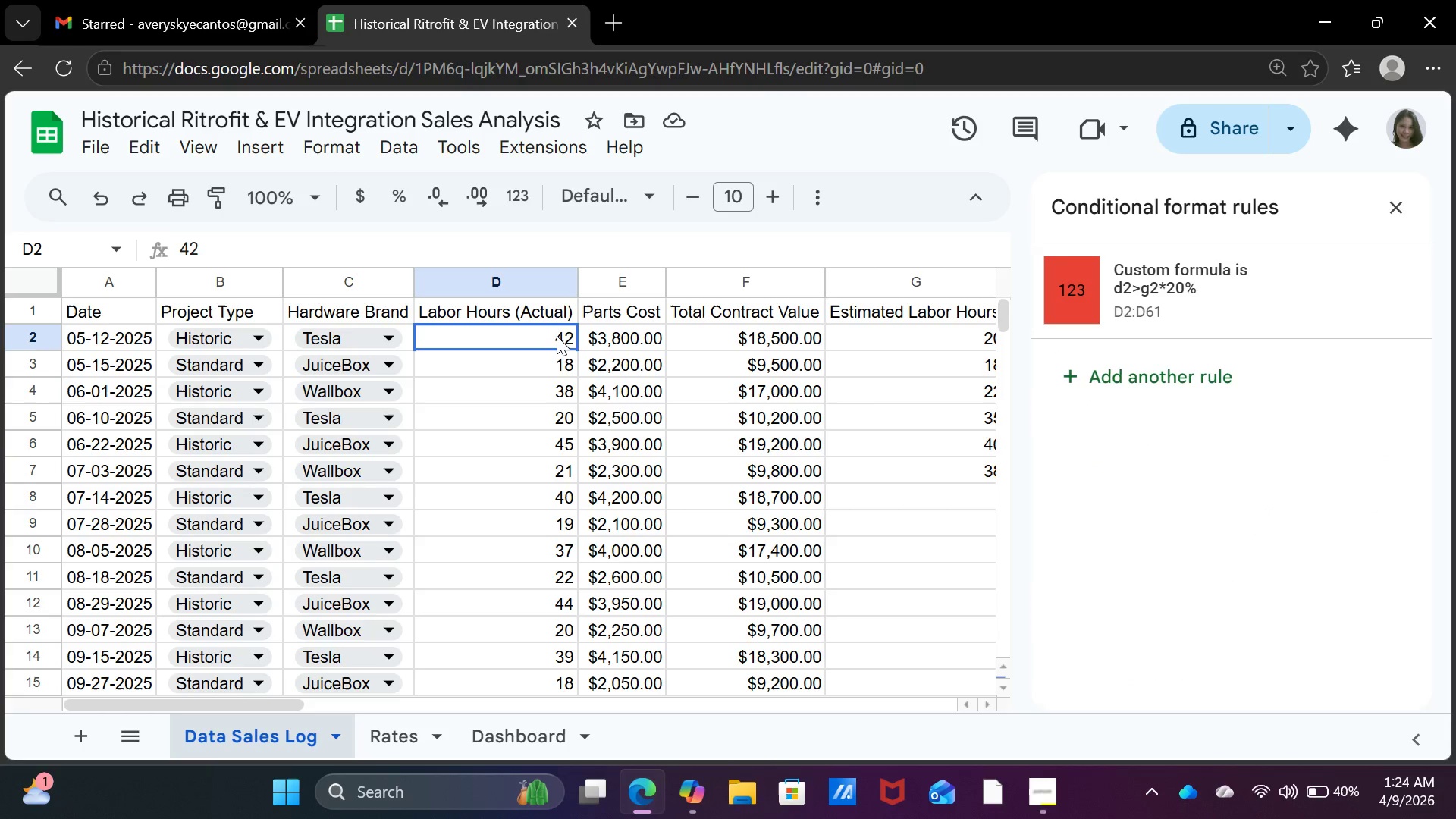 
double_click([557, 336])
 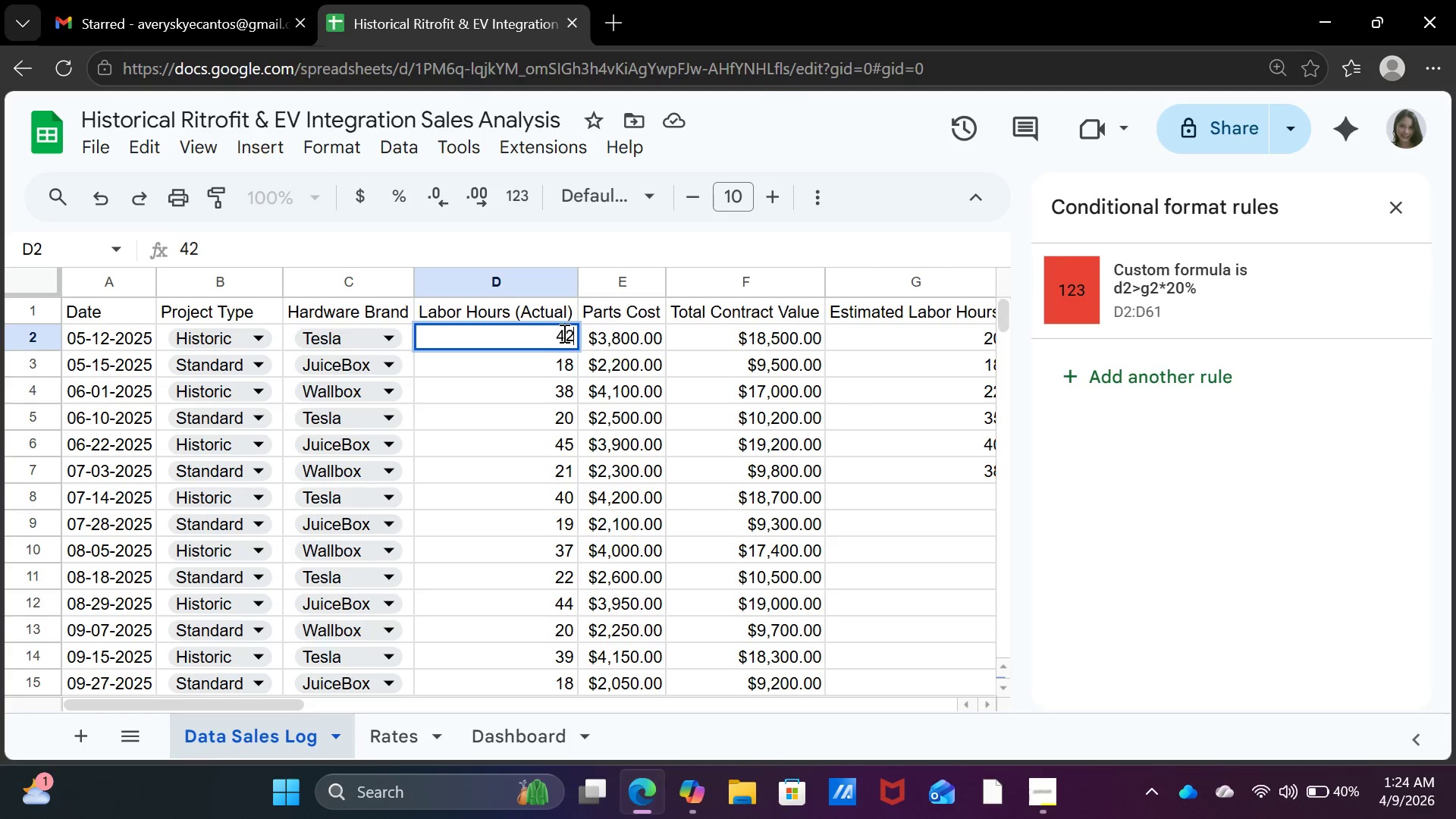 
left_click([563, 332])
 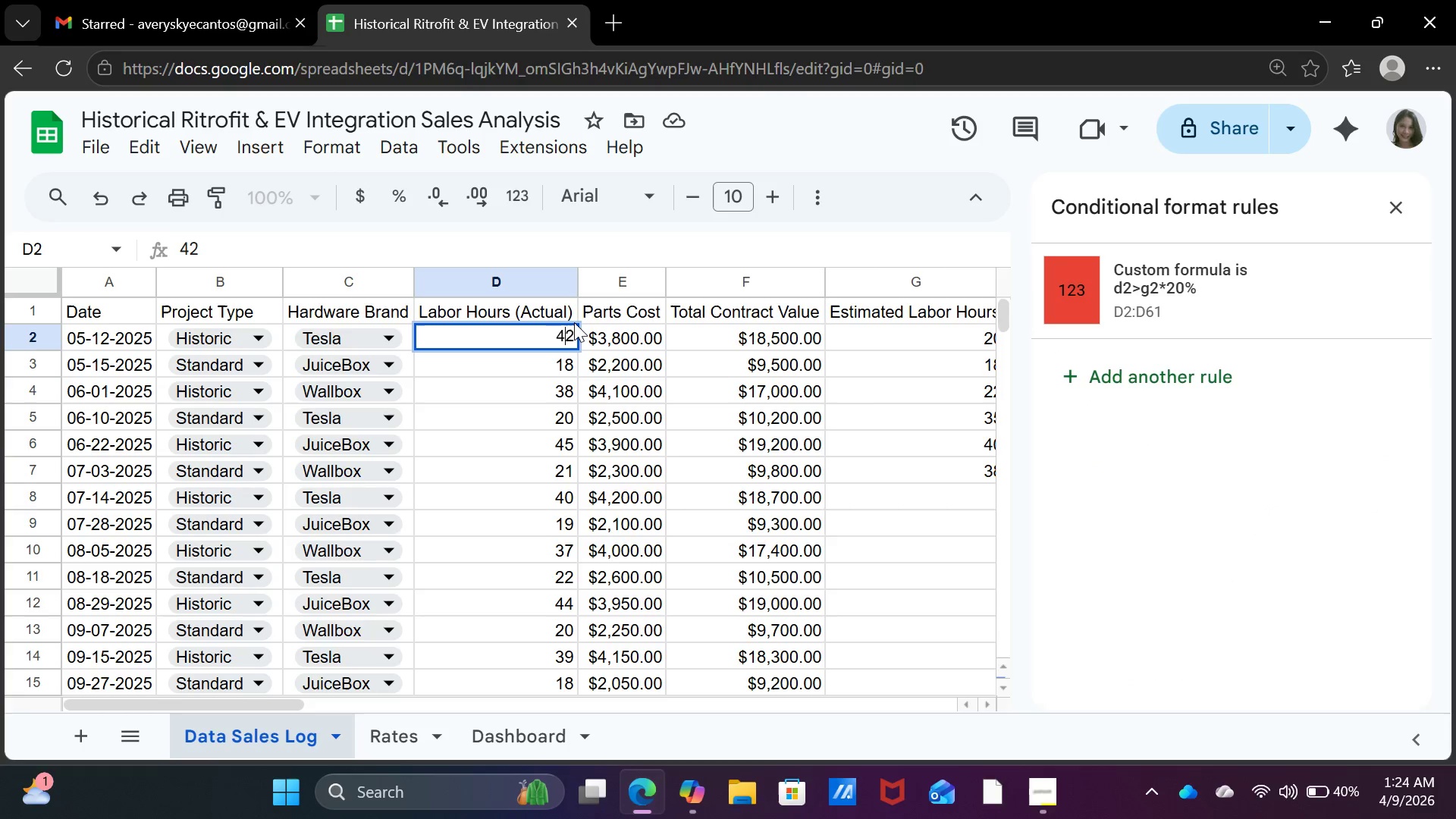 
key(Backspace)
 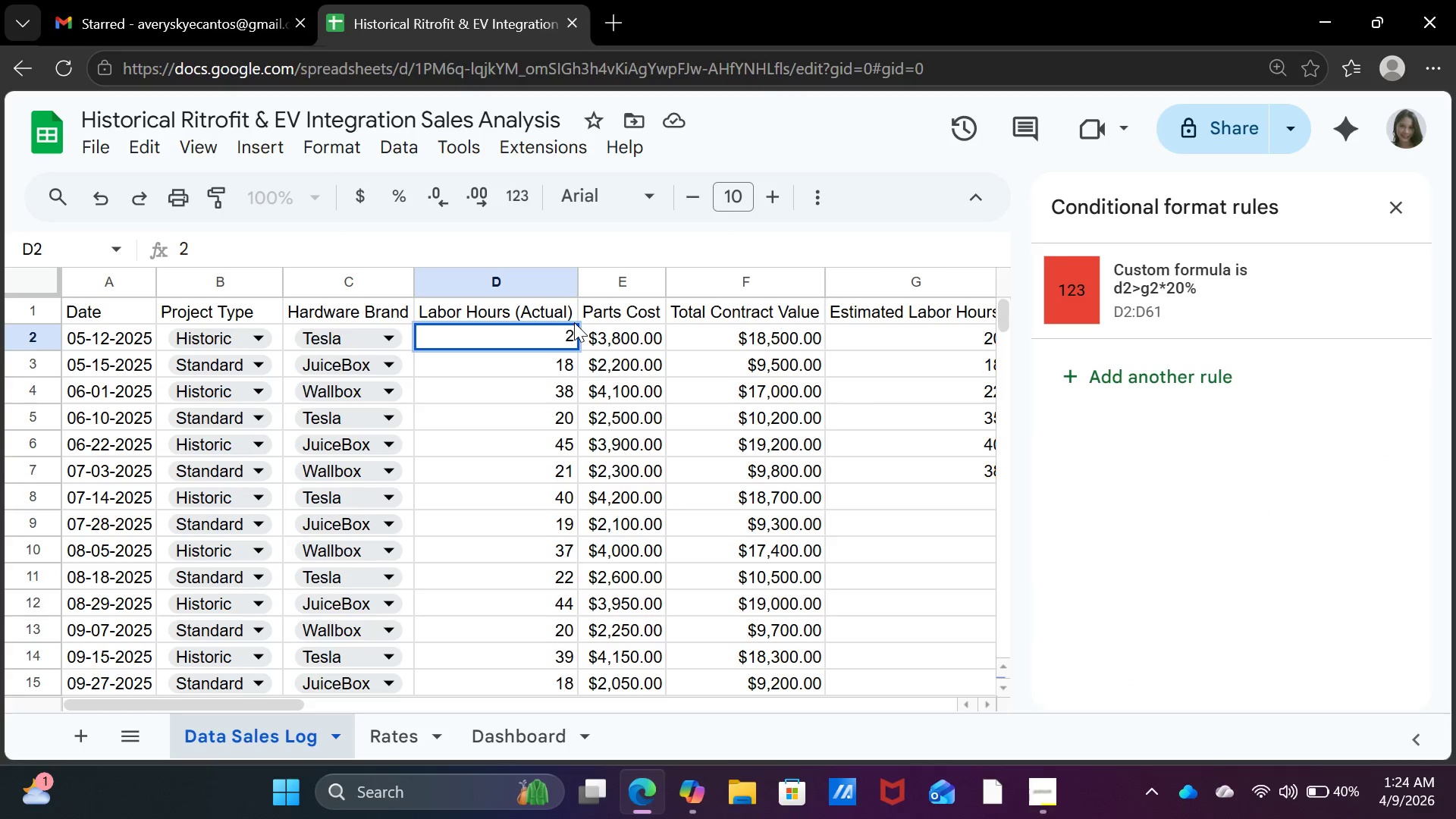 
key(5)
 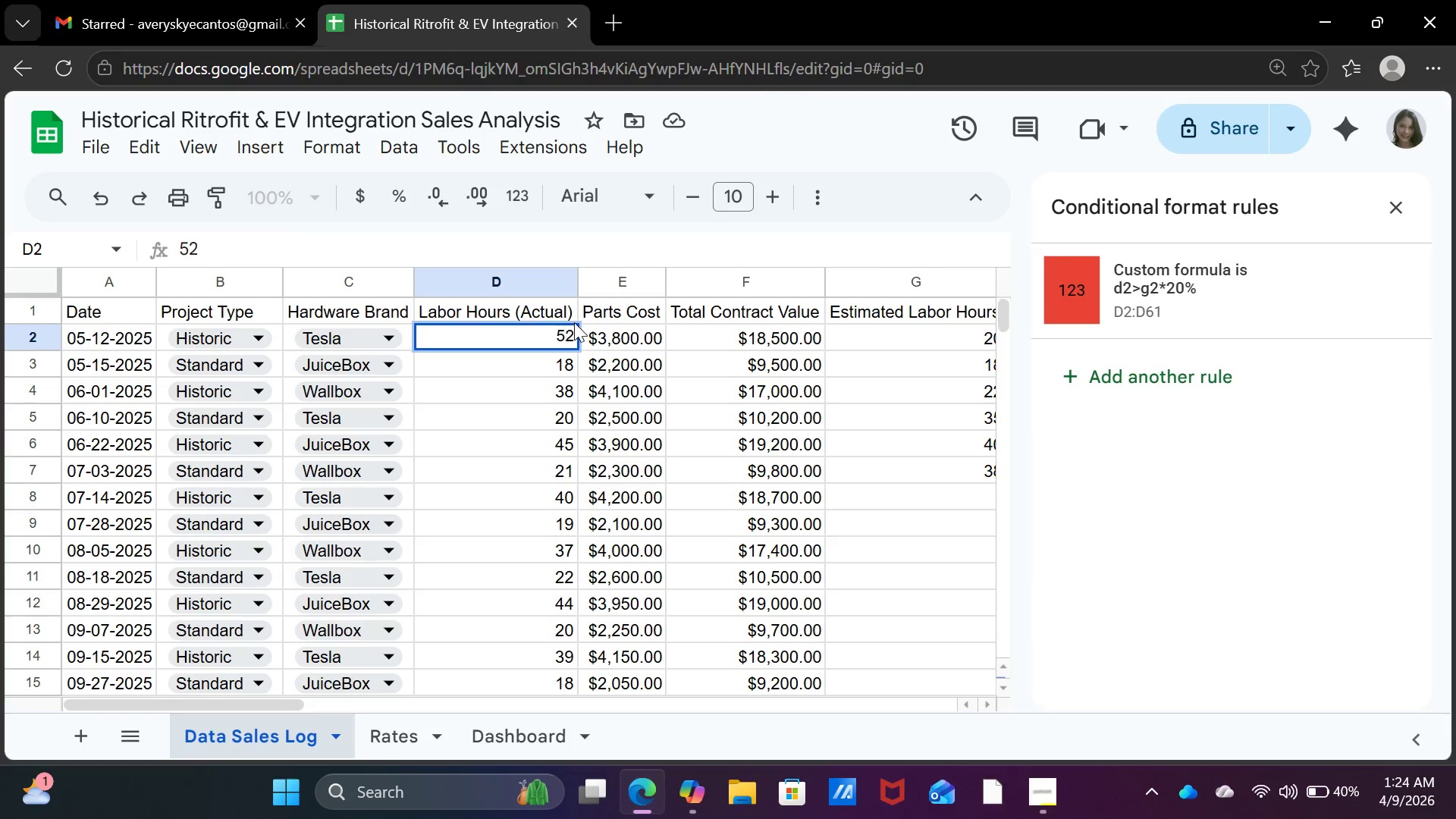 
key(Enter)
 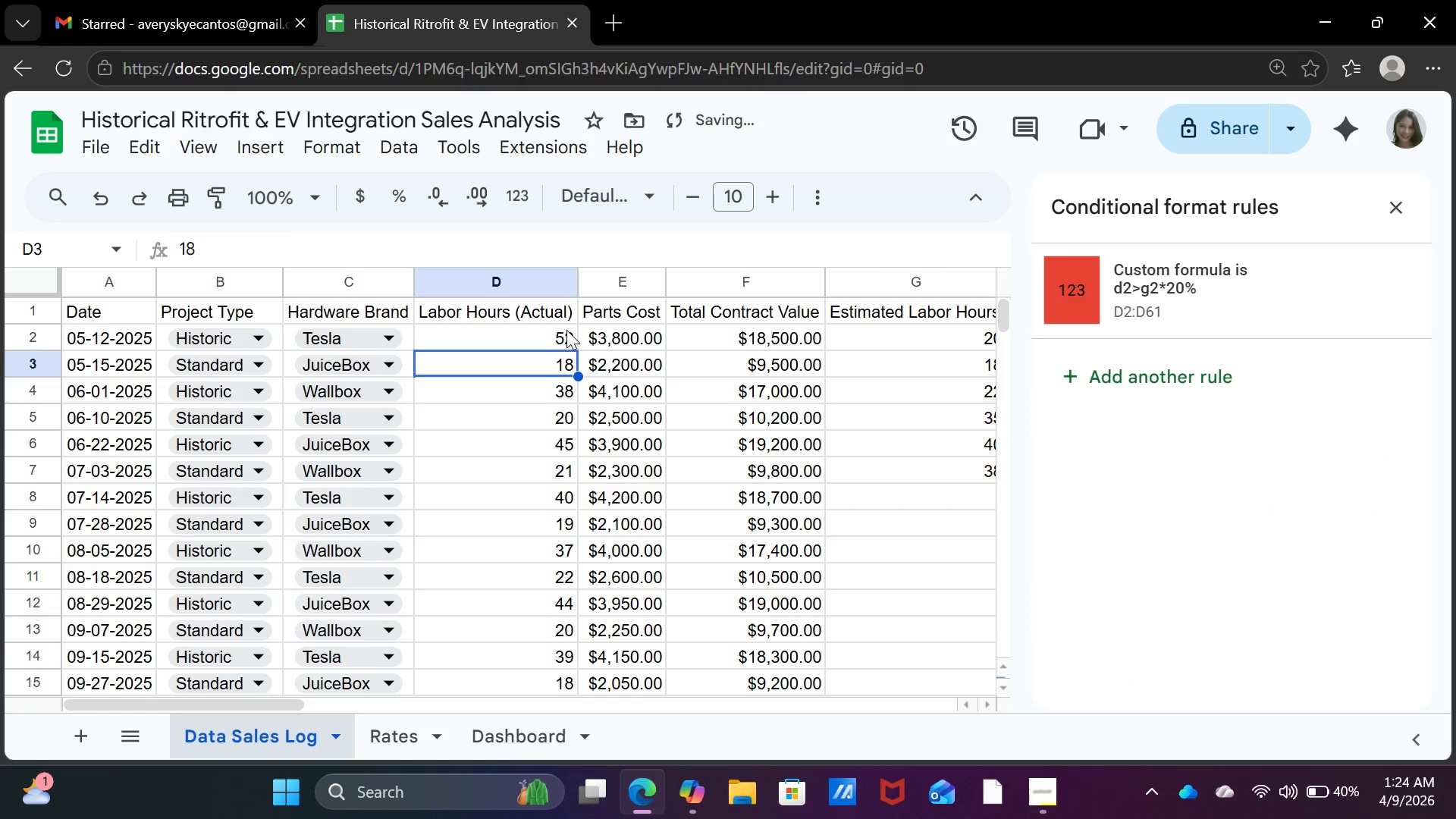 
left_click([563, 334])
 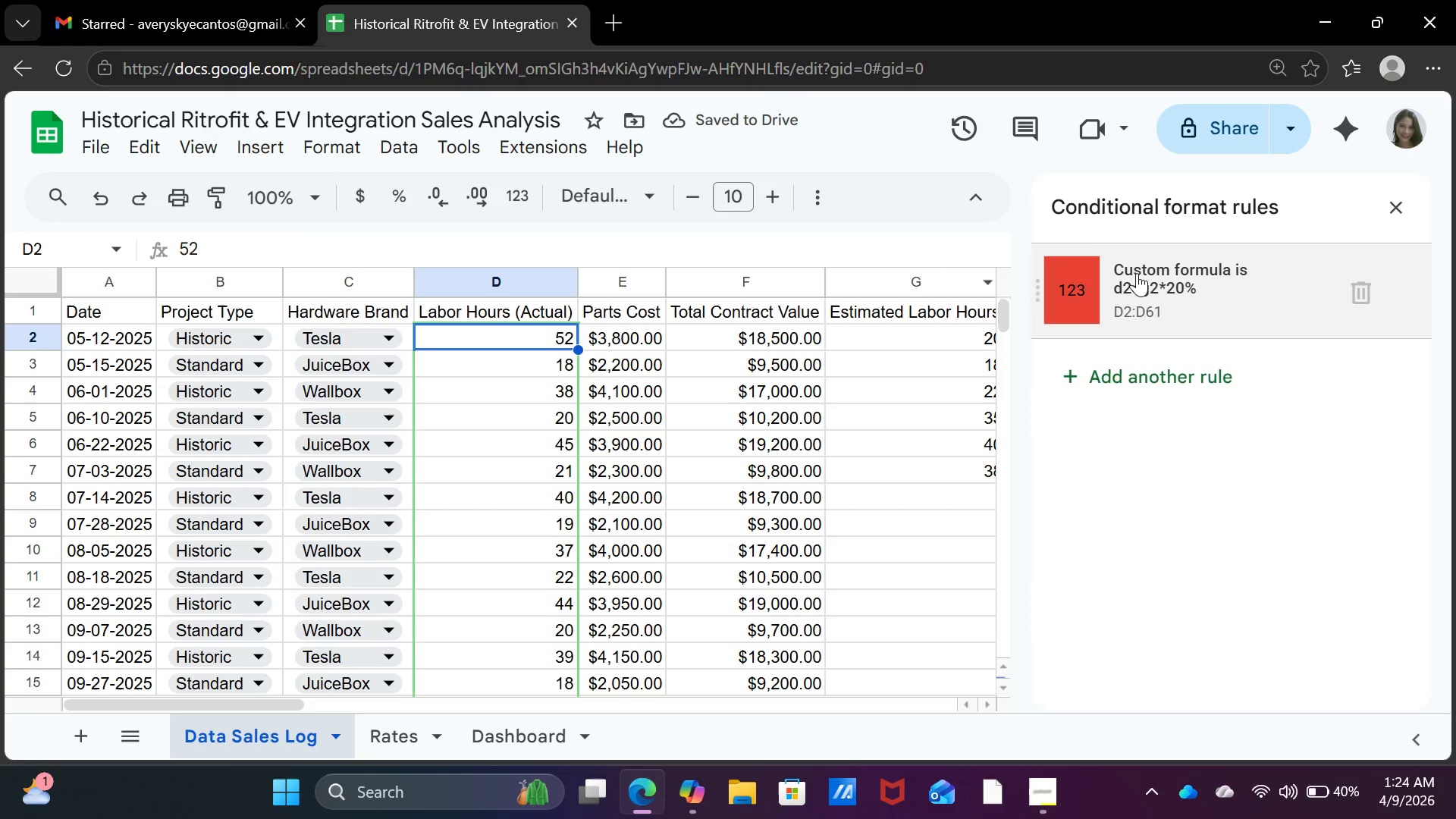 
left_click([1159, 285])
 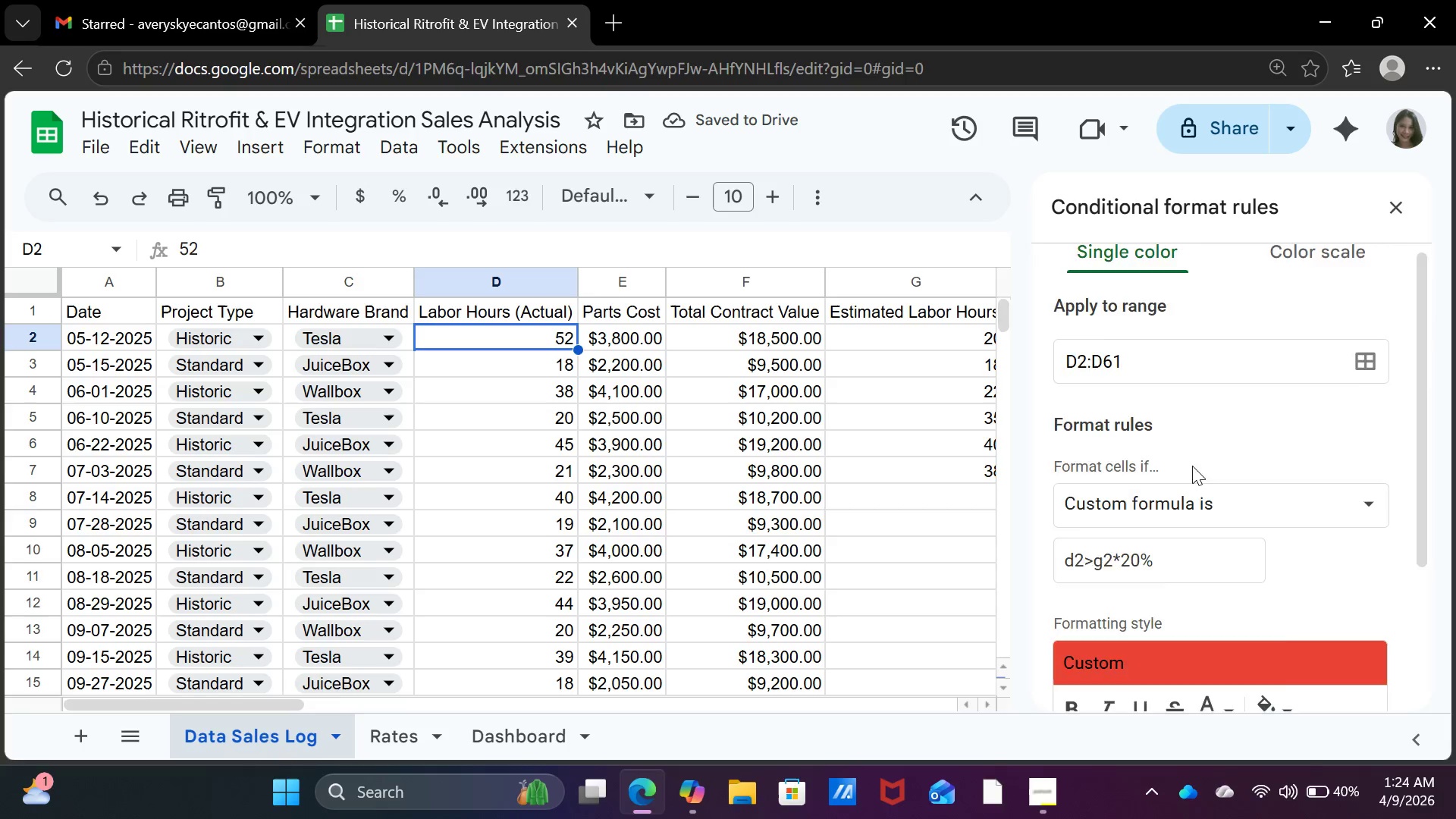 
scroll: coordinate [1197, 592], scroll_direction: down, amount: 7.0
 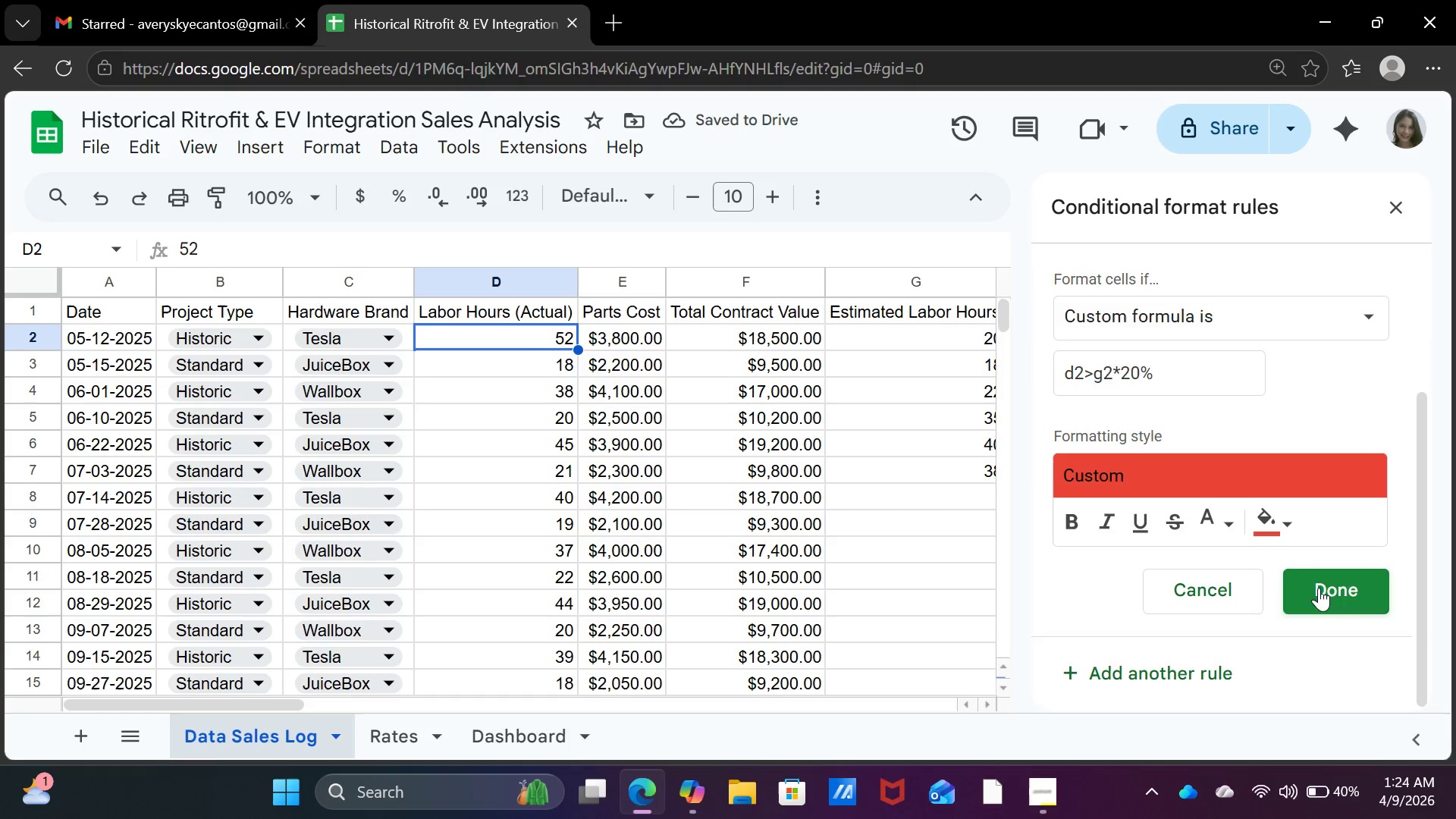 
left_click([1319, 588])
 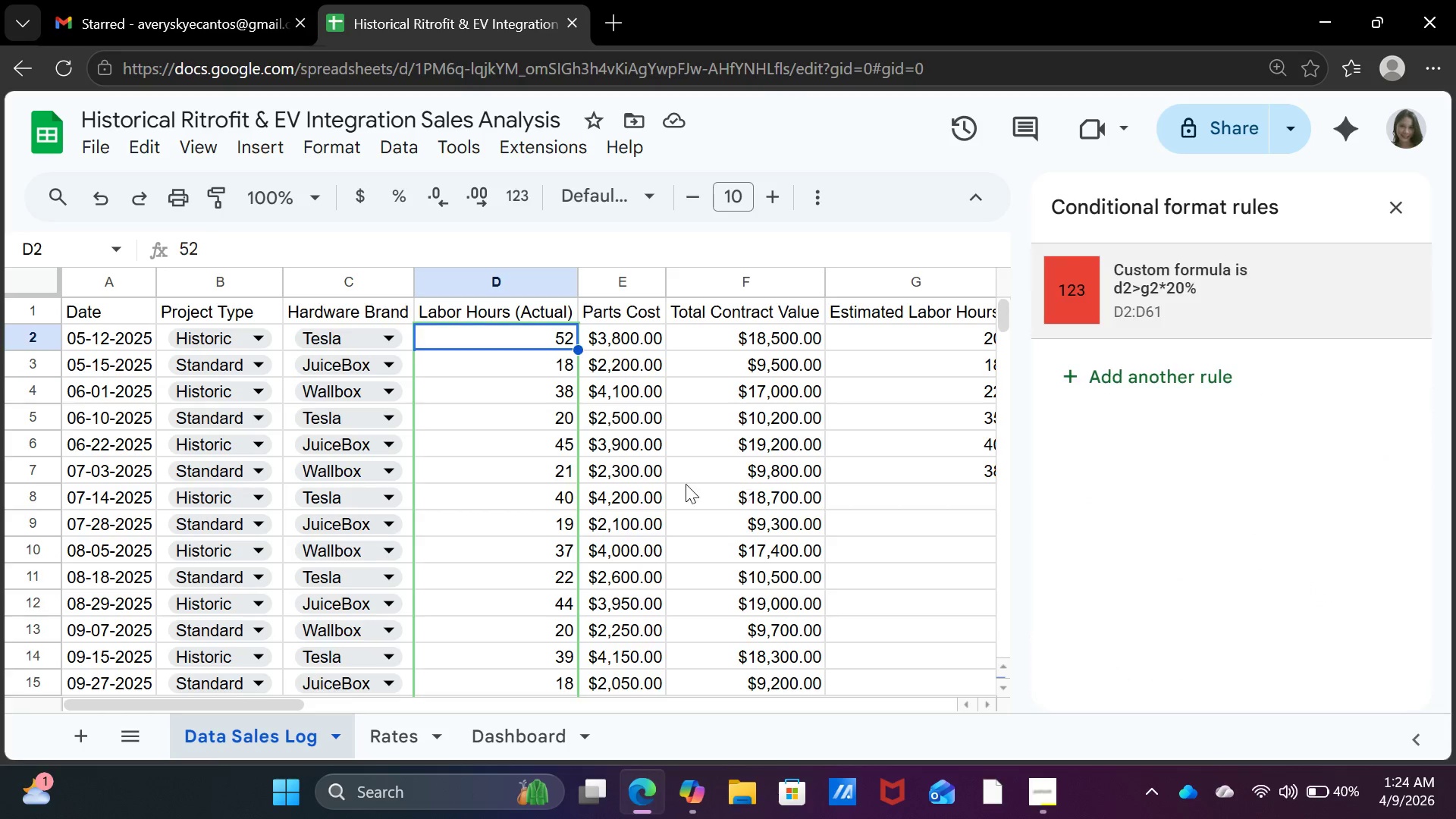 
left_click([659, 486])
 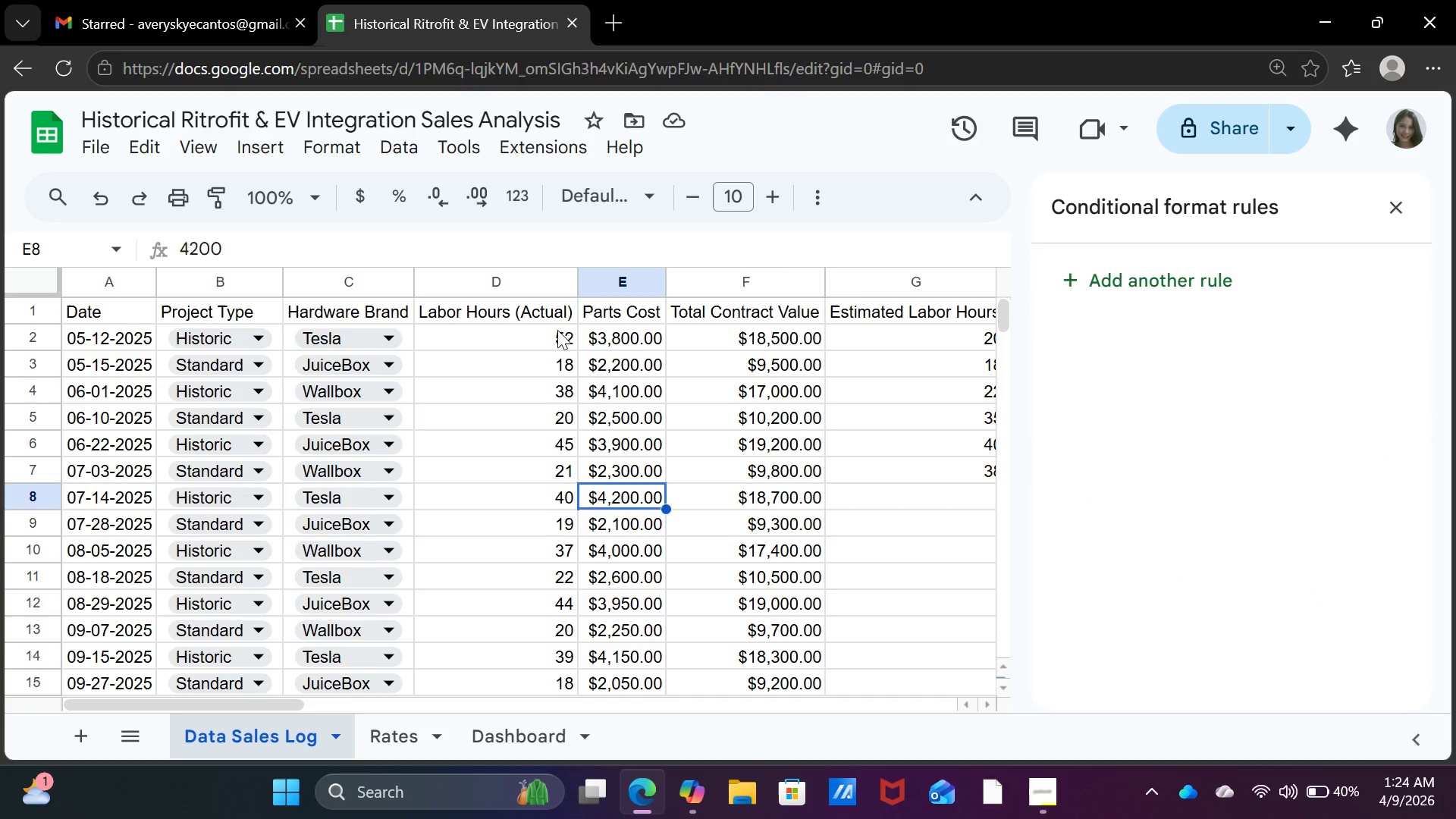 
left_click([557, 330])
 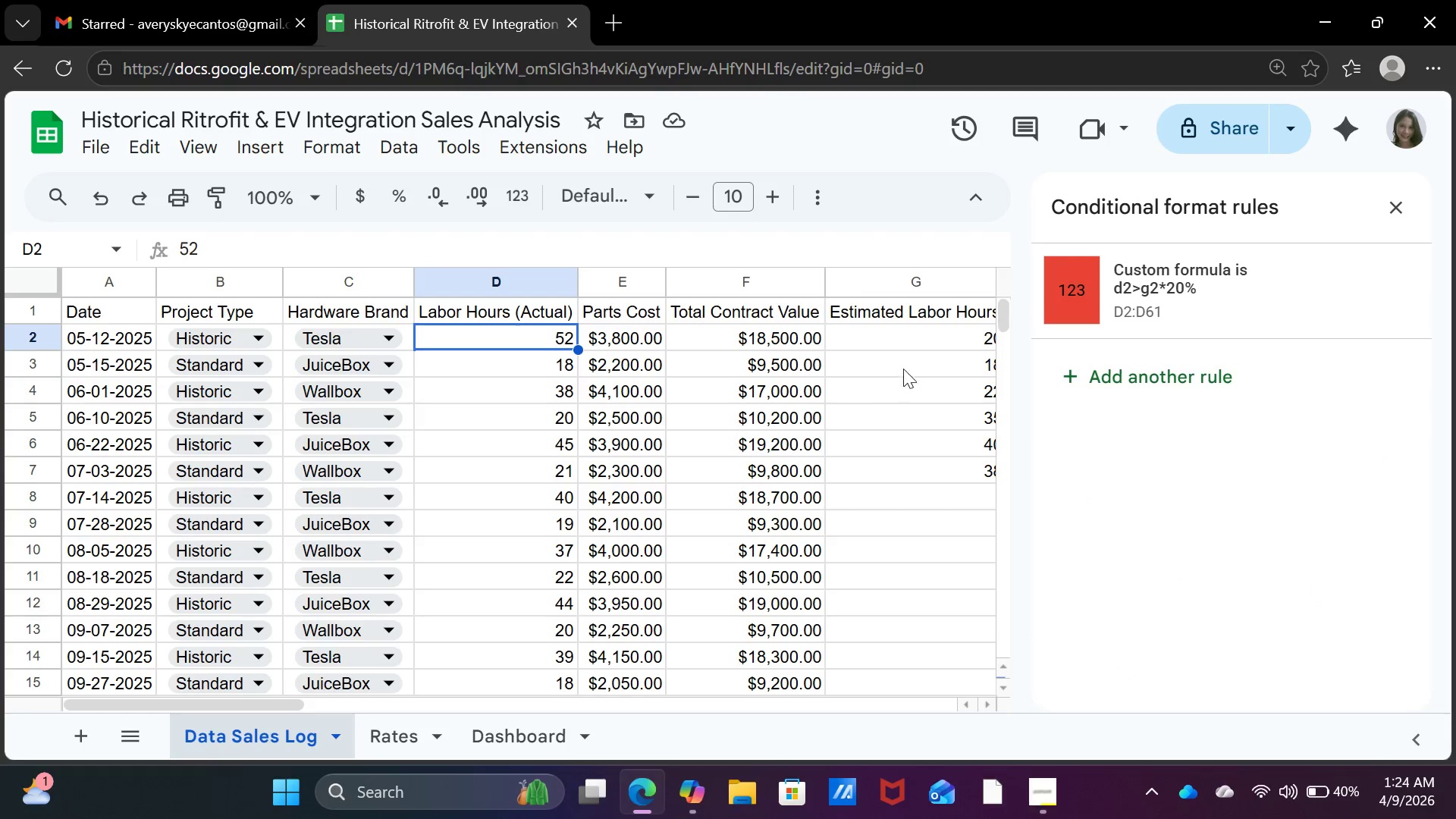 
left_click([915, 365])
 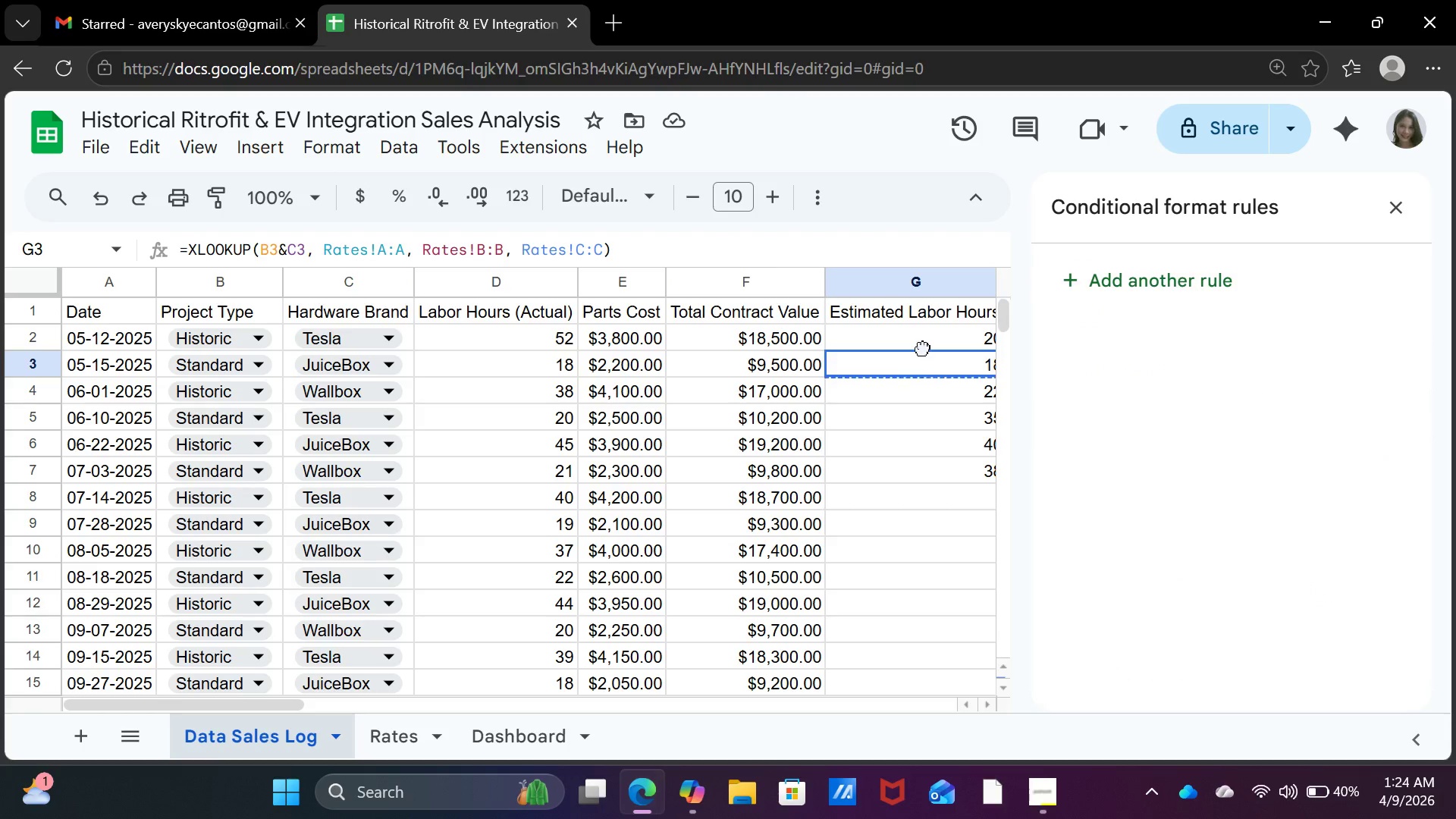 
left_click([923, 348])
 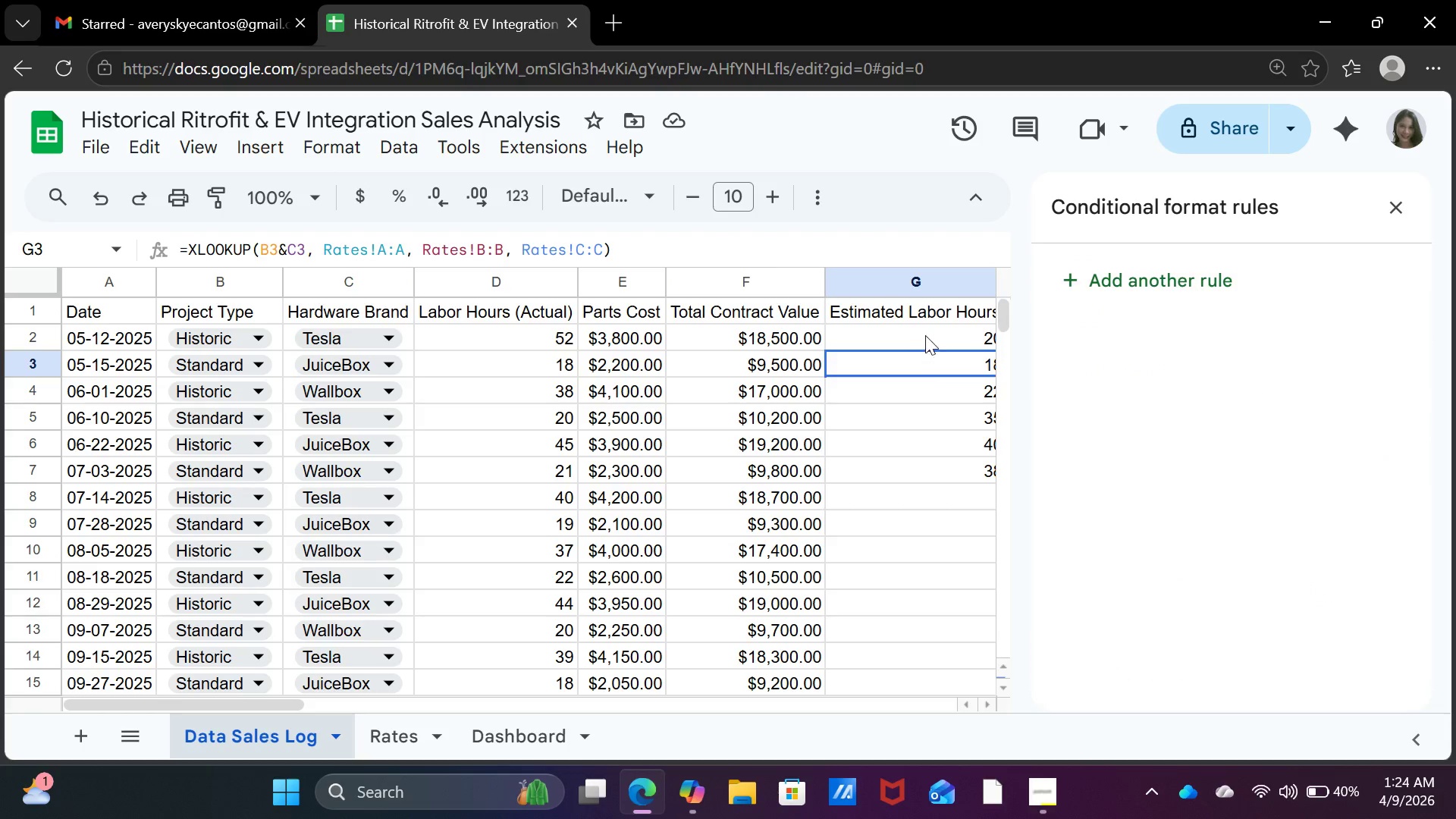 
left_click([927, 327])
 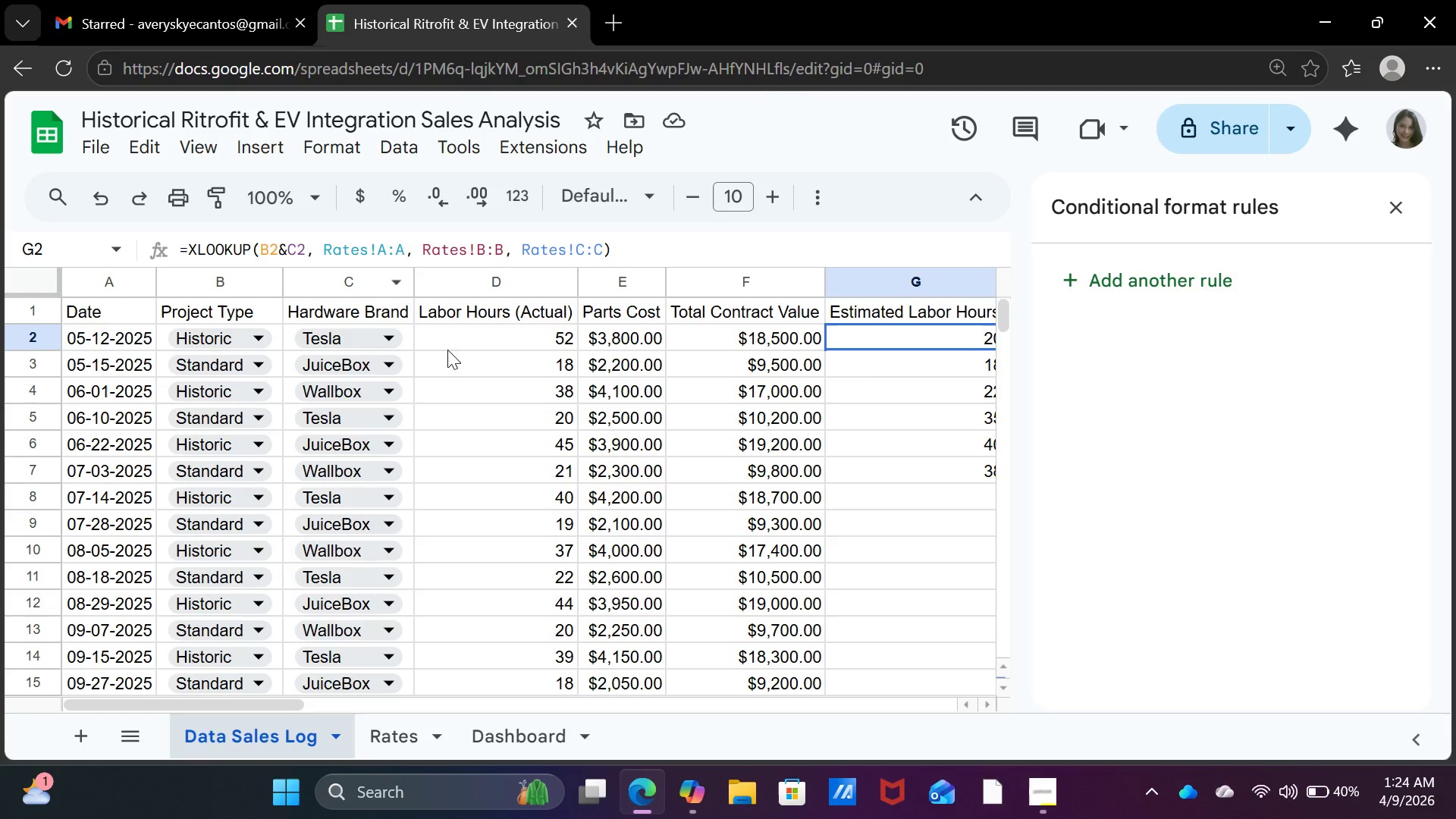 
wait(5.22)
 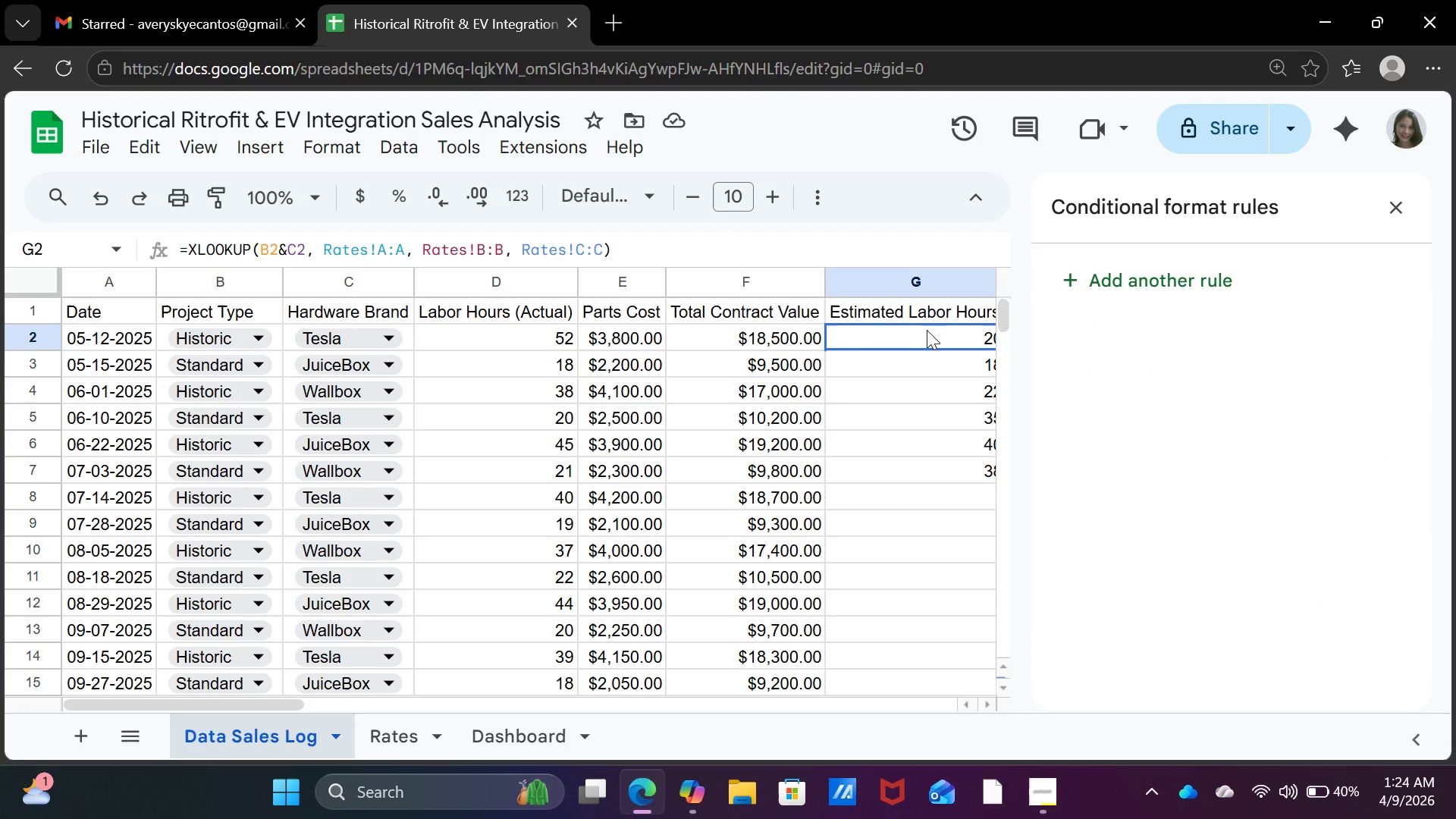 
left_click([403, 738])
 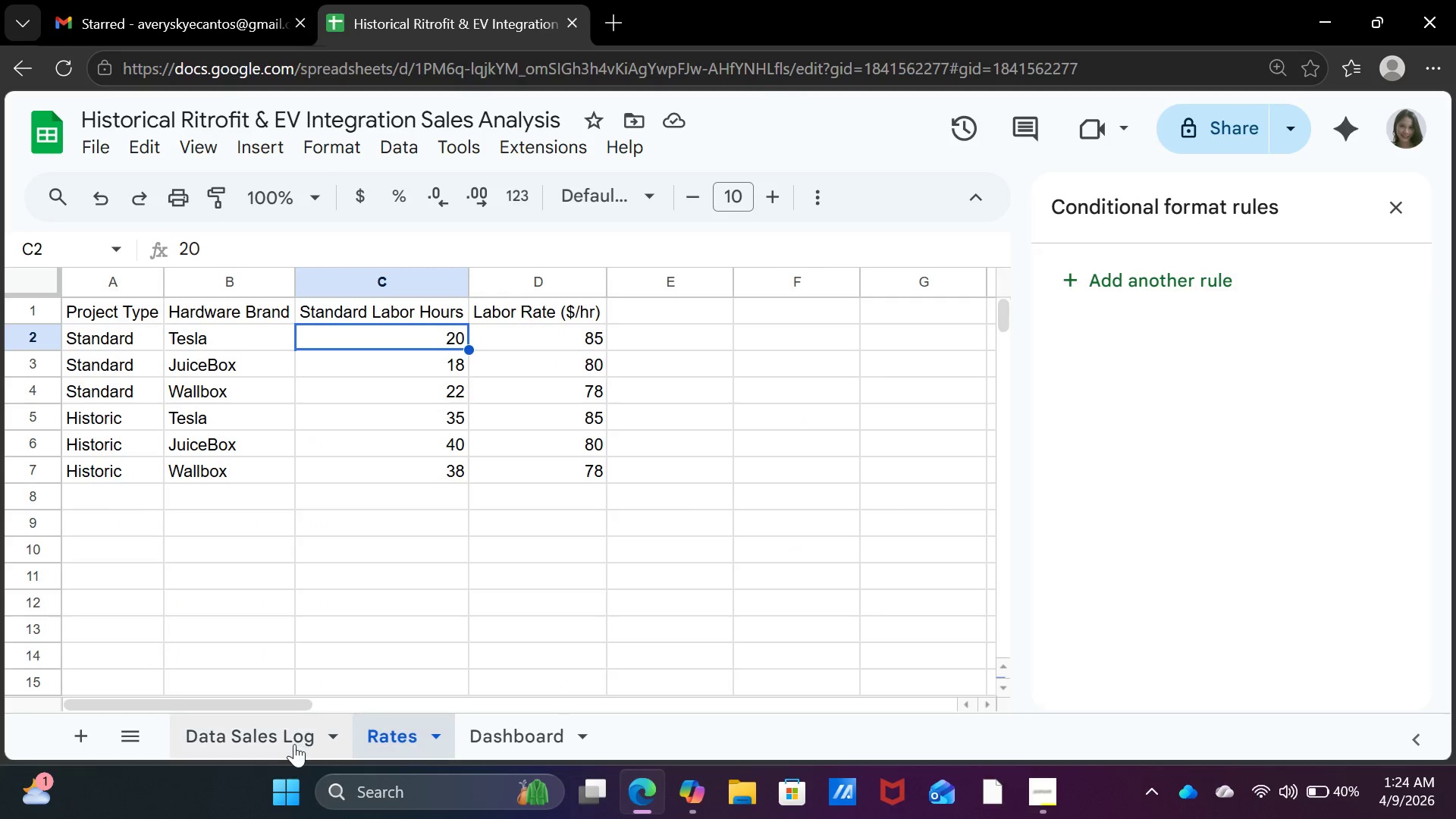 
left_click([293, 744])
 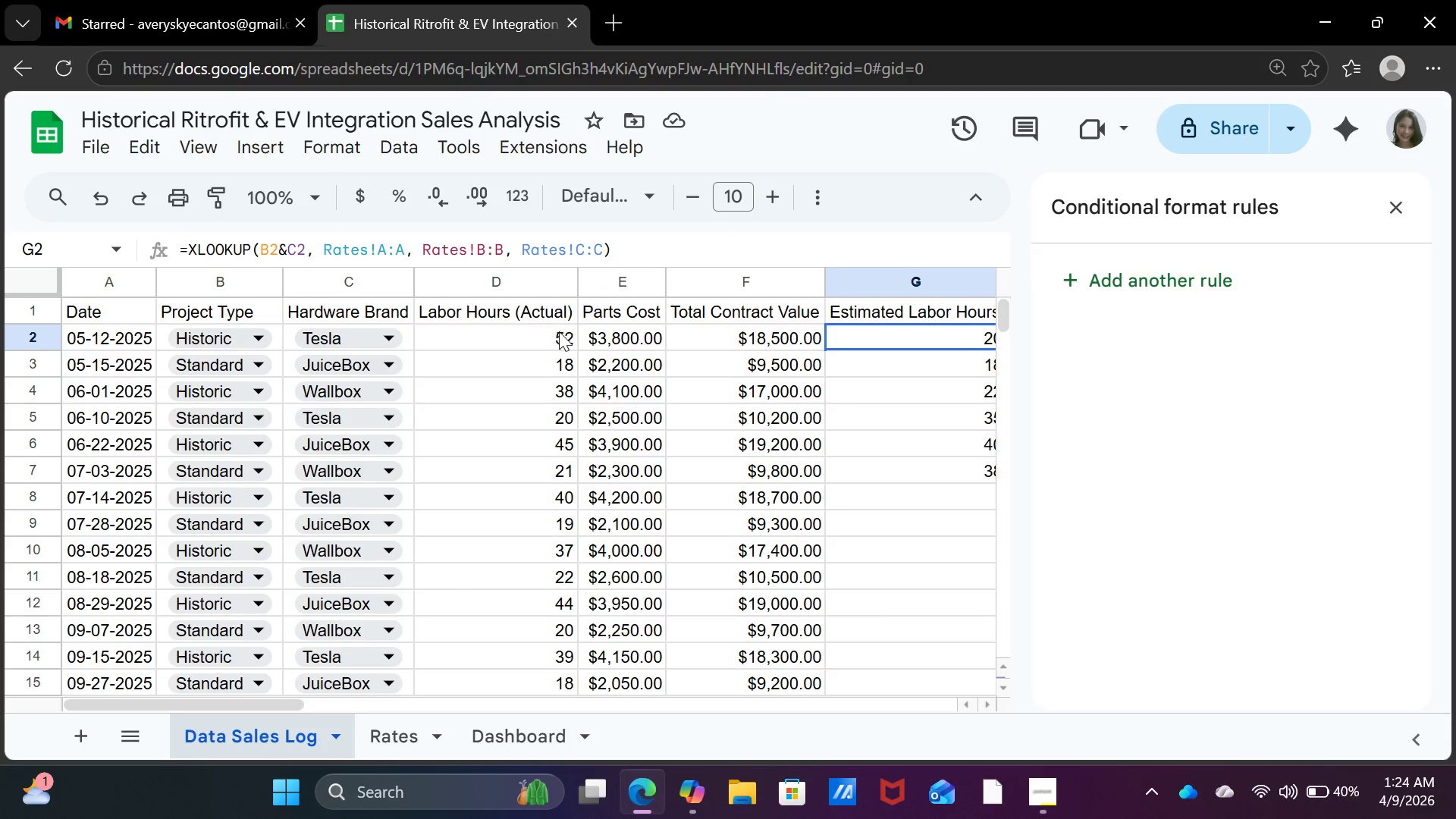 
left_click([564, 334])
 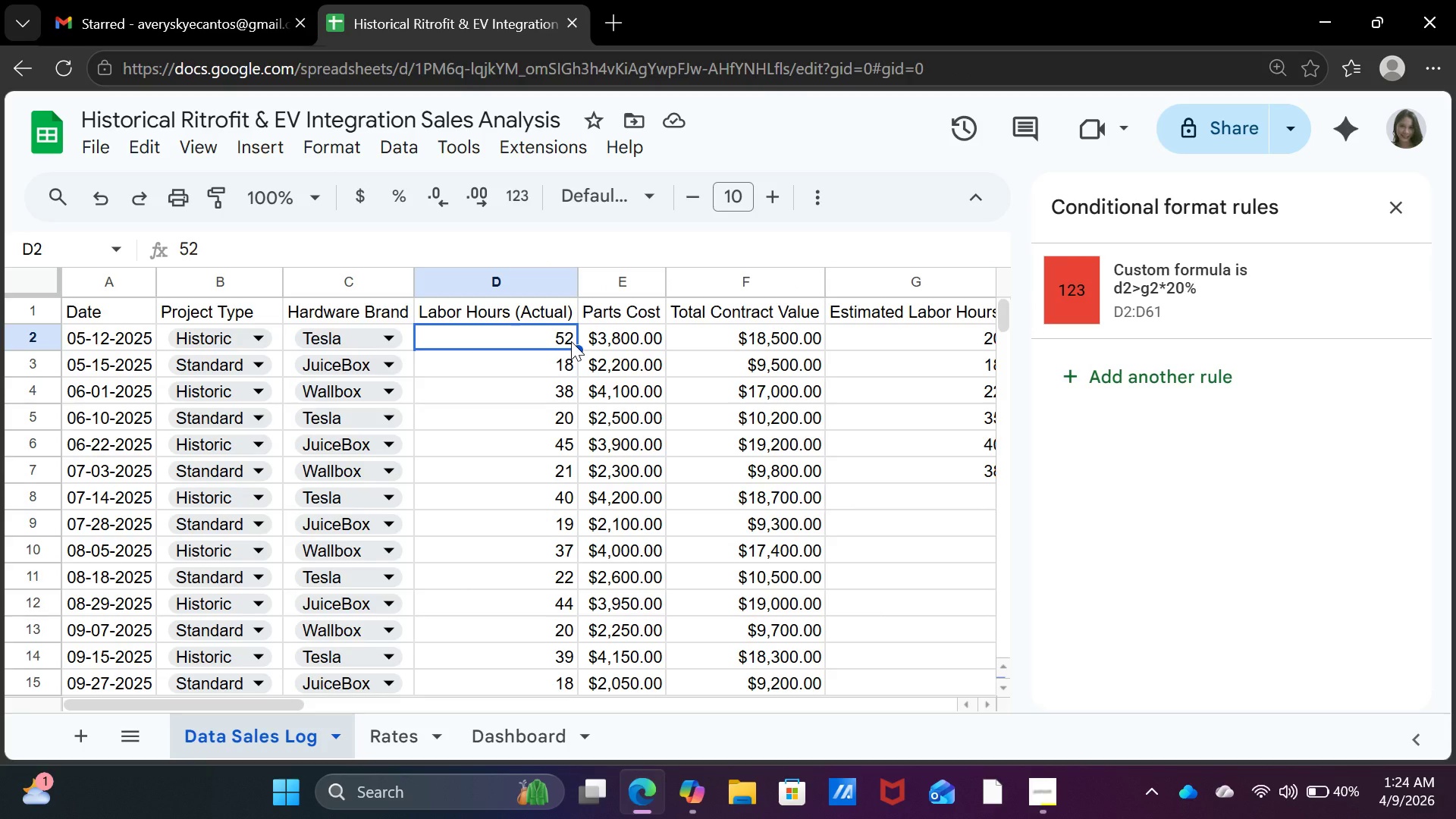 
type(762)
key(Backspace)
key(Backspace)
key(Backspace)
type(62)
 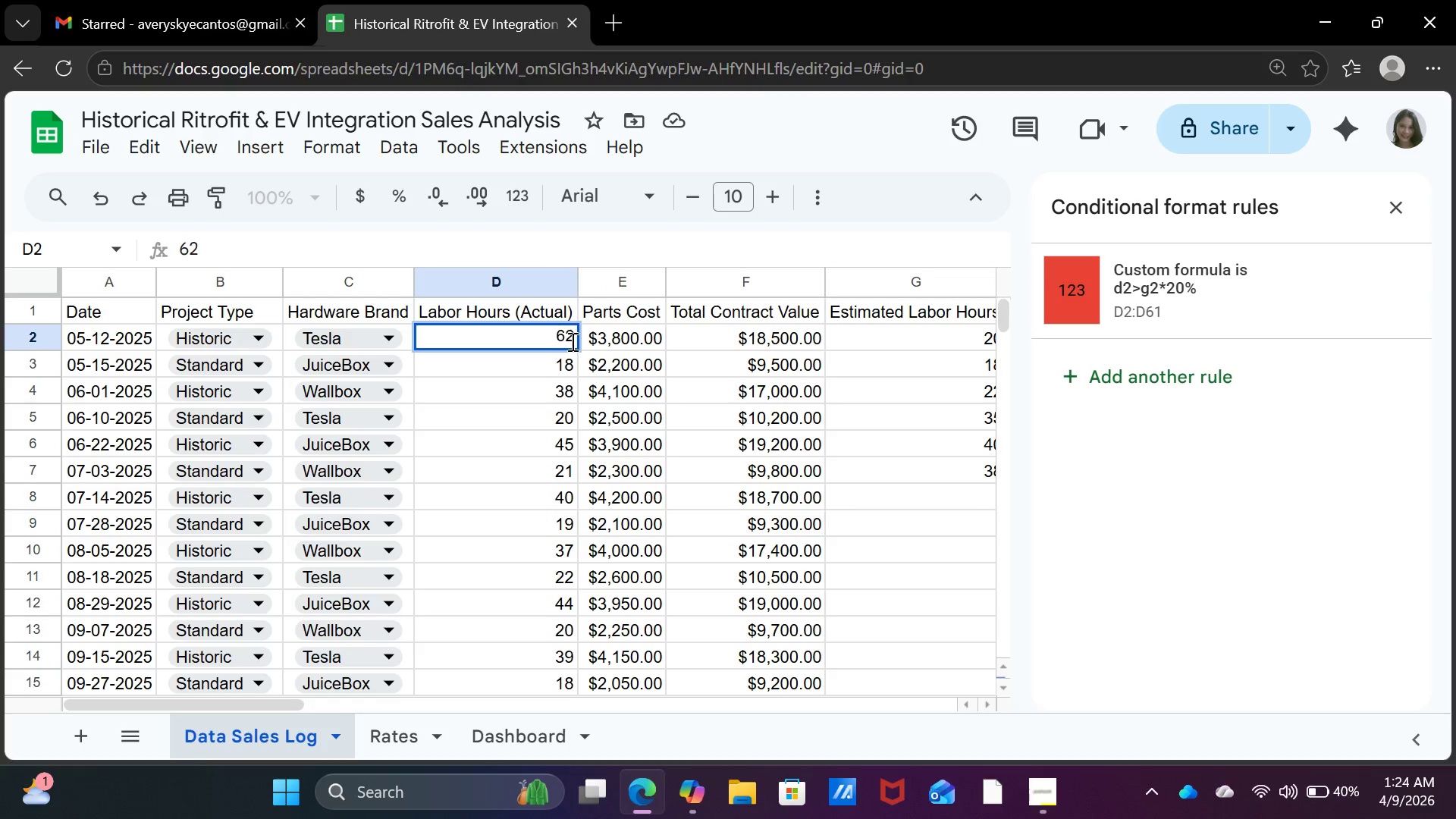 
key(Enter)
 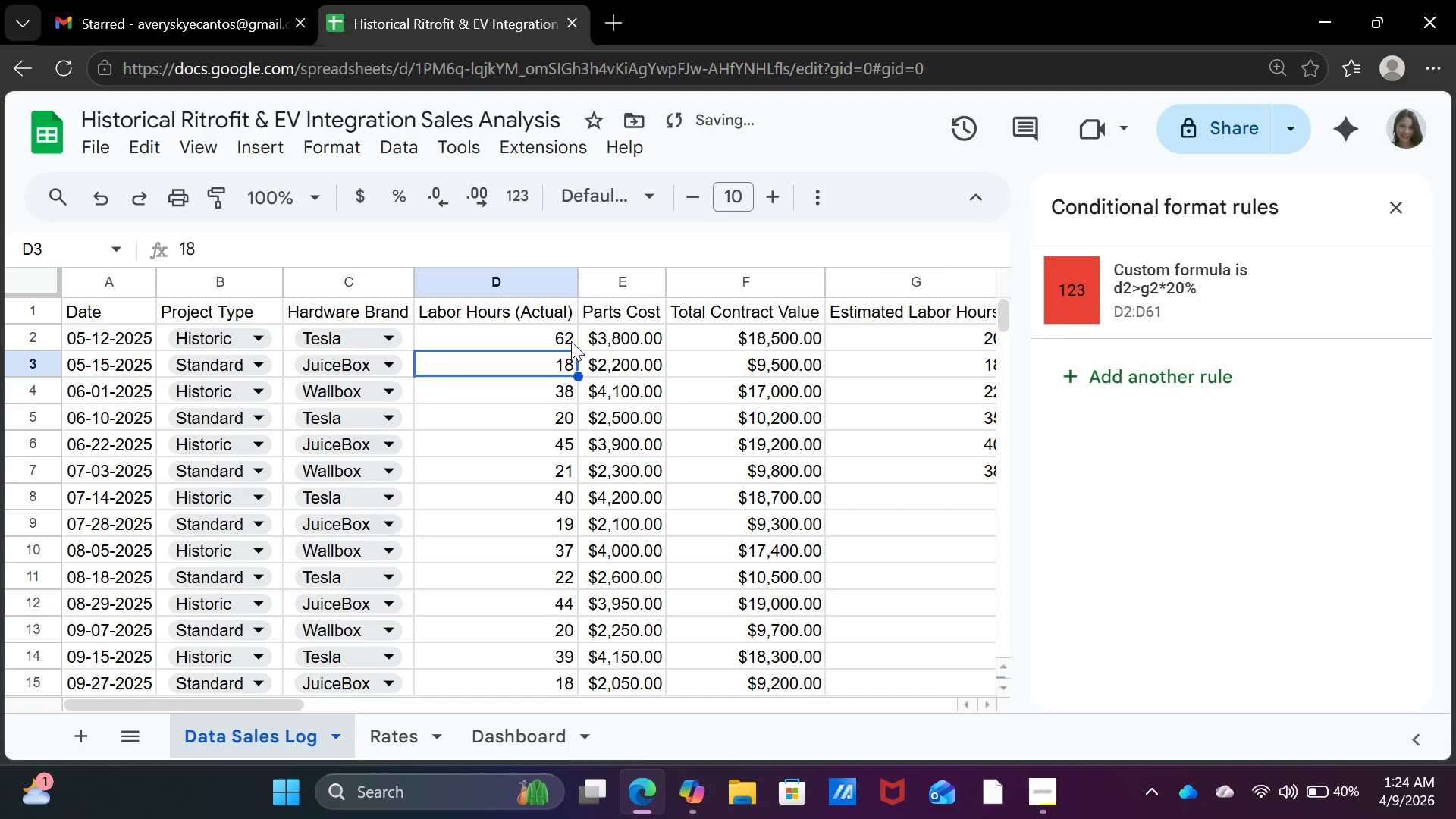 
key(ArrowUp)
 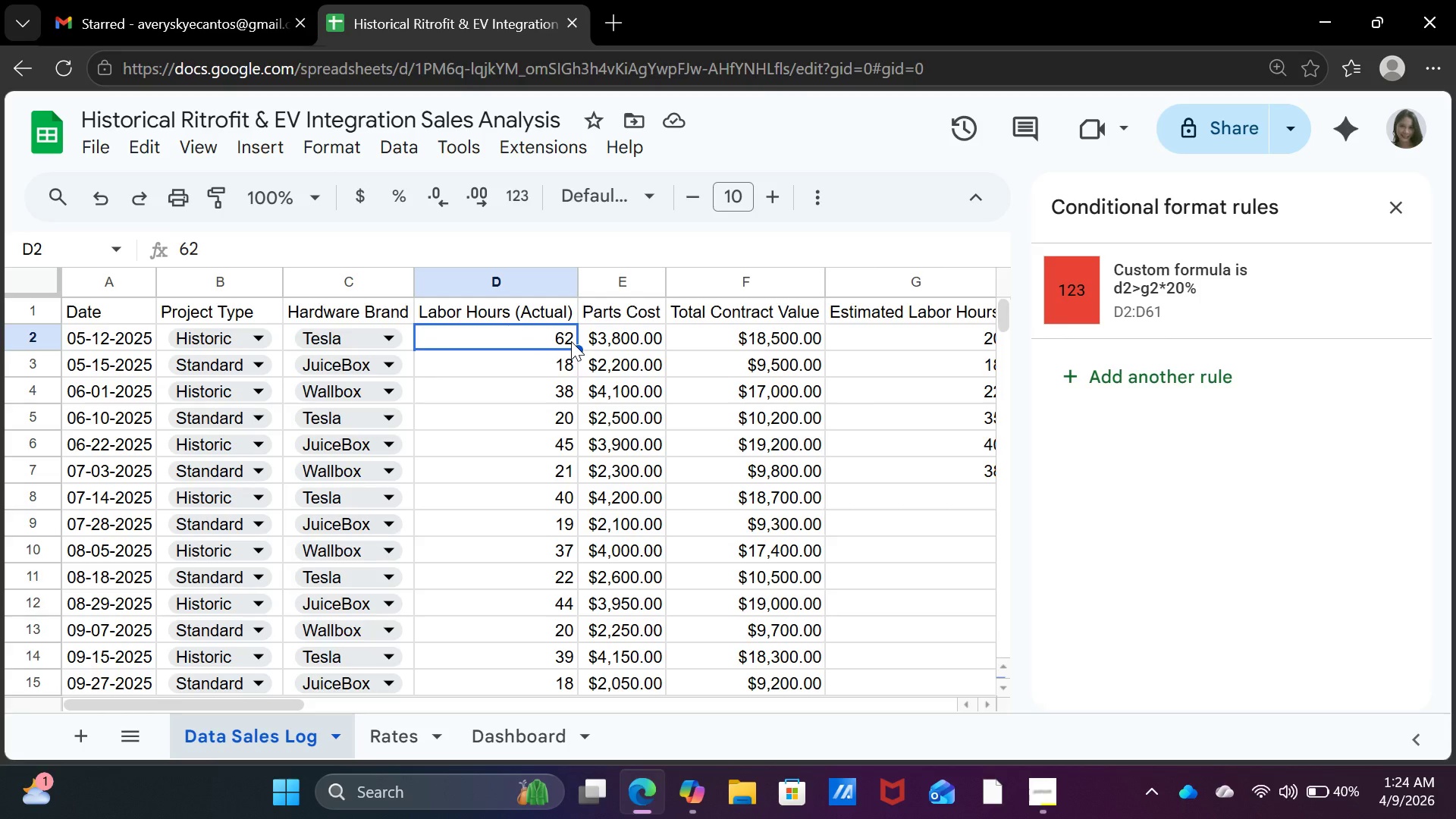 
wait(7.8)
 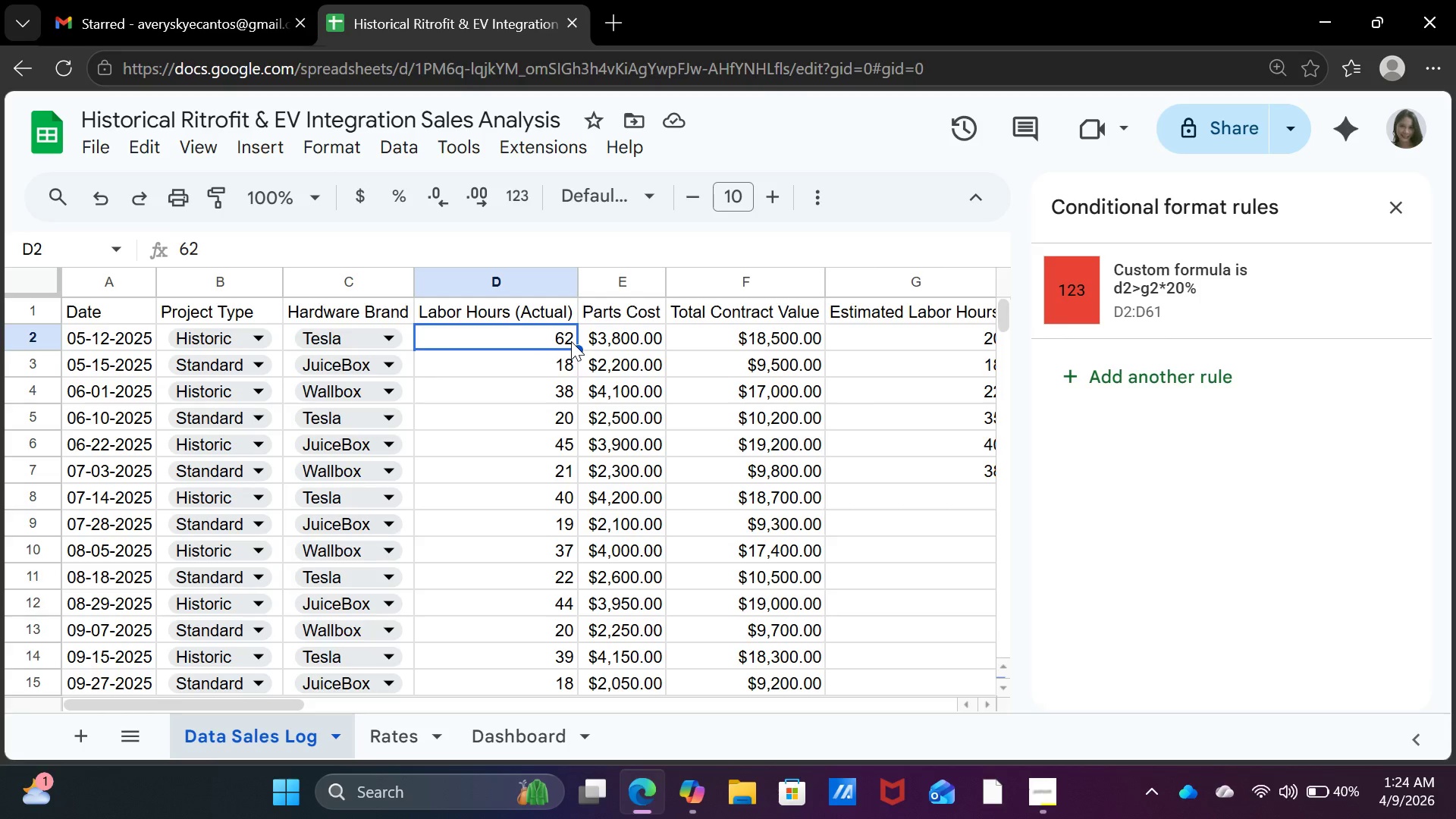 
double_click([987, 703])
 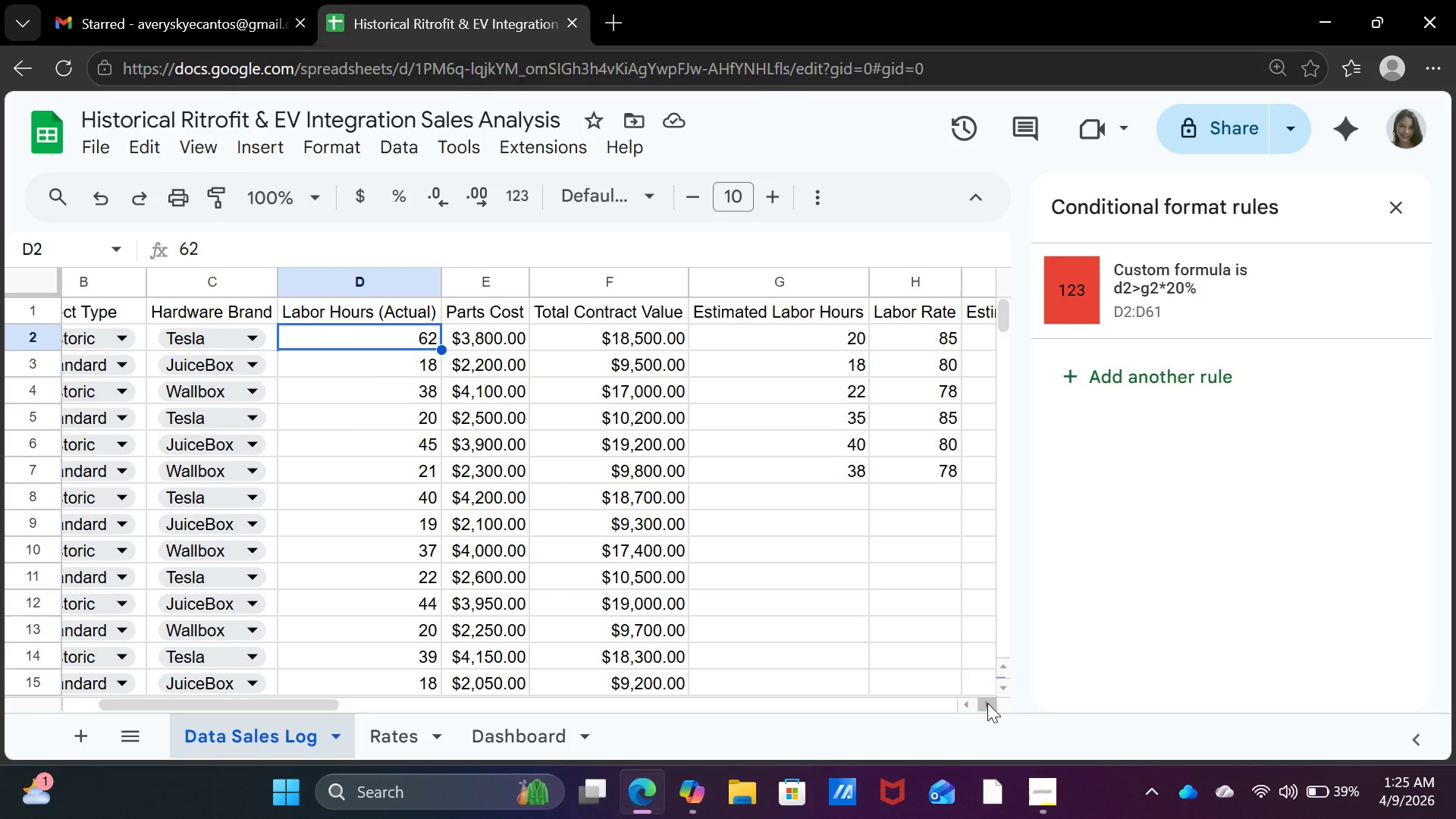 
wait(25.26)
 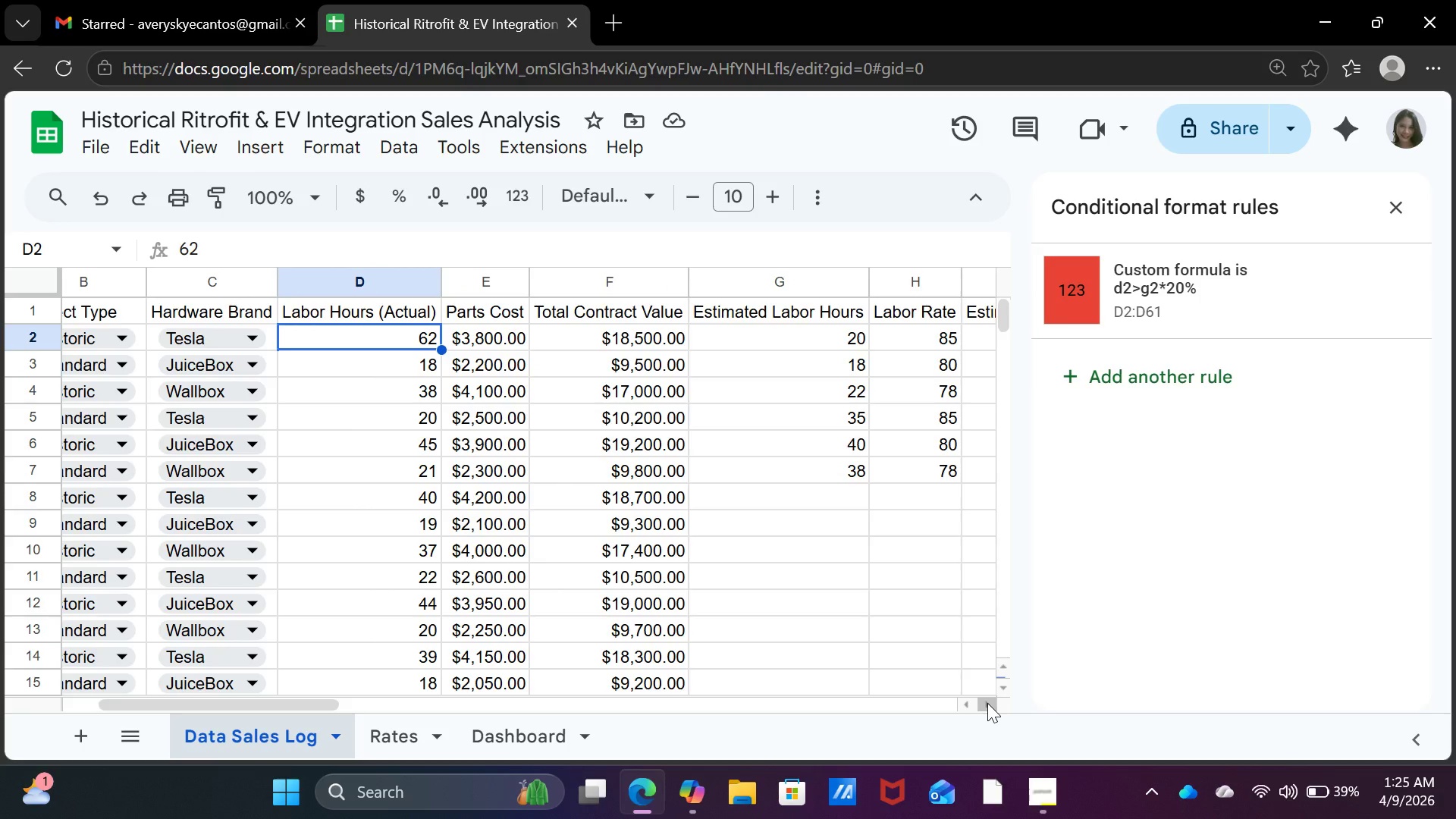 
mouse_move([1144, 302])
 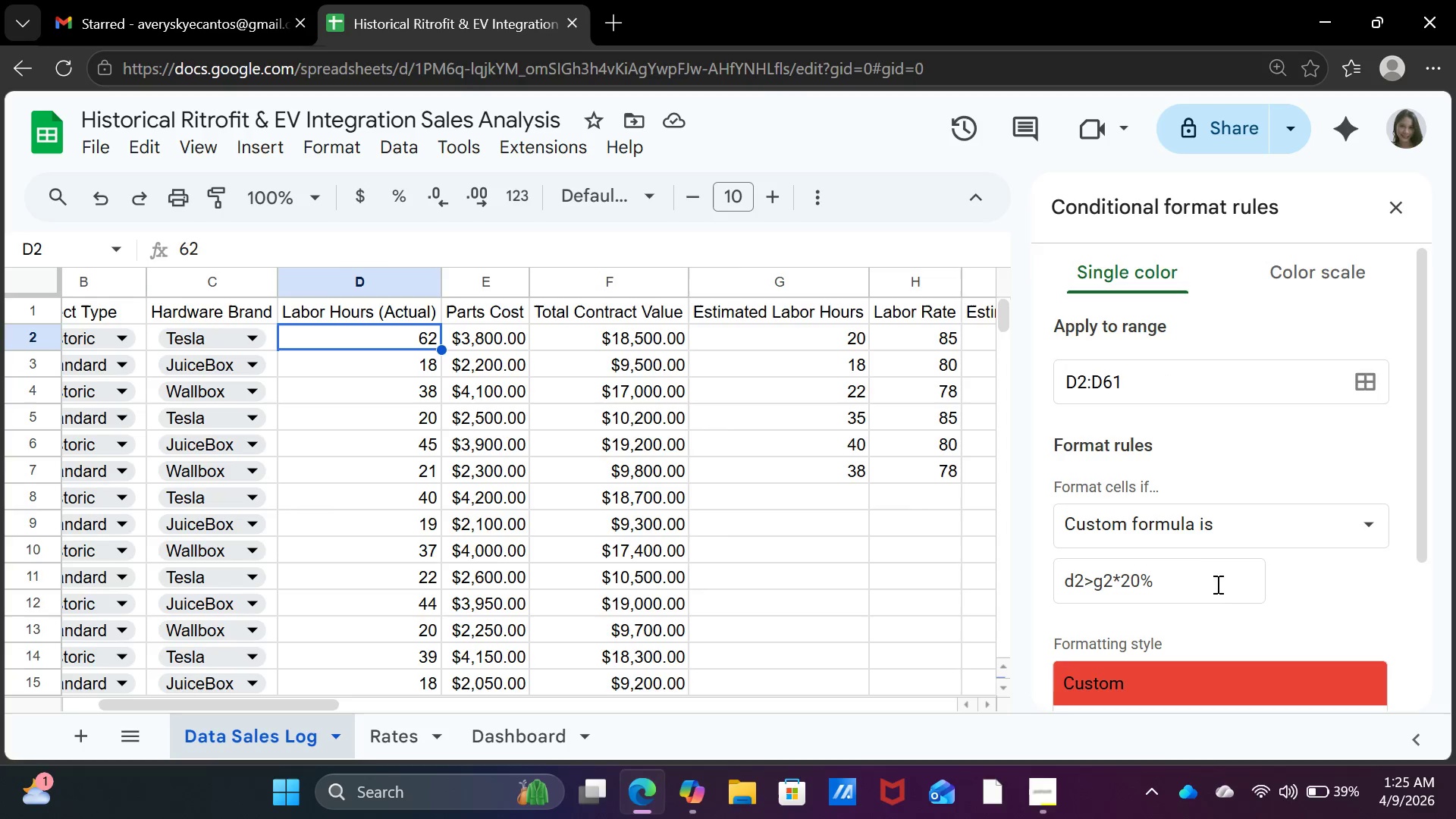 
wait(5.58)
 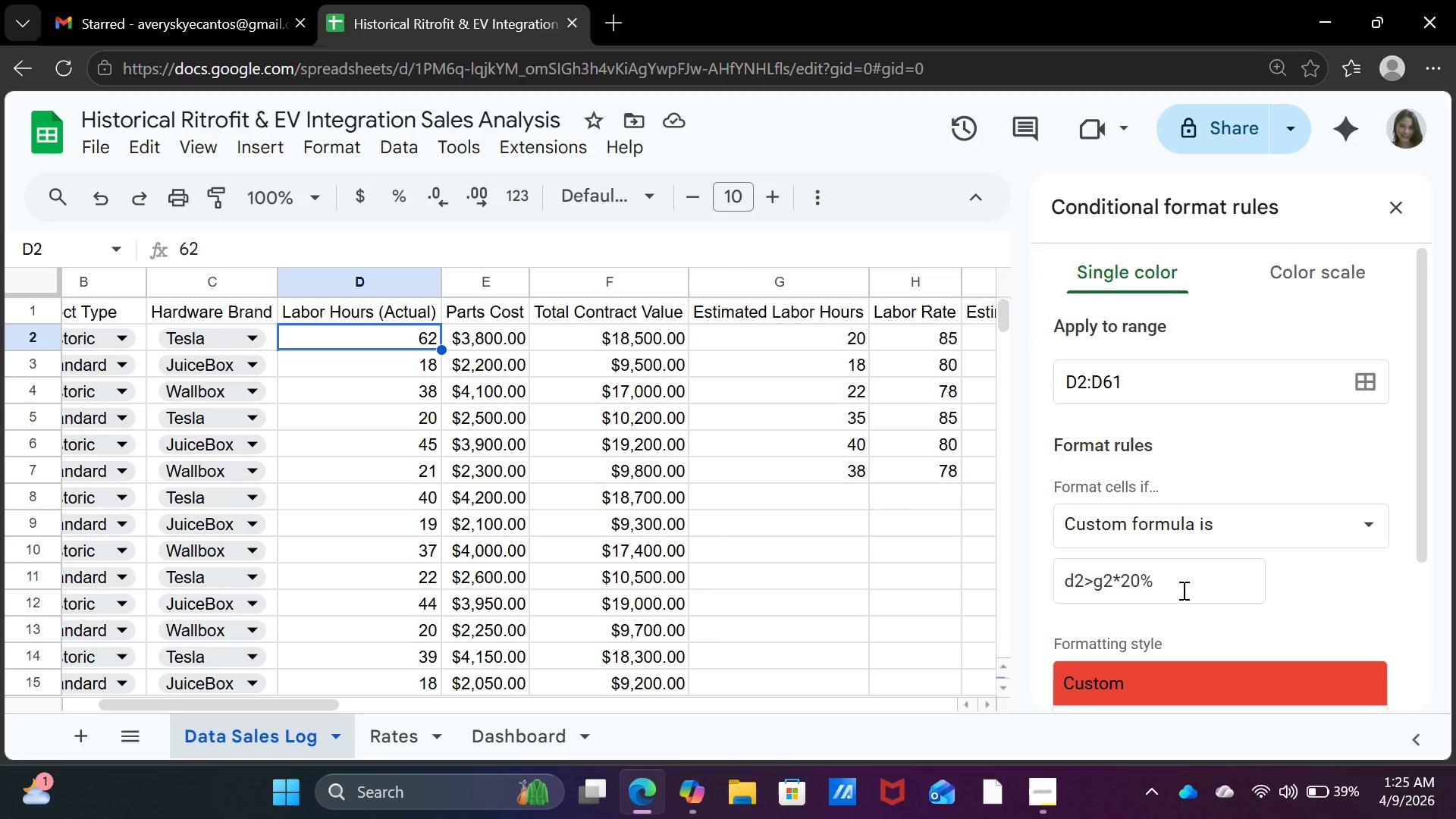 
key(Backspace)
key(Backspace)
key(Backspace)
type(0.20)
 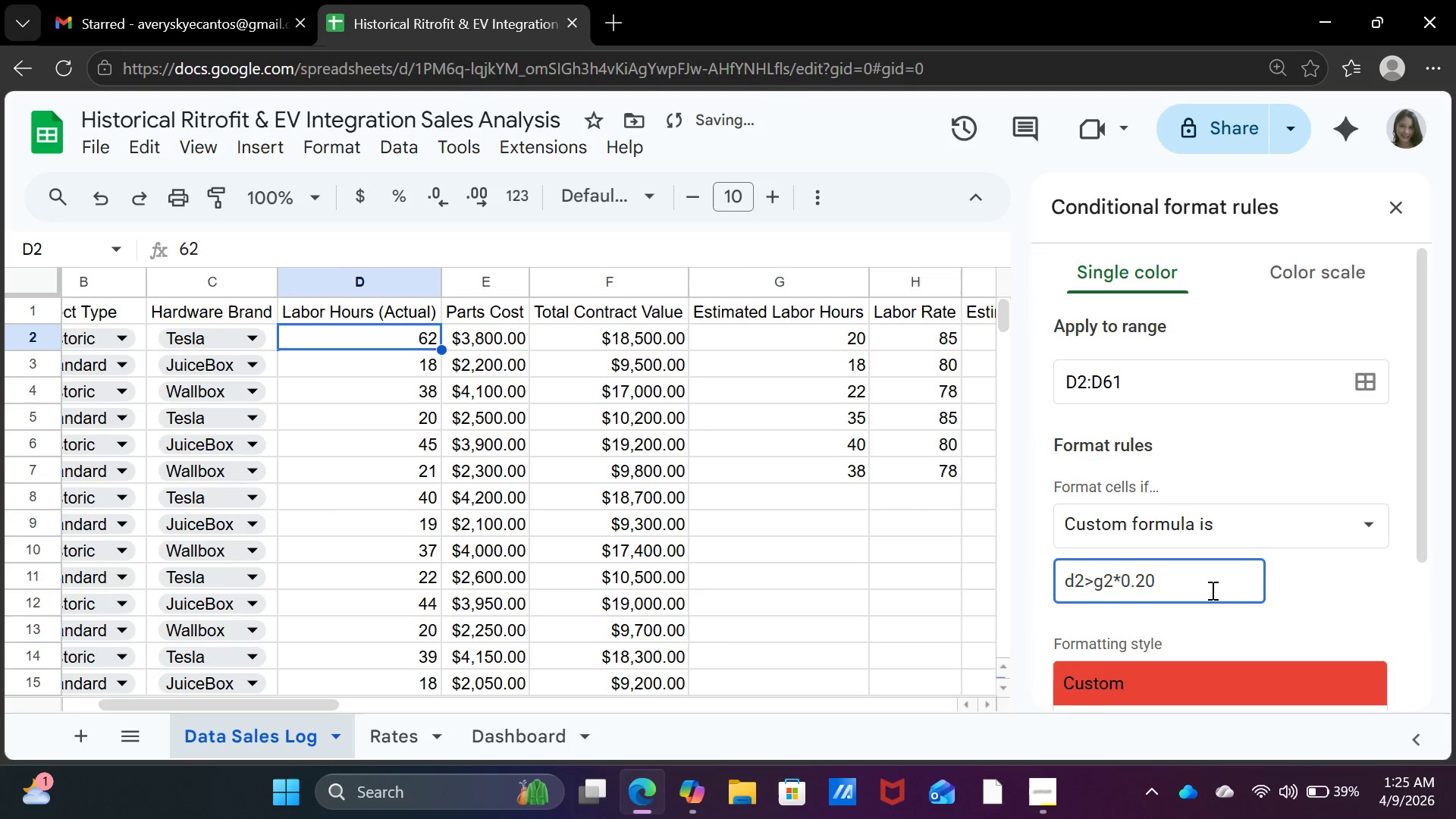 
key(Enter)
 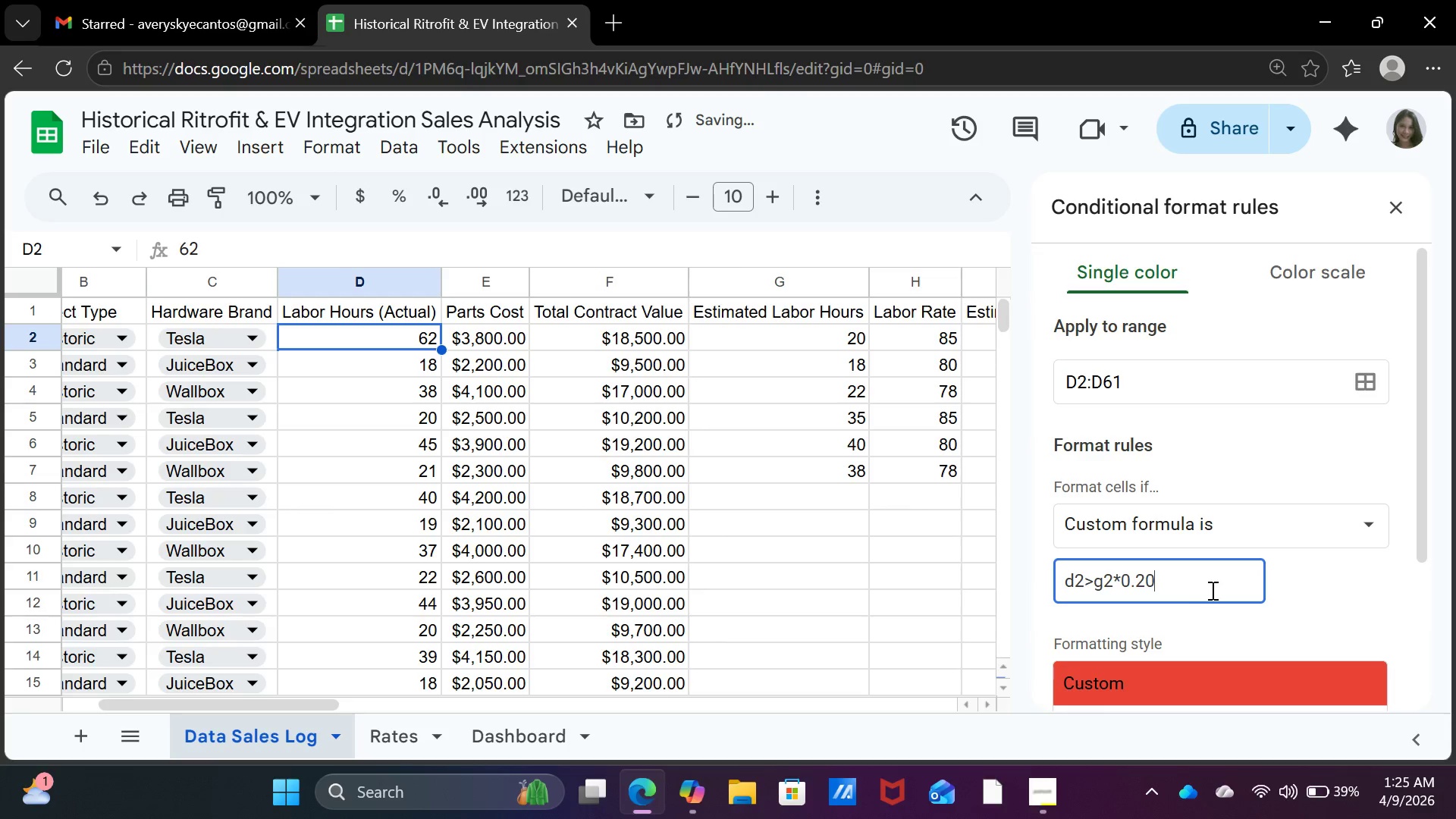 
scroll: coordinate [1213, 590], scroll_direction: down, amount: 3.0
 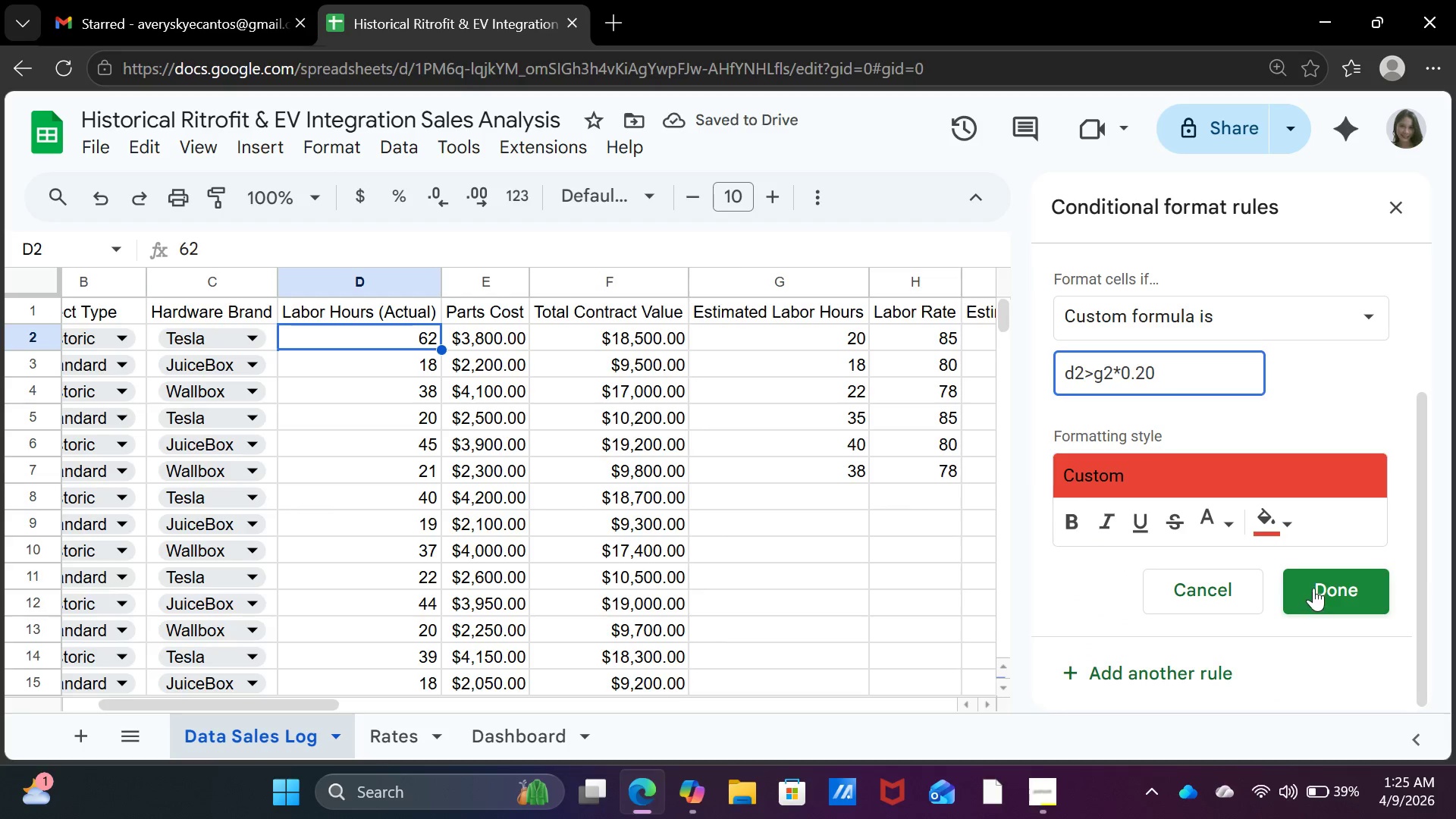 
left_click([1313, 588])
 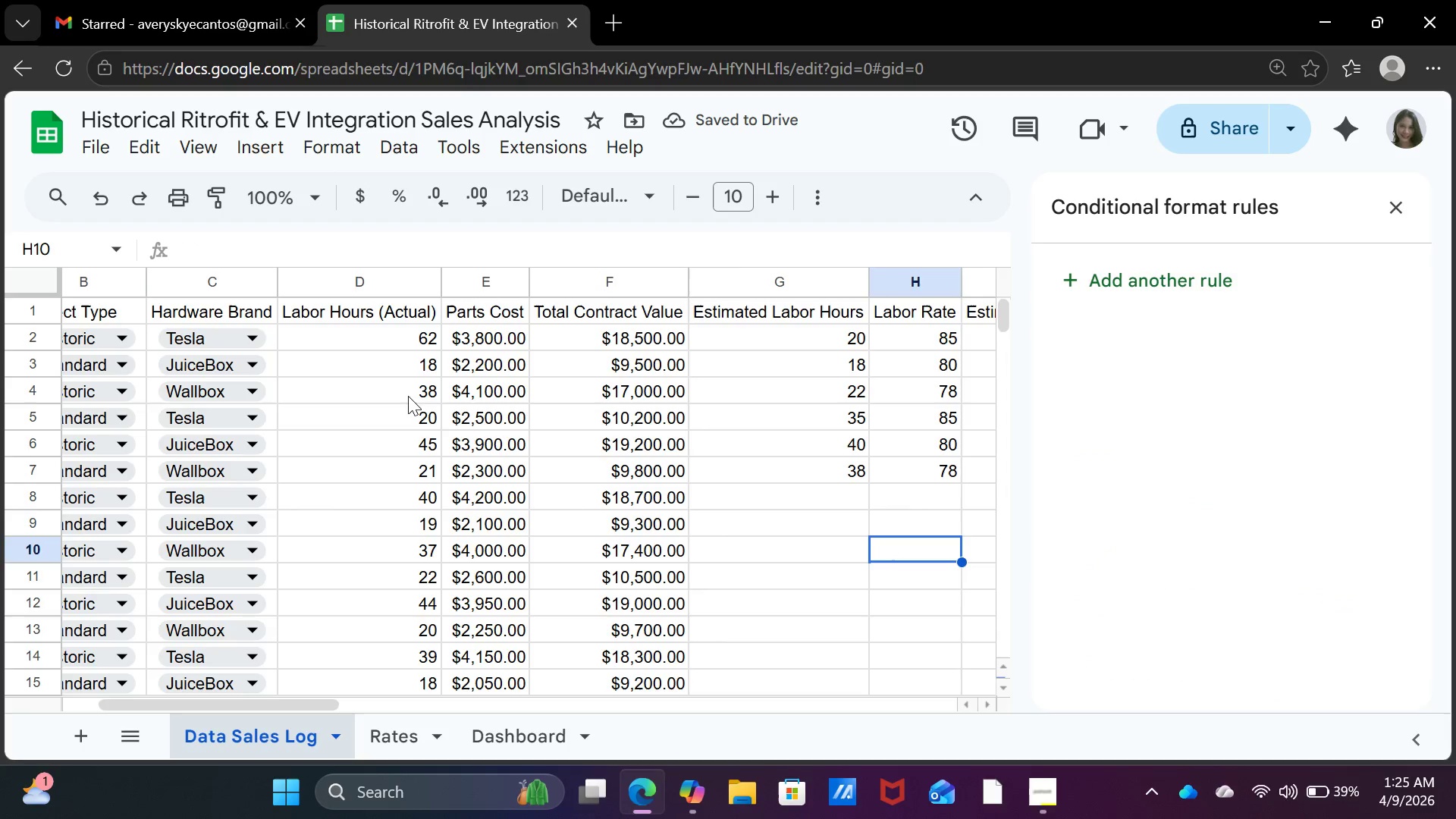 
left_click([431, 336])
 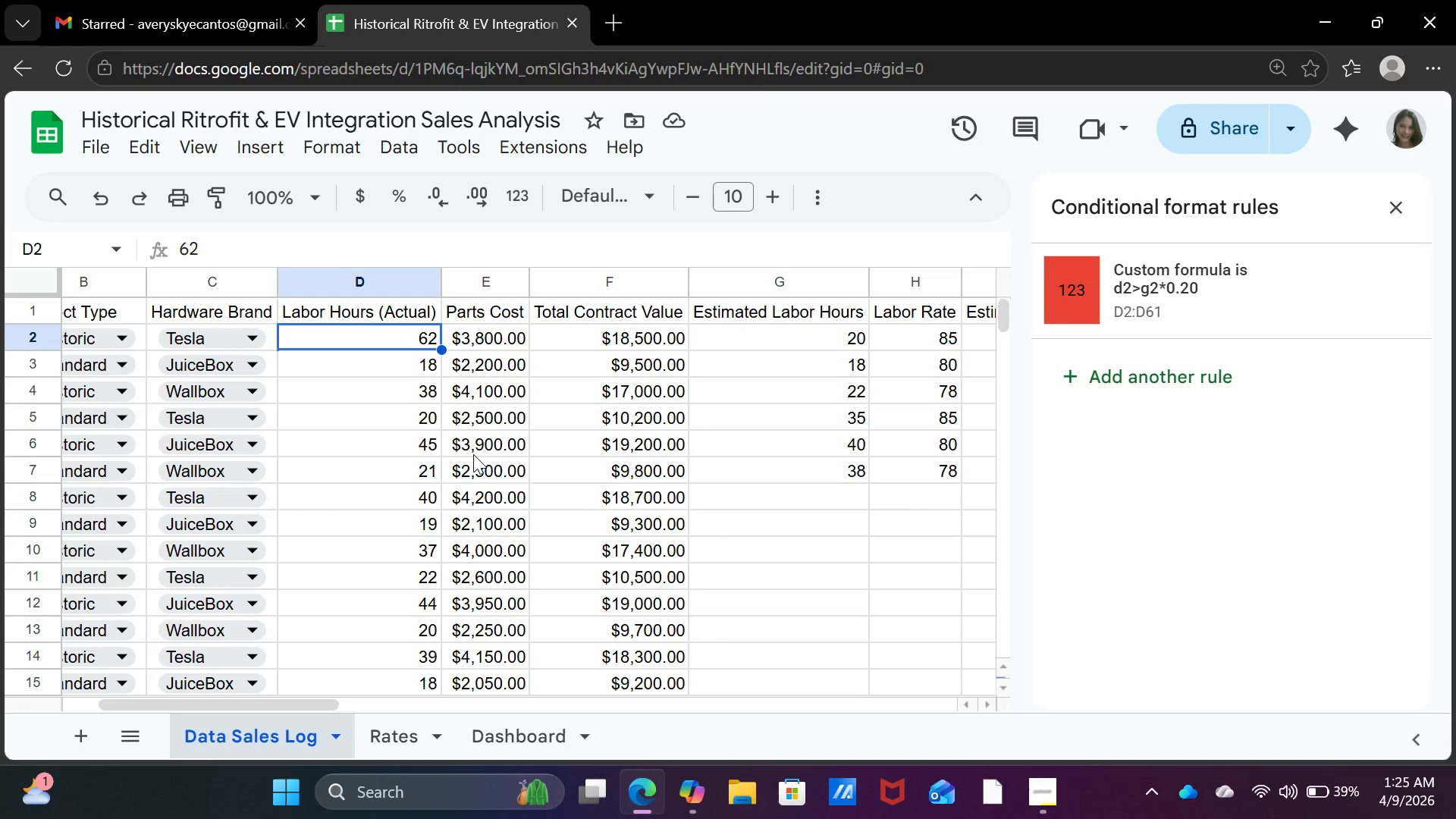 
type(40)
 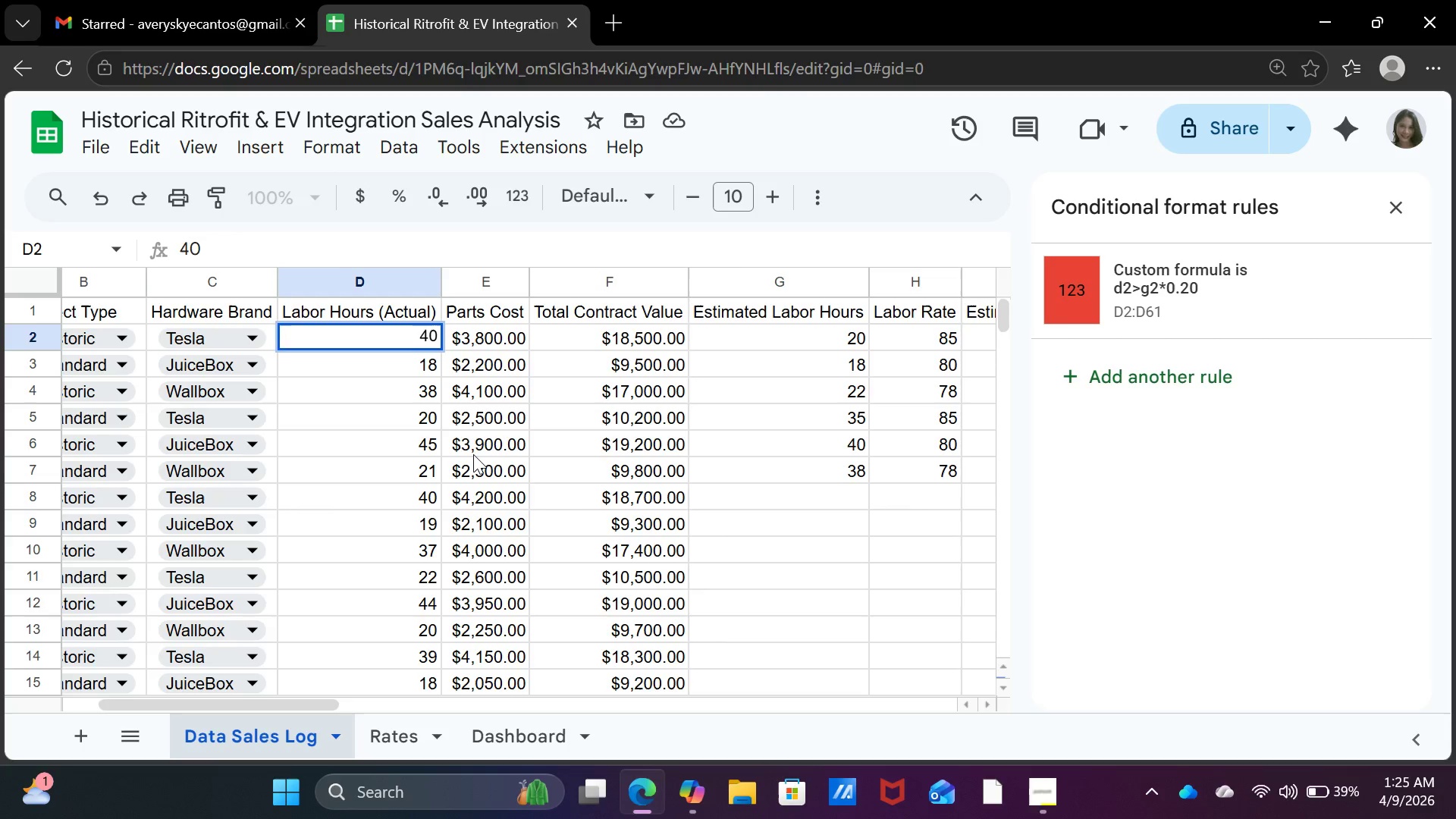 
key(Enter)
 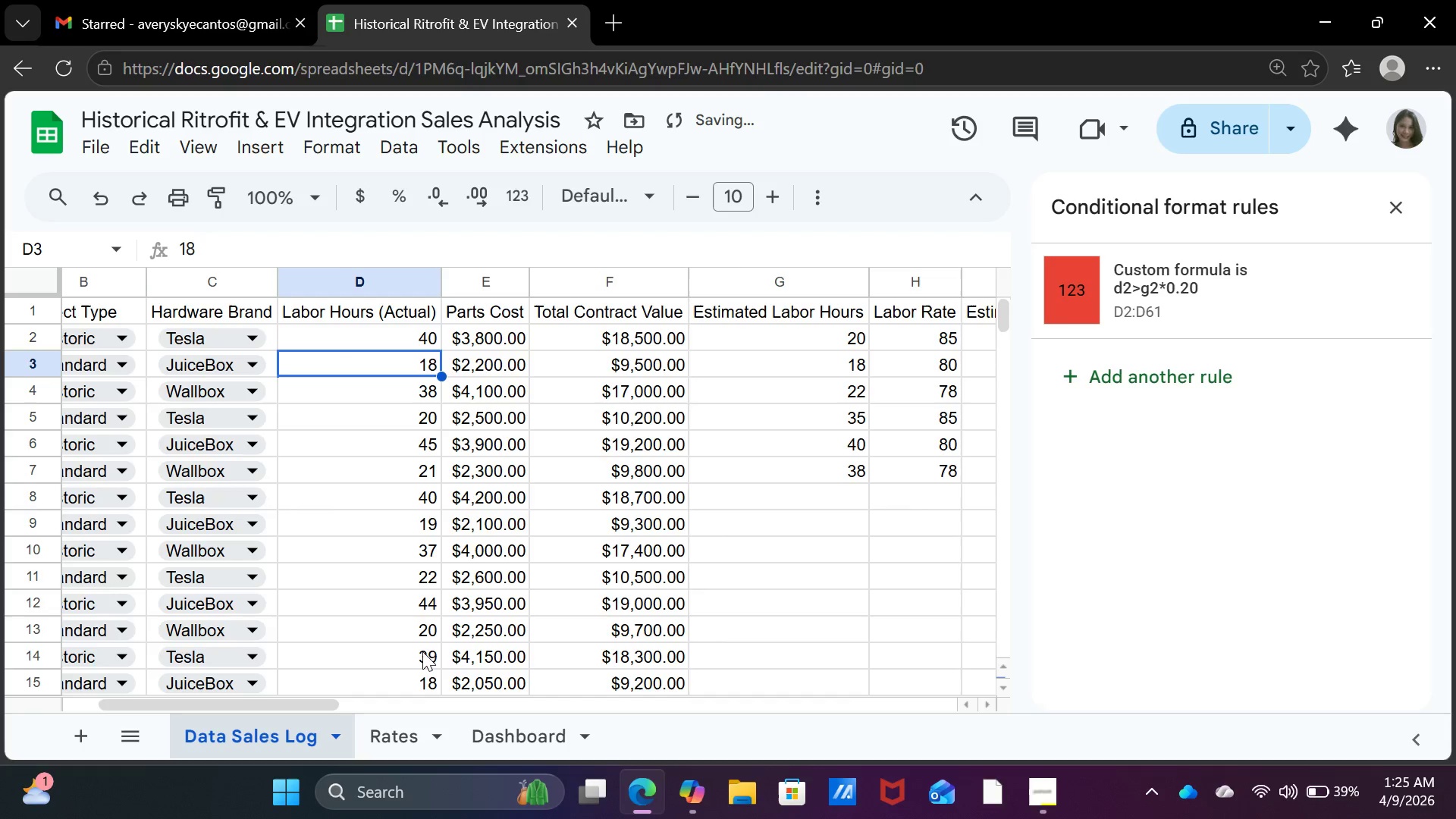 
scroll: coordinate [668, 479], scroll_direction: down, amount: 12.0
 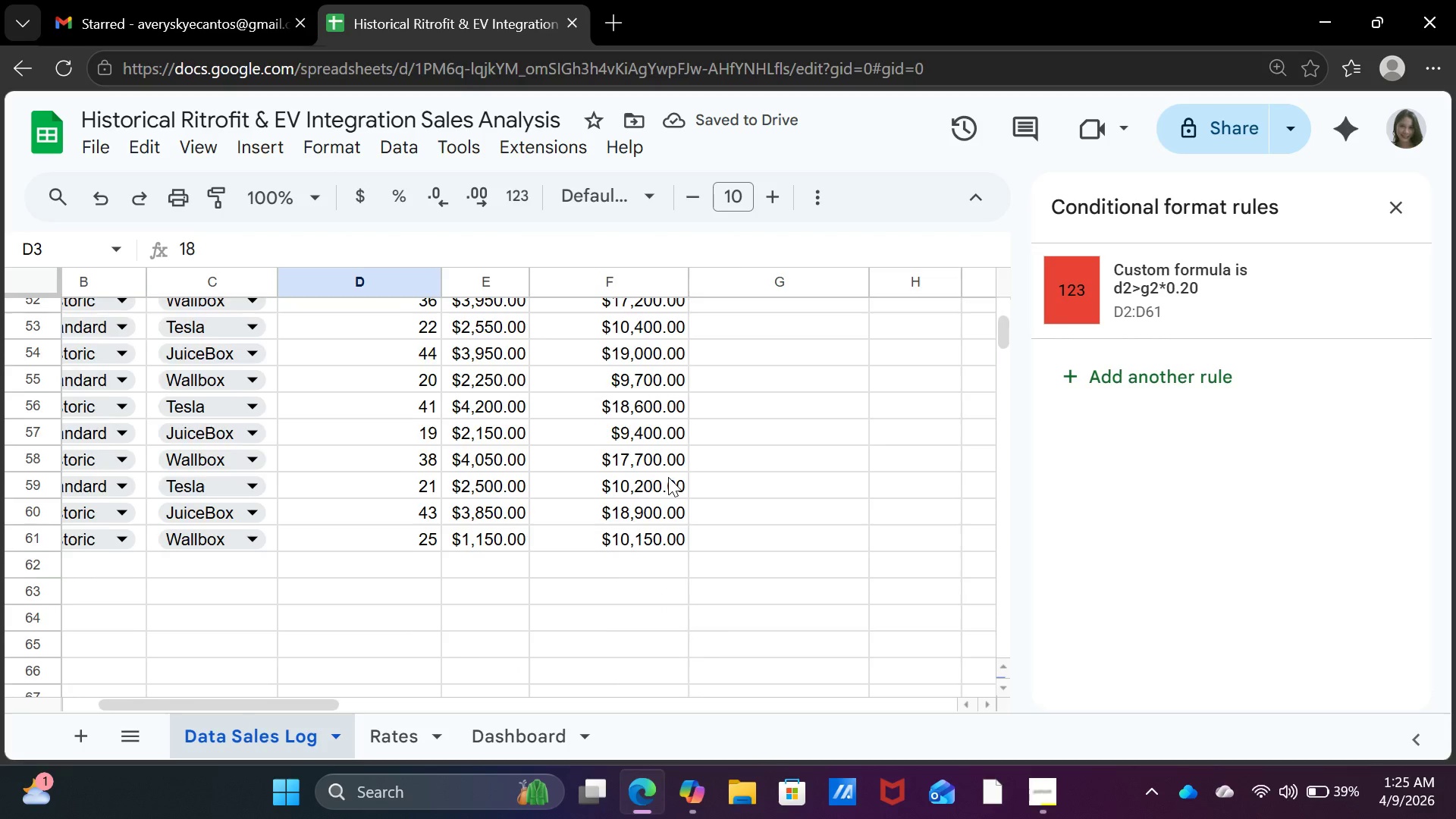 
scroll: coordinate [669, 489], scroll_direction: up, amount: 17.0
 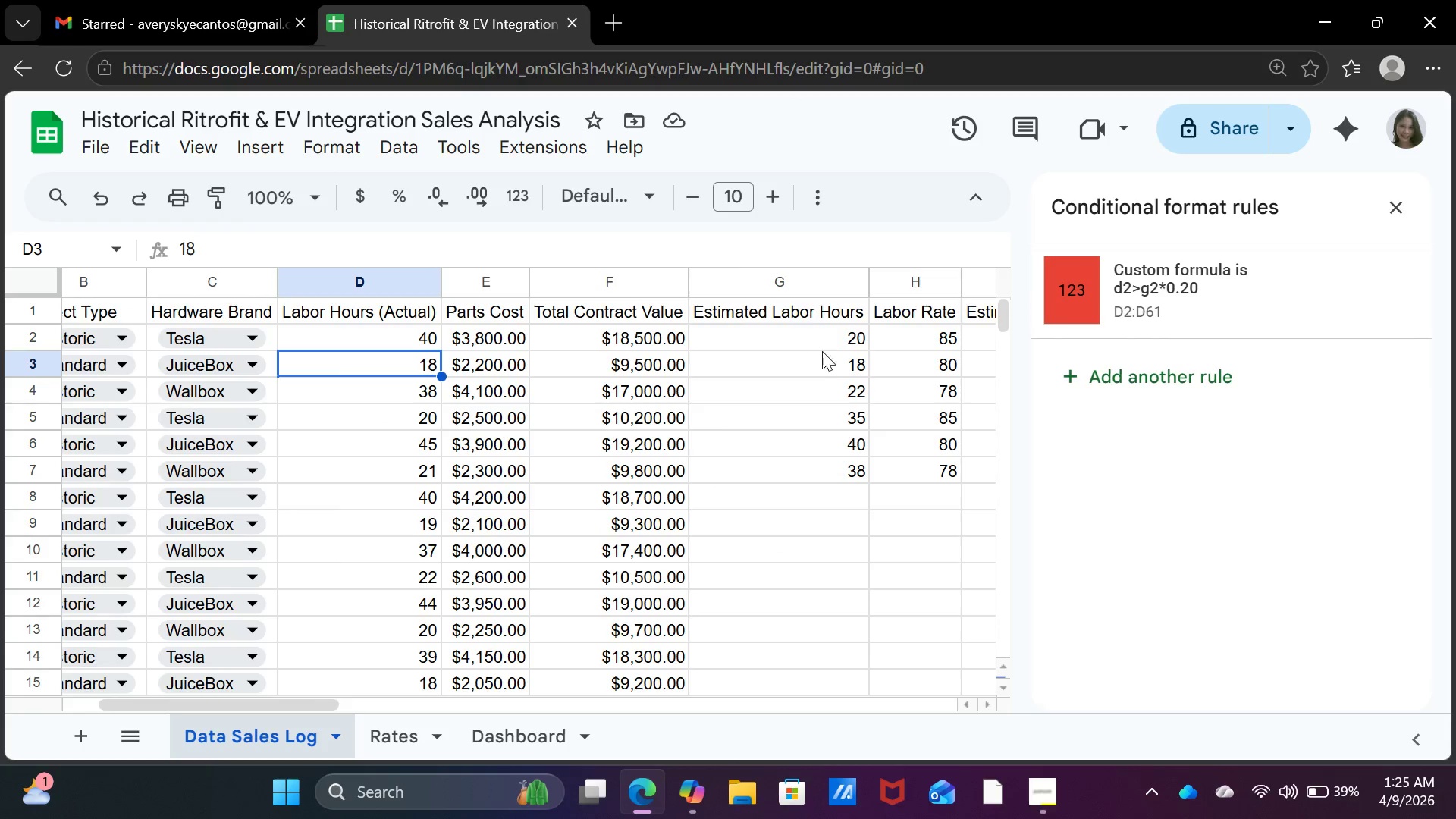 
left_click([816, 375])
 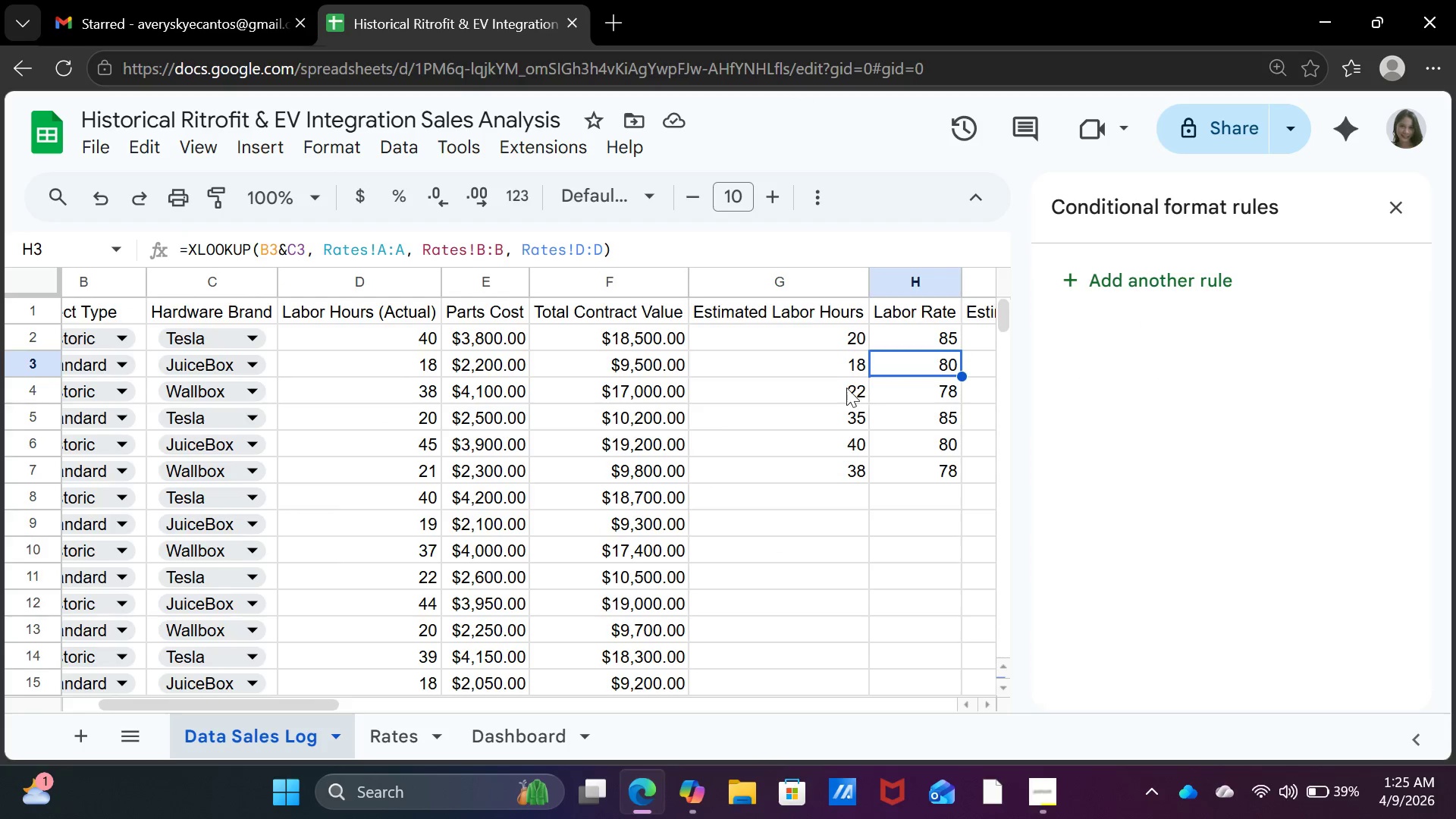 
left_click([830, 387])
 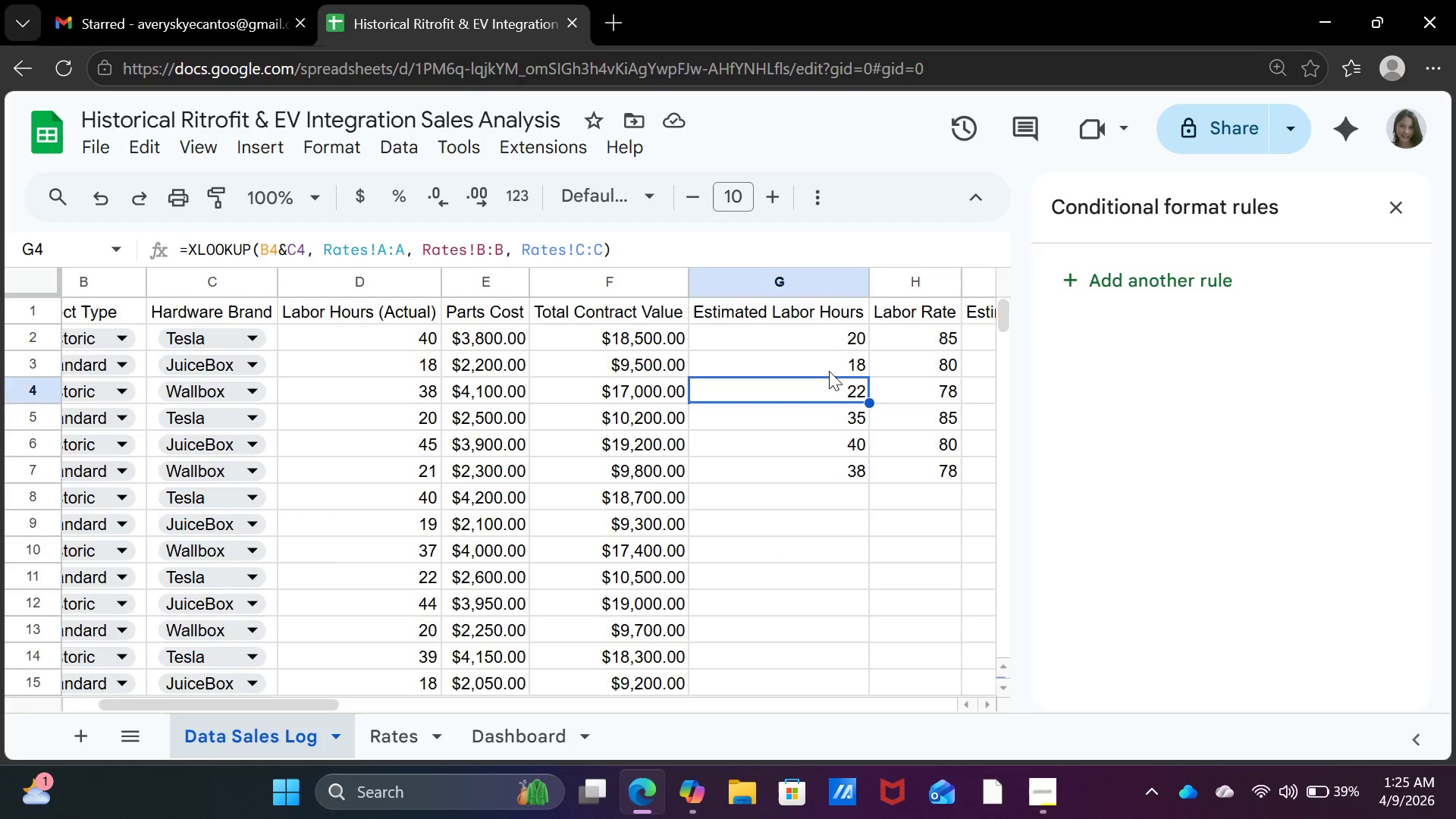 
left_click([829, 371])
 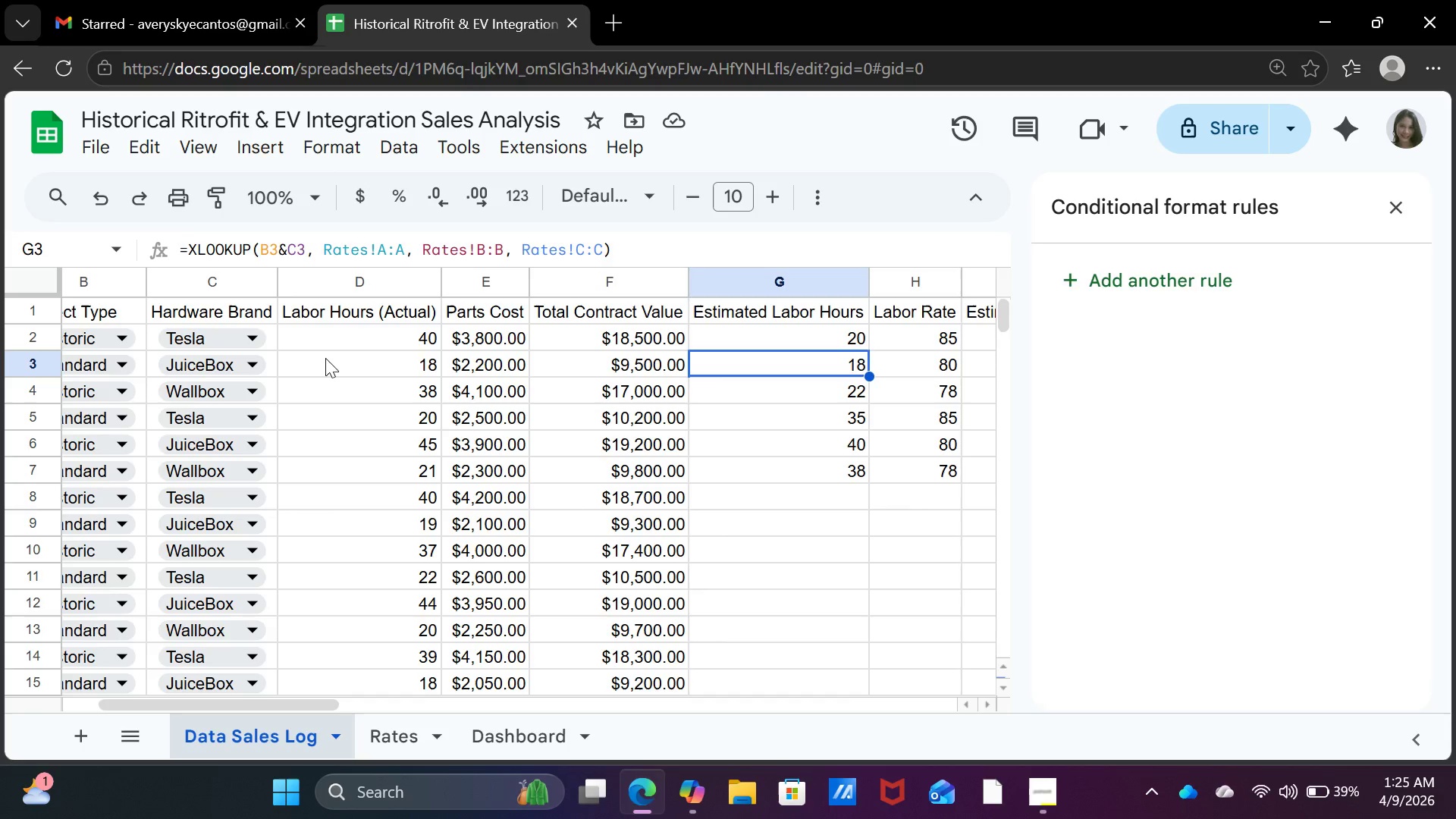 
left_click([325, 358])
 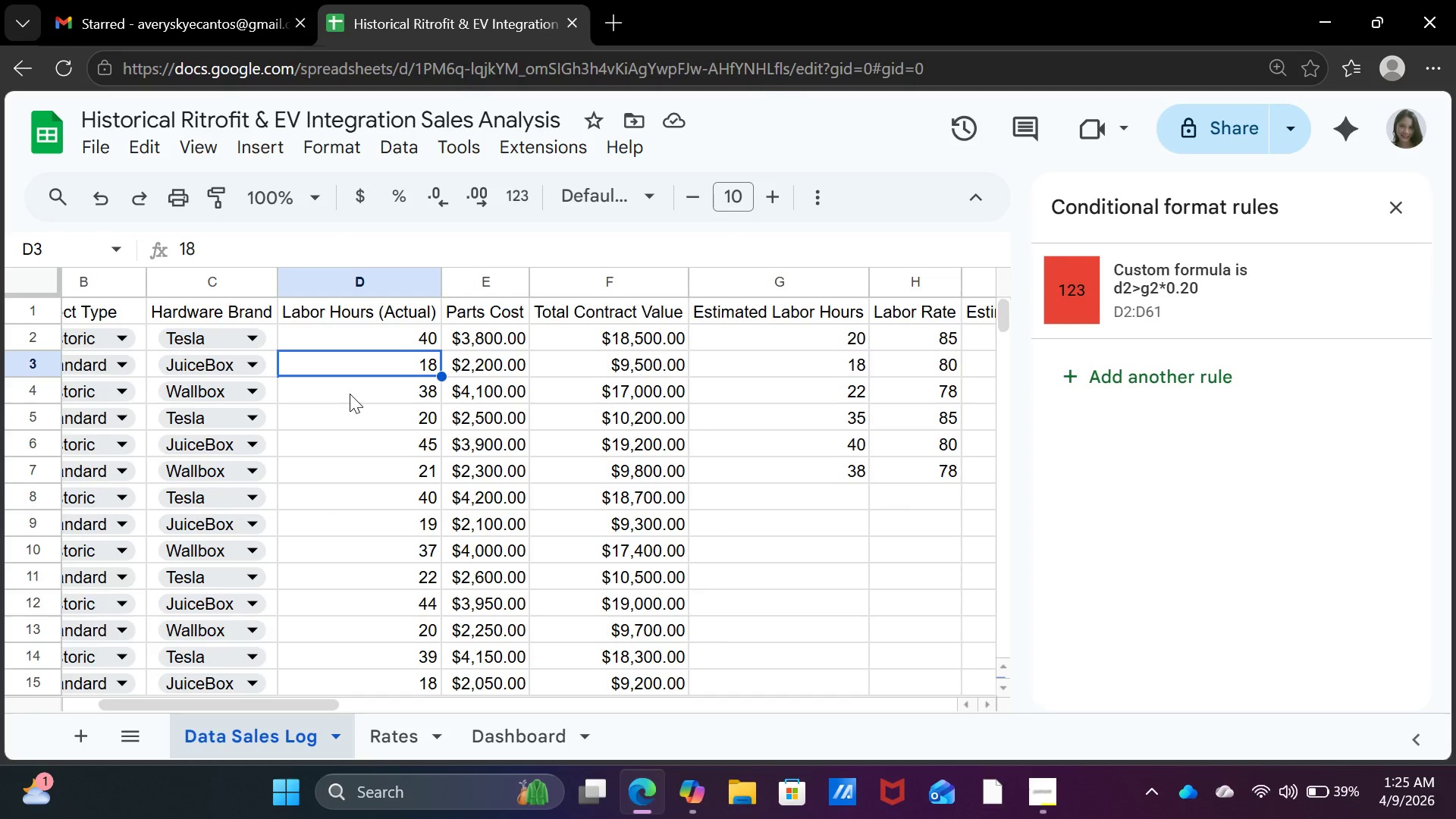 
type(20)
 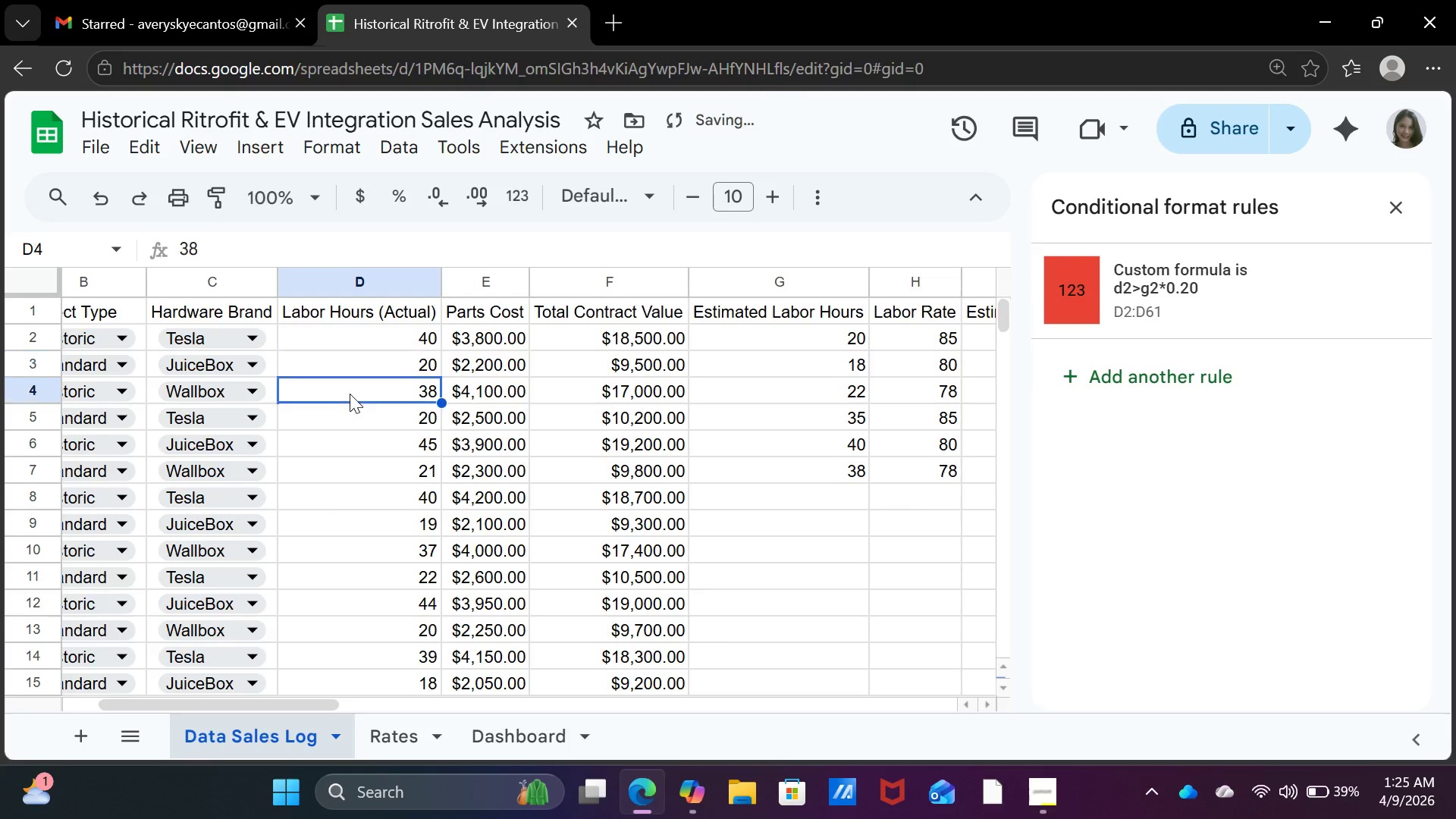 
key(Enter)
 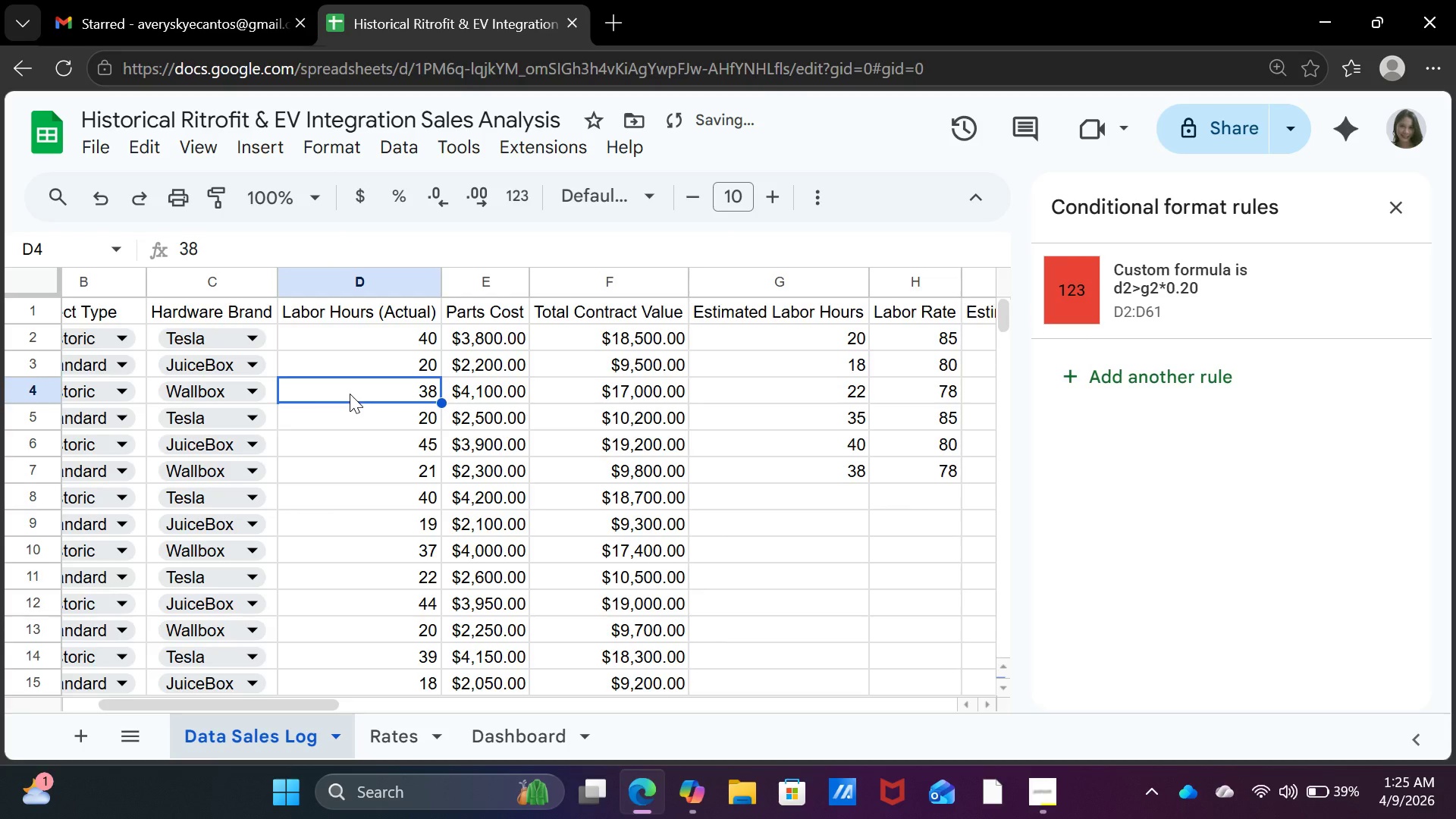 
key(ArrowUp)
 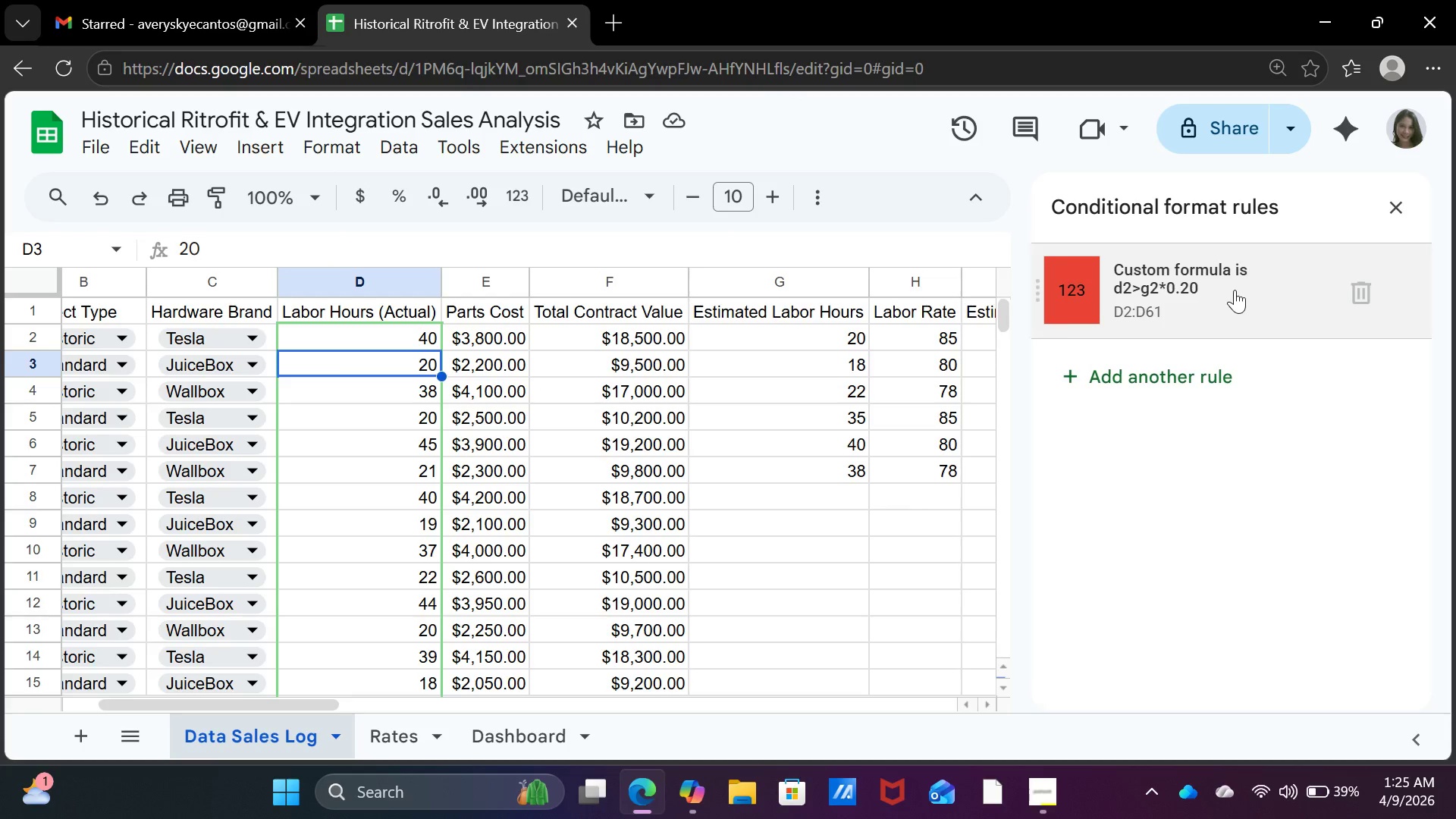 
wait(5.08)
 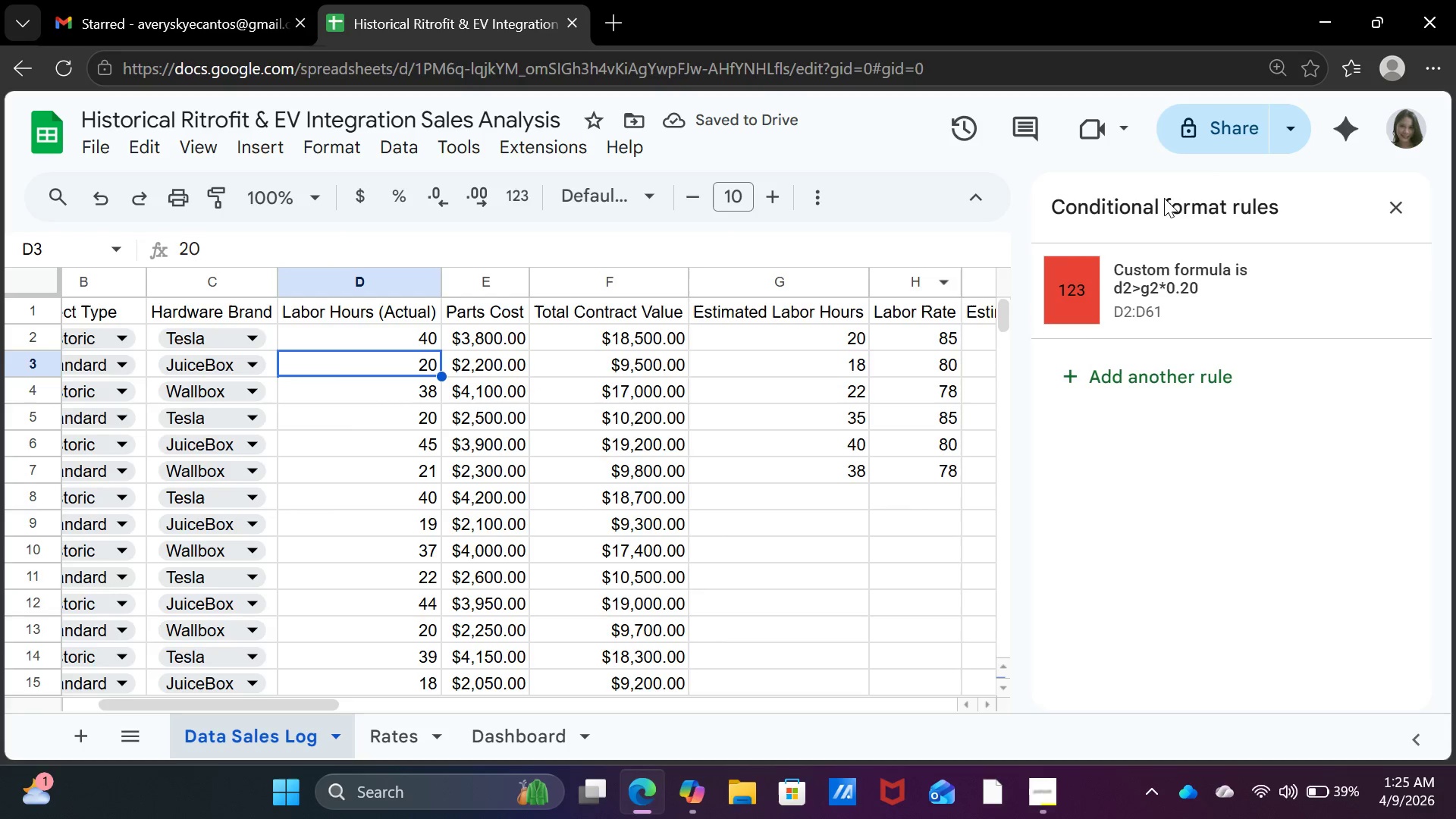 
left_click_drag(start_coordinate=[1365, 257], to_coordinate=[1455, 218])
 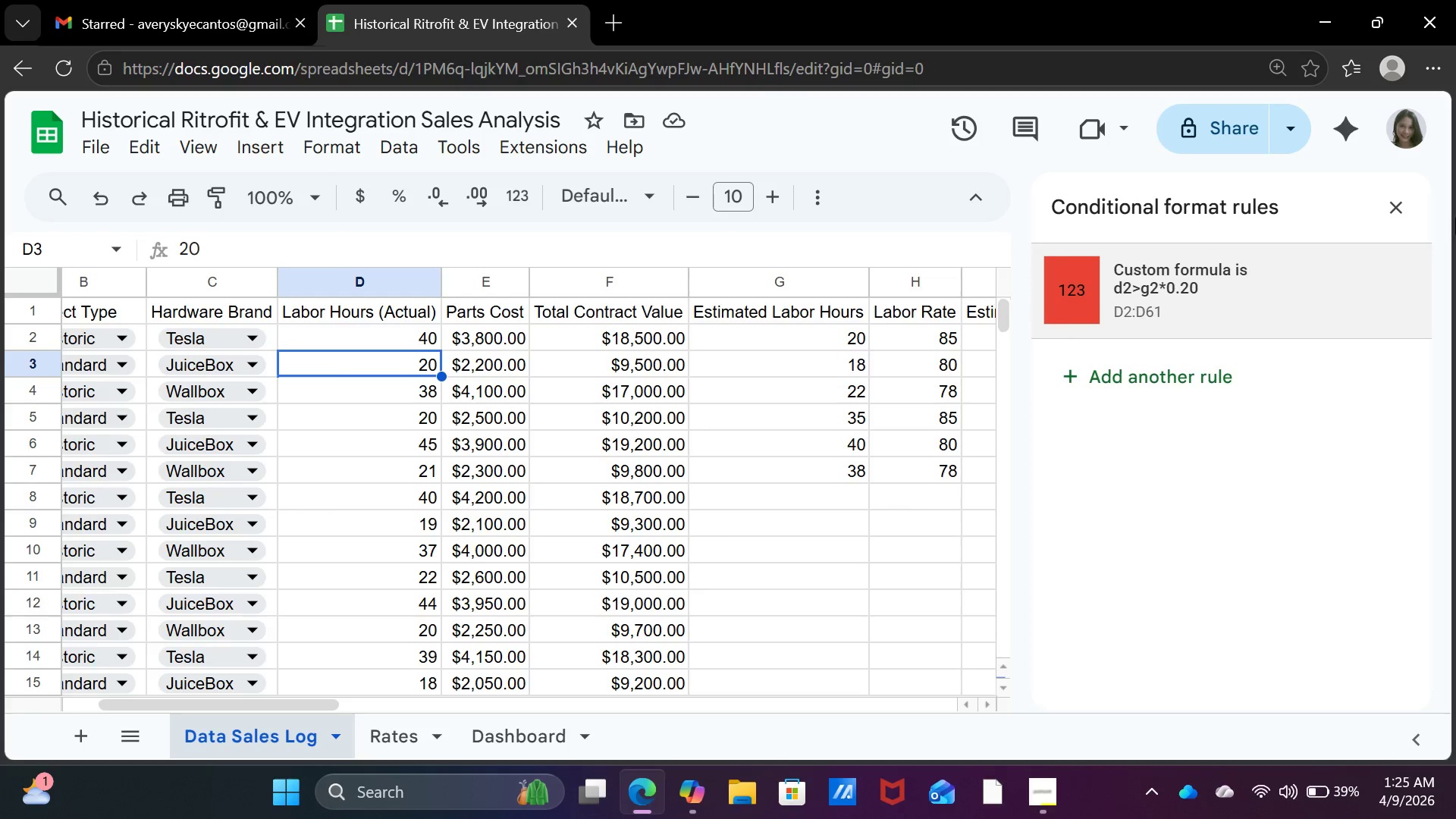 
scroll: coordinate [1455, 218], scroll_direction: down, amount: 3.0
 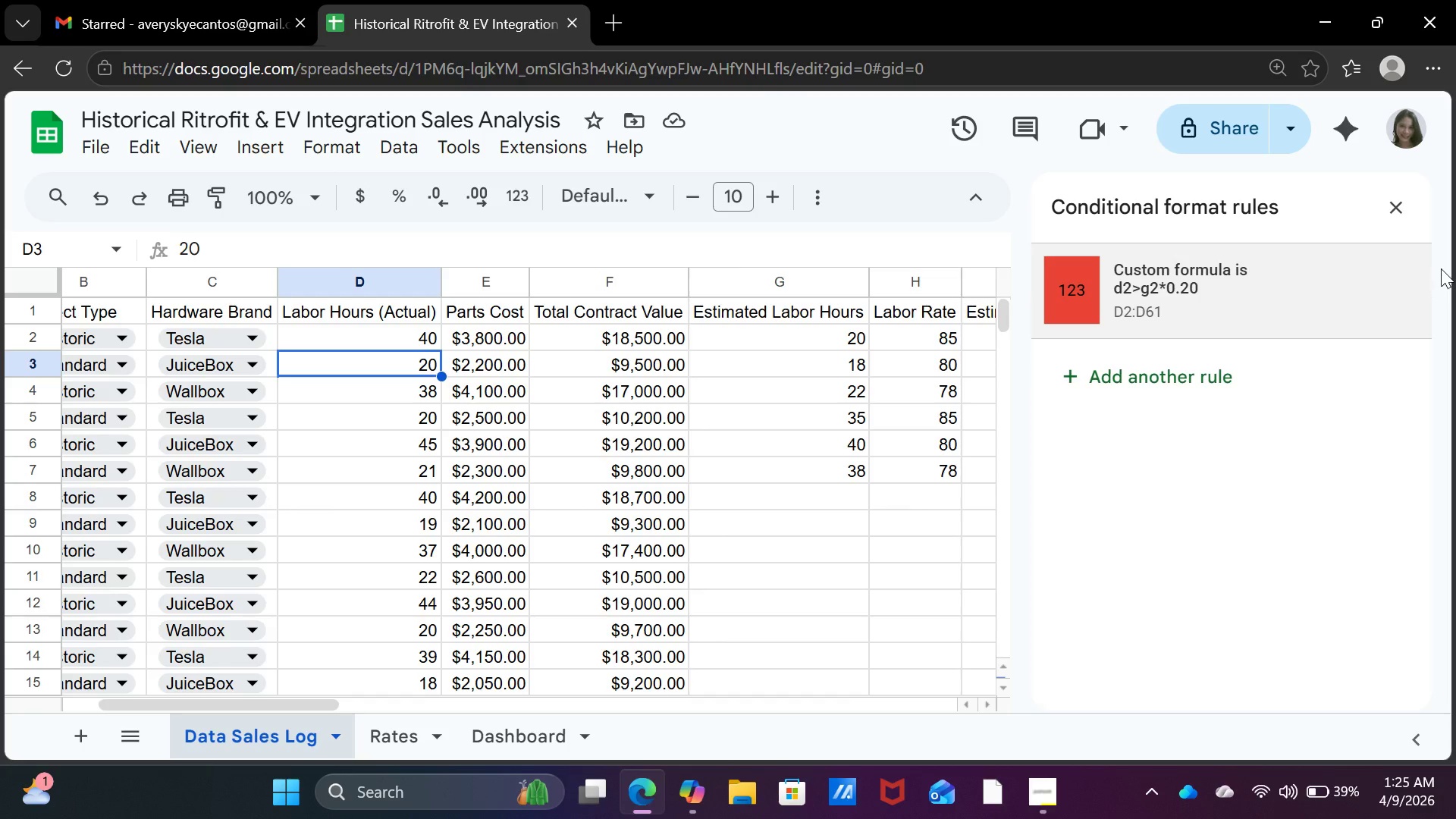 
wait(7.93)
 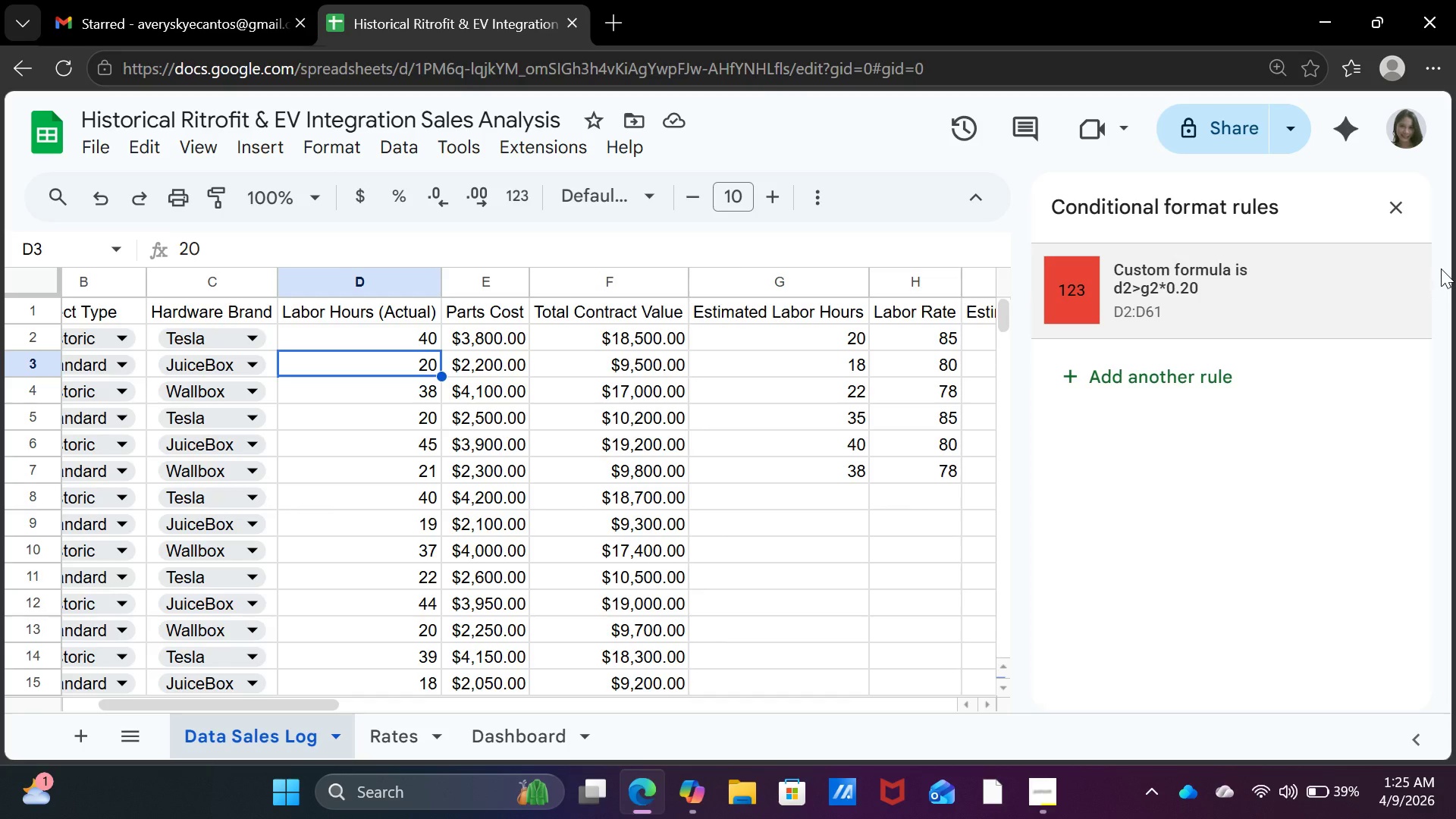 
left_click([701, 786])
 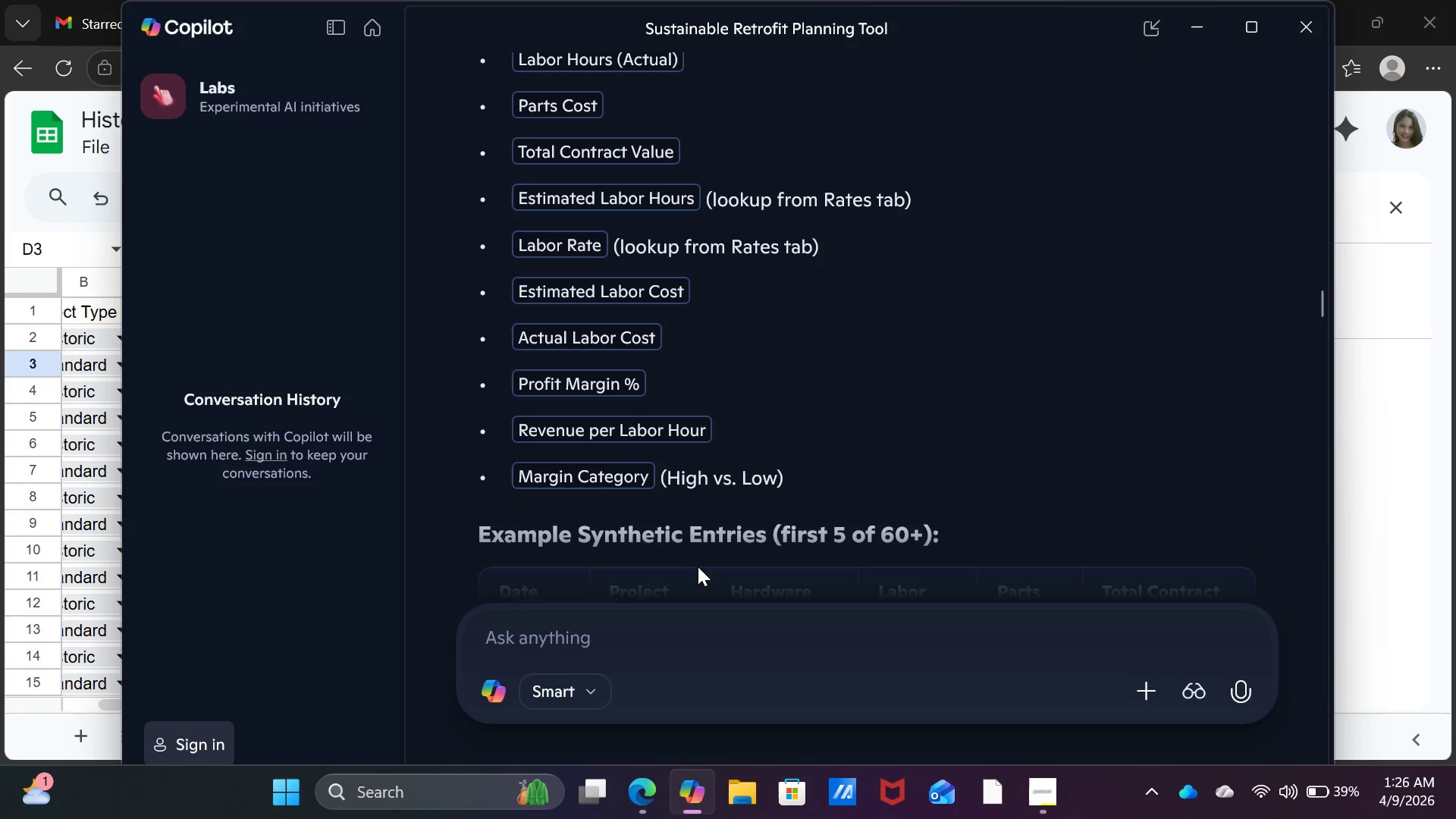 
scroll: coordinate [698, 566], scroll_direction: up, amount: 5.0
 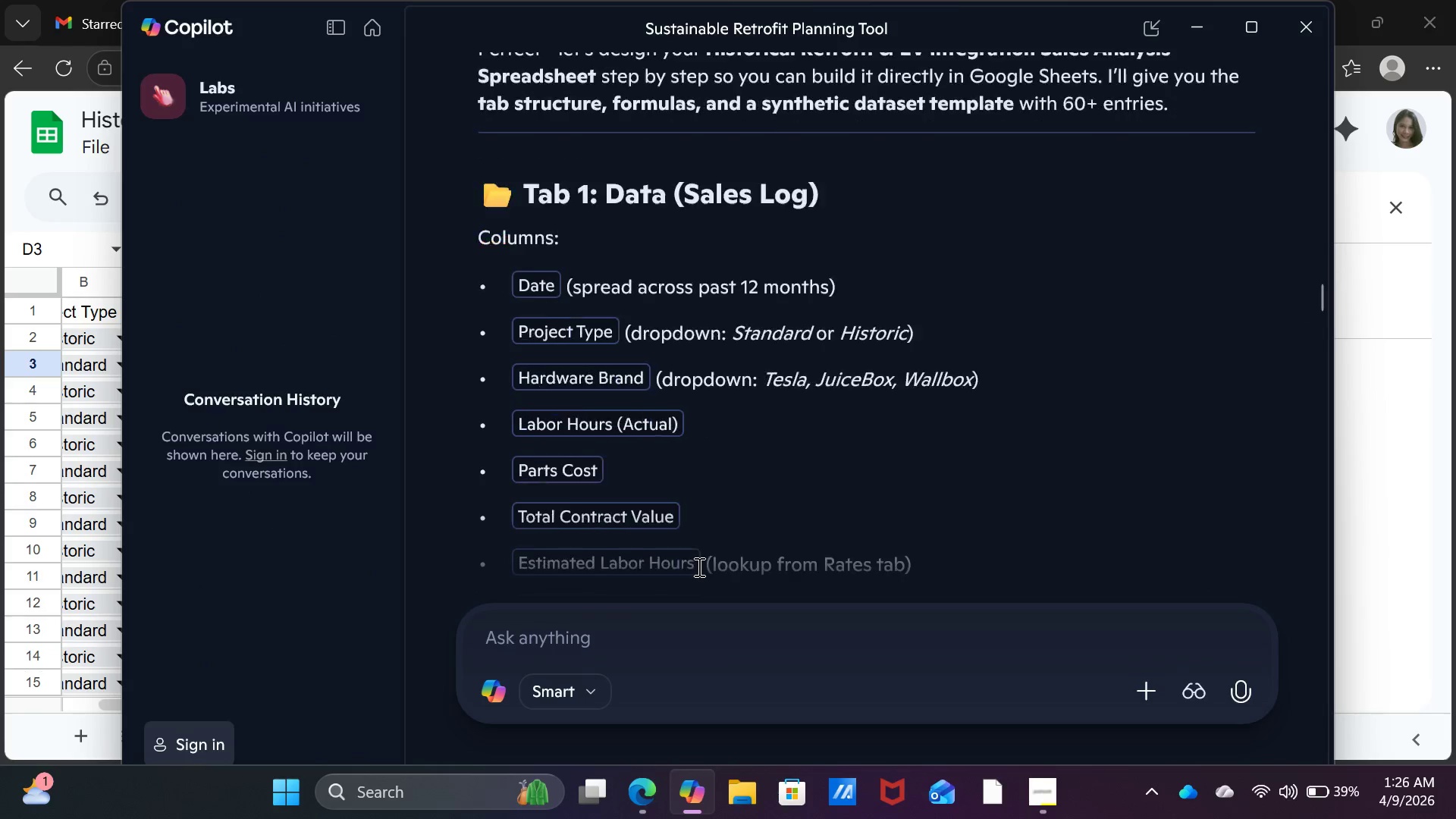 
scroll: coordinate [698, 566], scroll_direction: down, amount: 12.0
 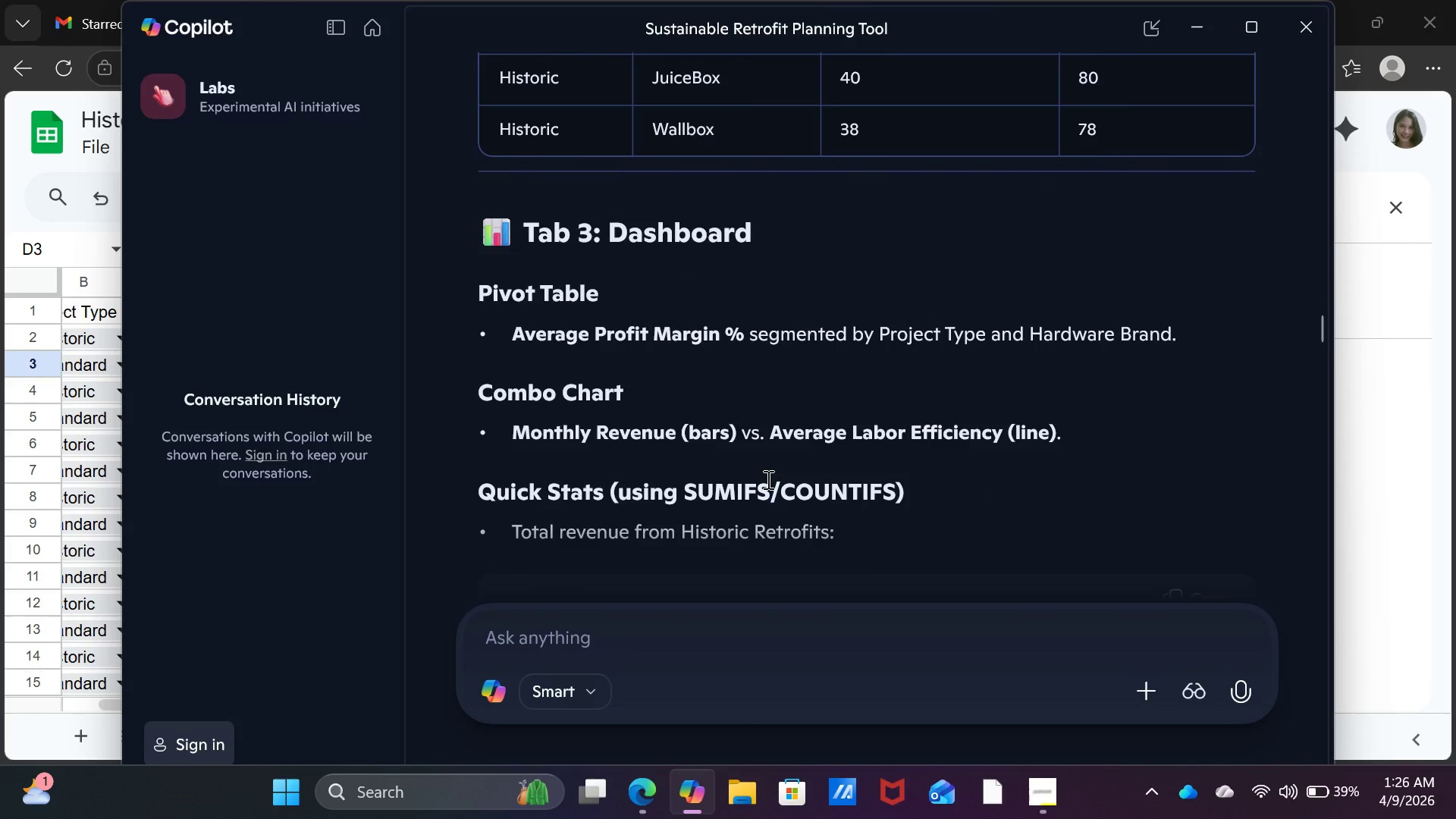 
wait(7.17)
 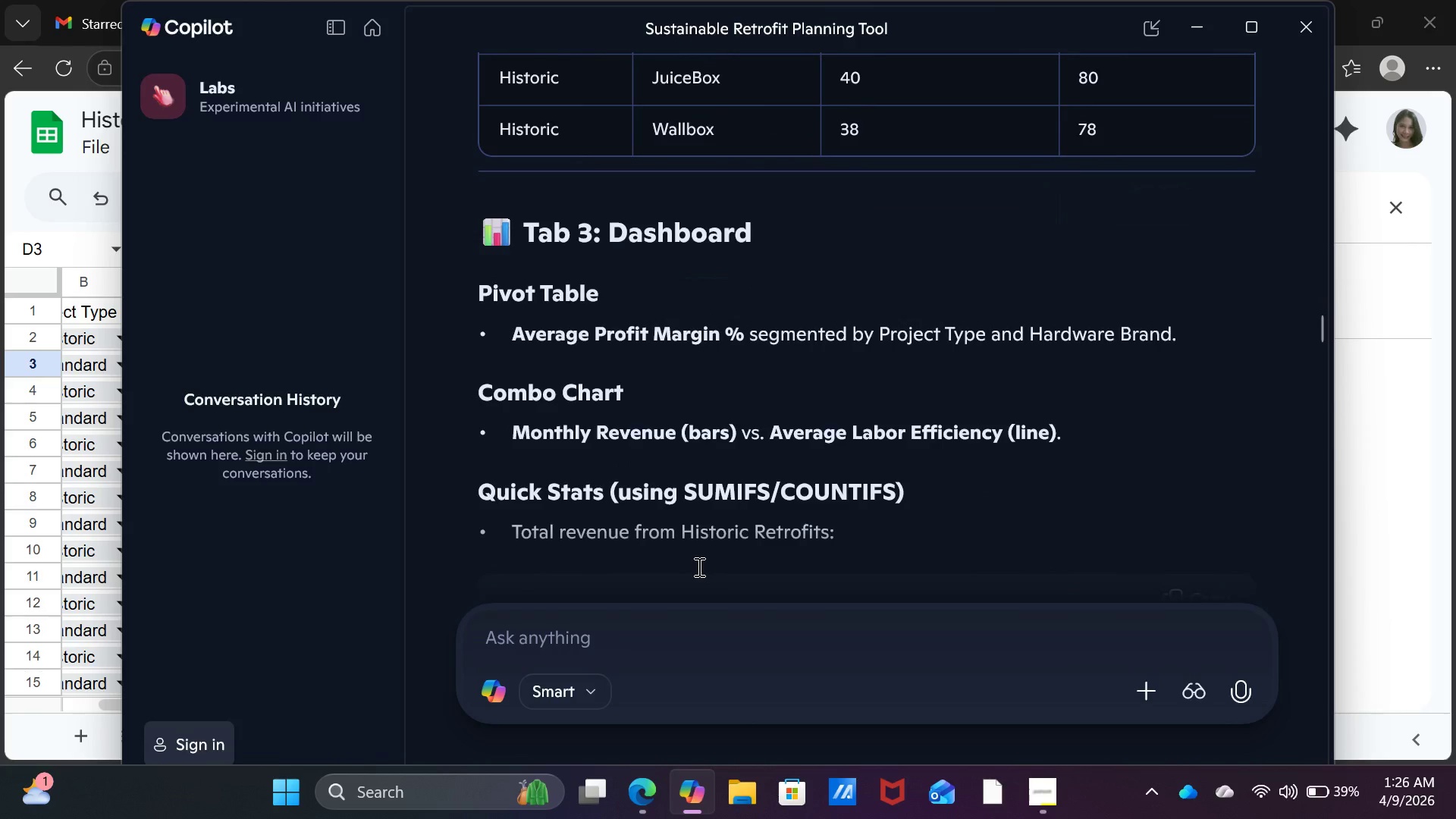 
scroll: coordinate [767, 479], scroll_direction: down, amount: 6.0
 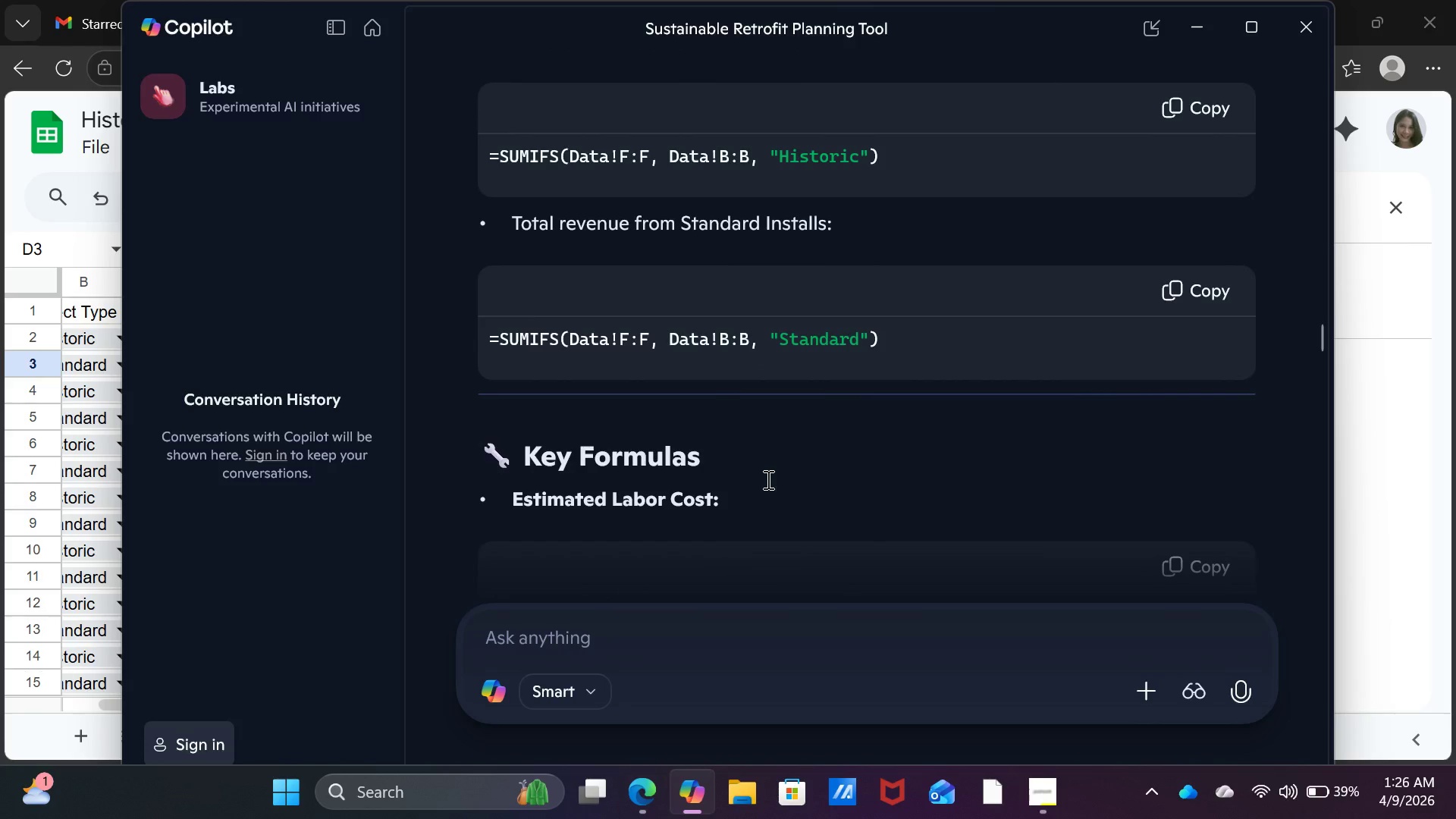 
scroll: coordinate [767, 479], scroll_direction: up, amount: 3.0
 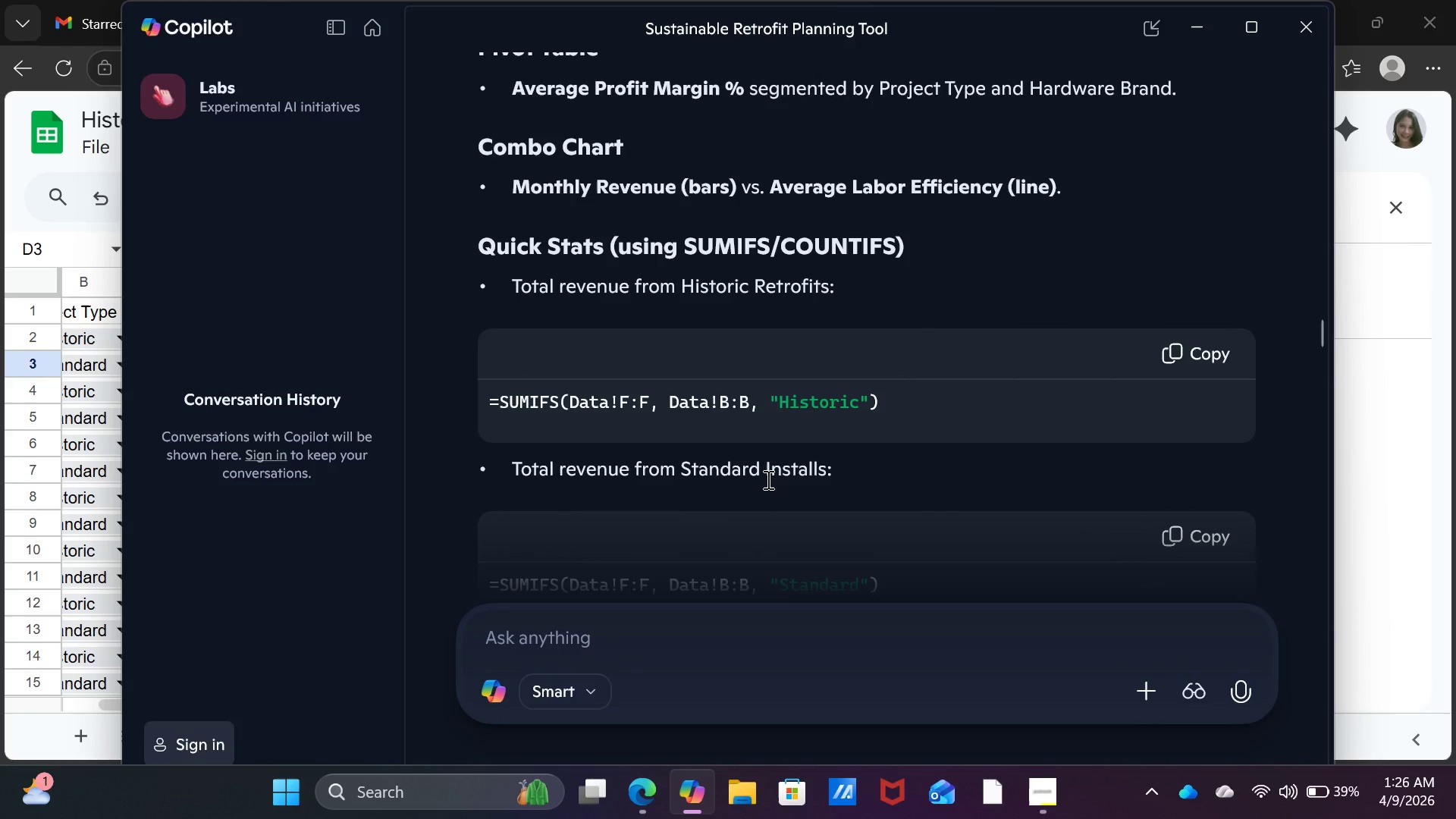 
scroll: coordinate [767, 479], scroll_direction: down, amount: 5.0
 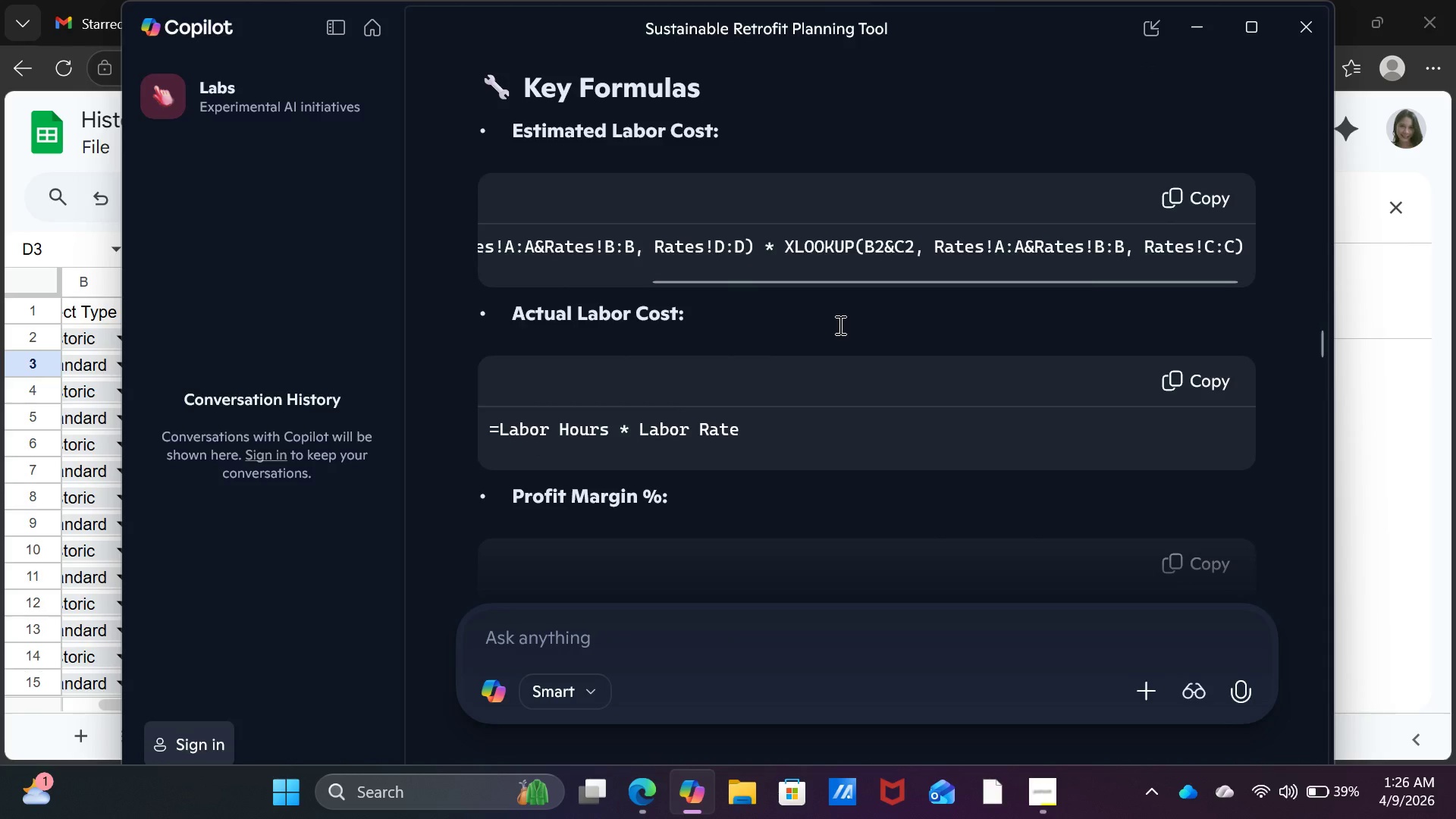 
wait(8.45)
 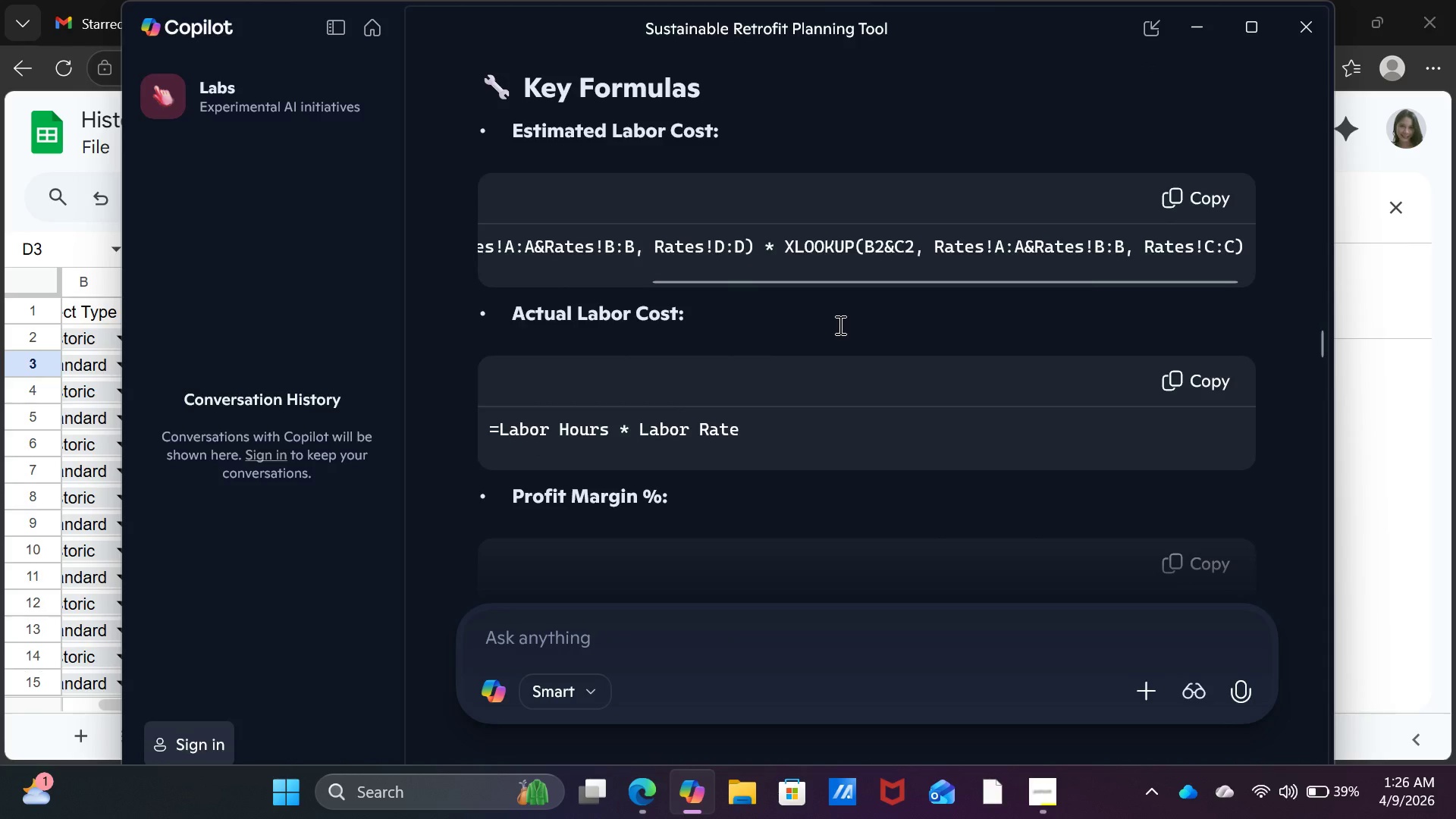 
double_click([491, 278])
 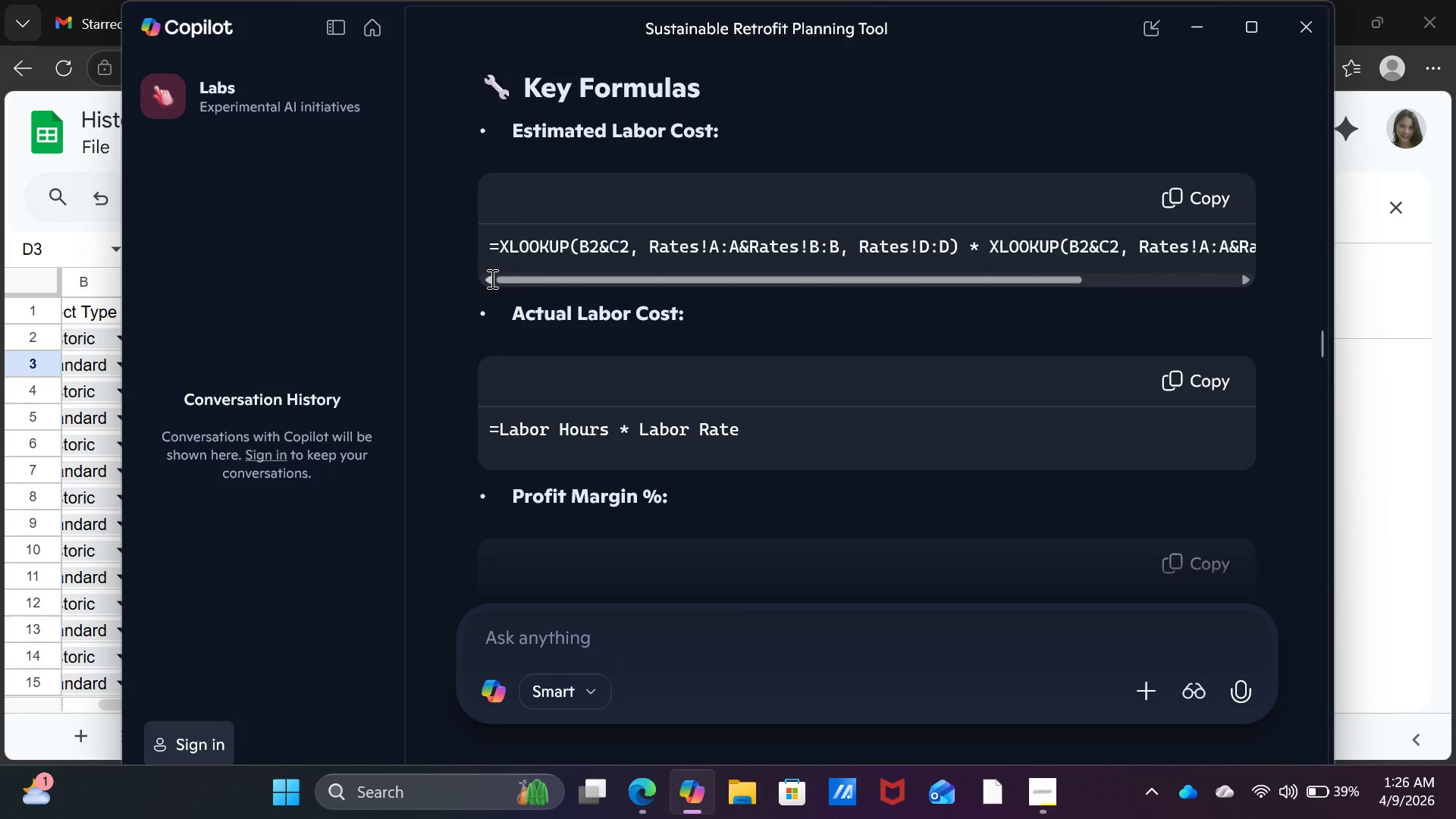 
triple_click([491, 278])
 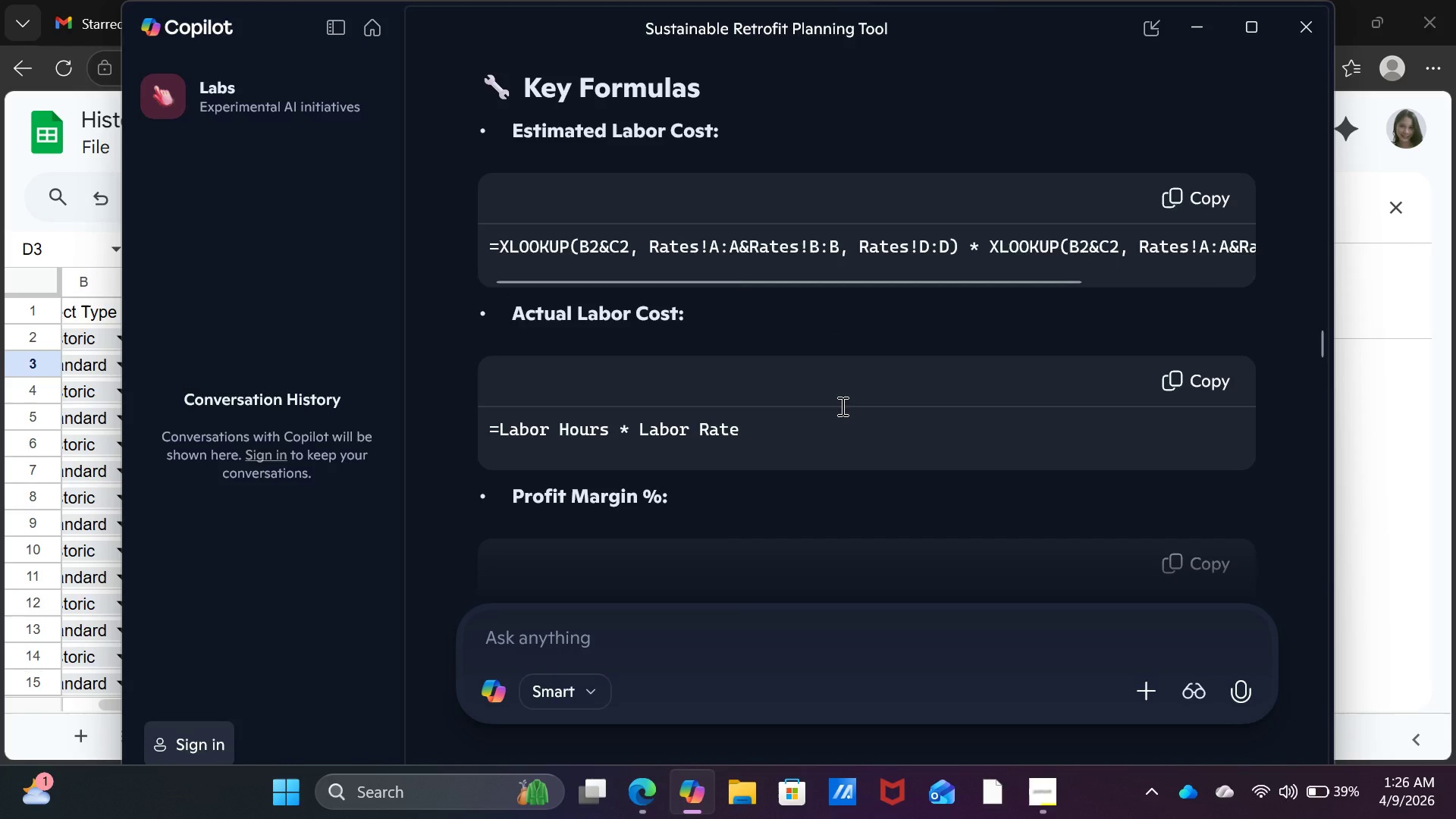 
scroll: coordinate [841, 406], scroll_direction: down, amount: 7.0
 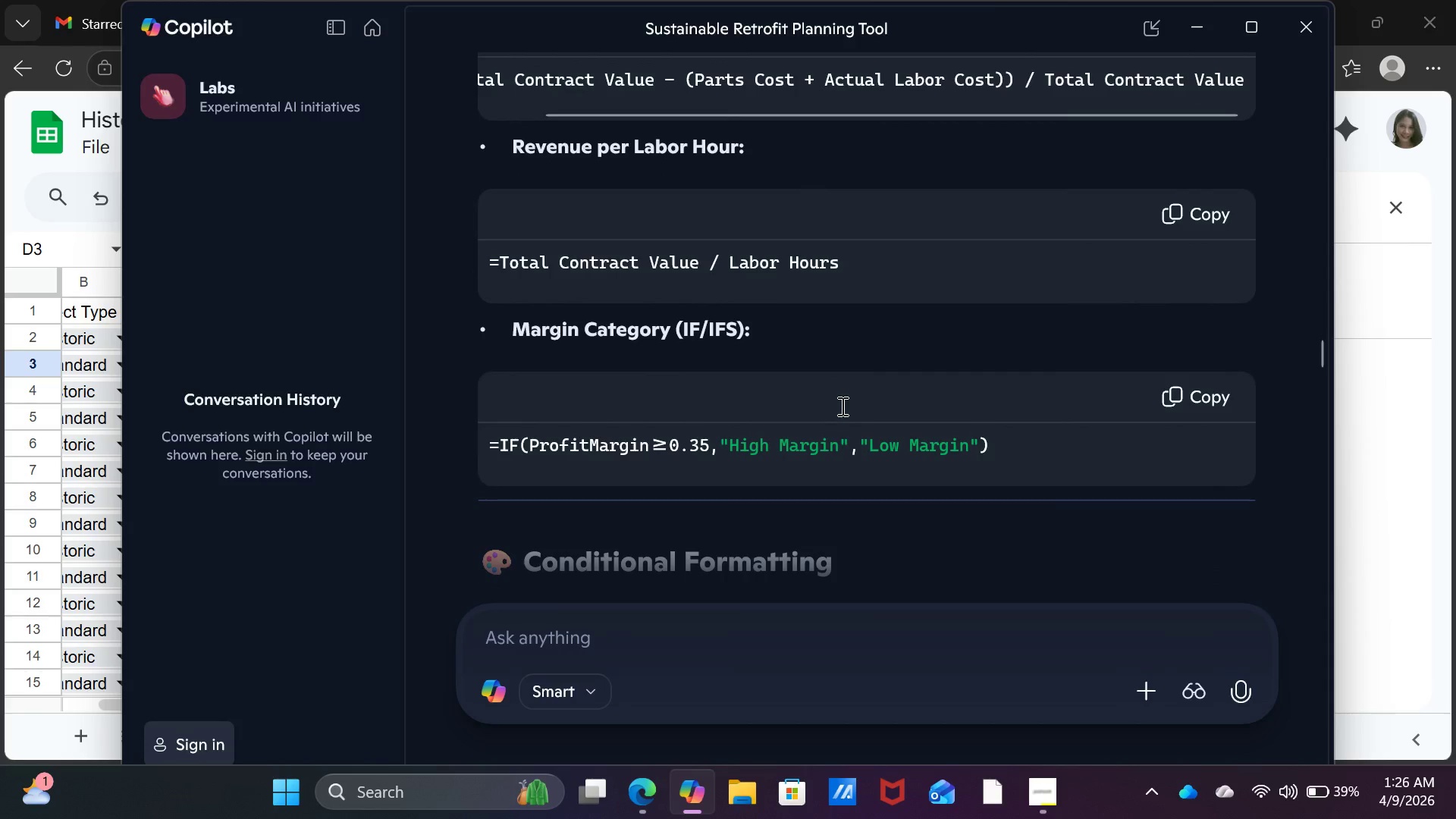 
wait(6.6)
 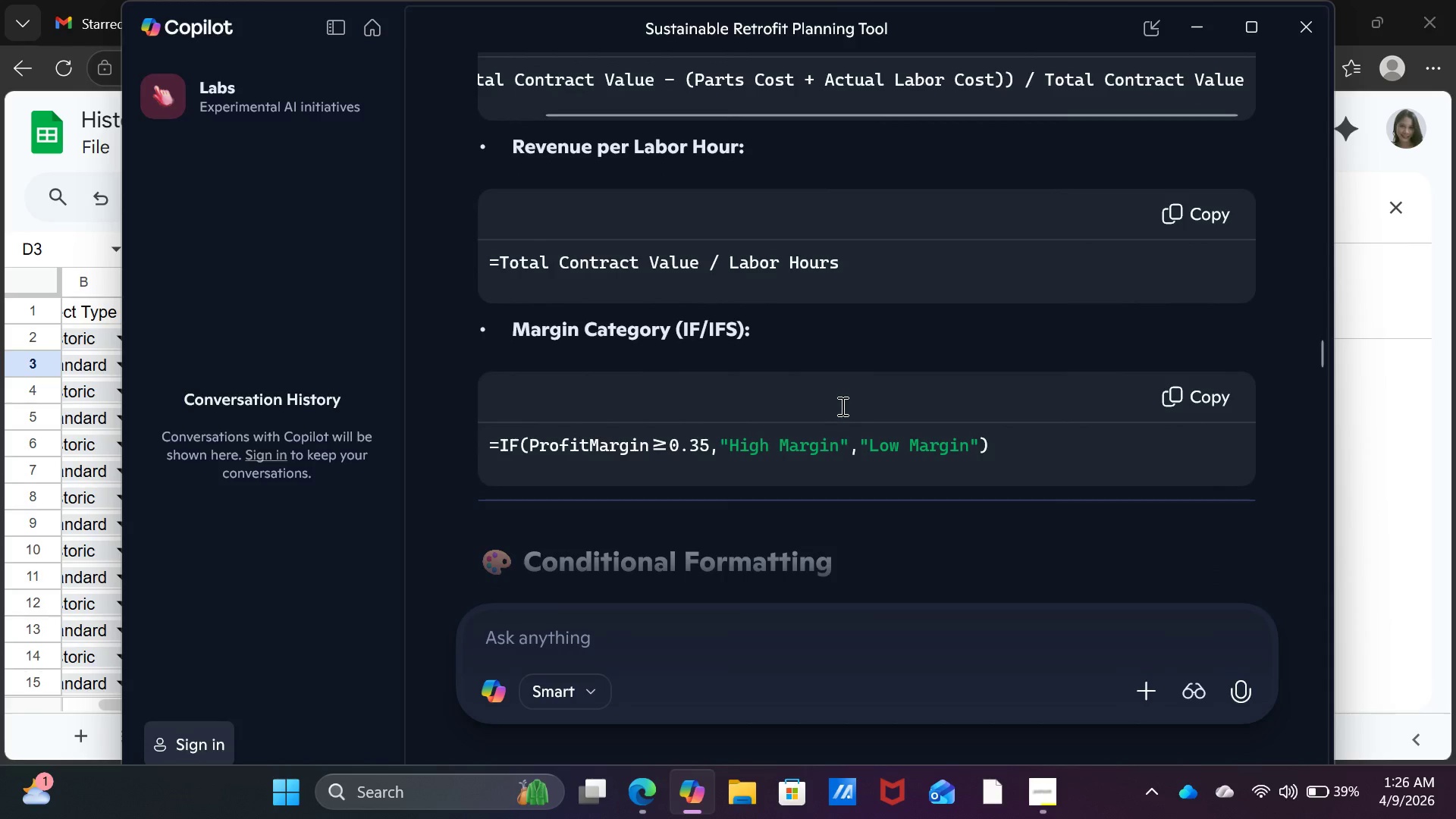 
scroll: coordinate [839, 409], scroll_direction: down, amount: 3.0
 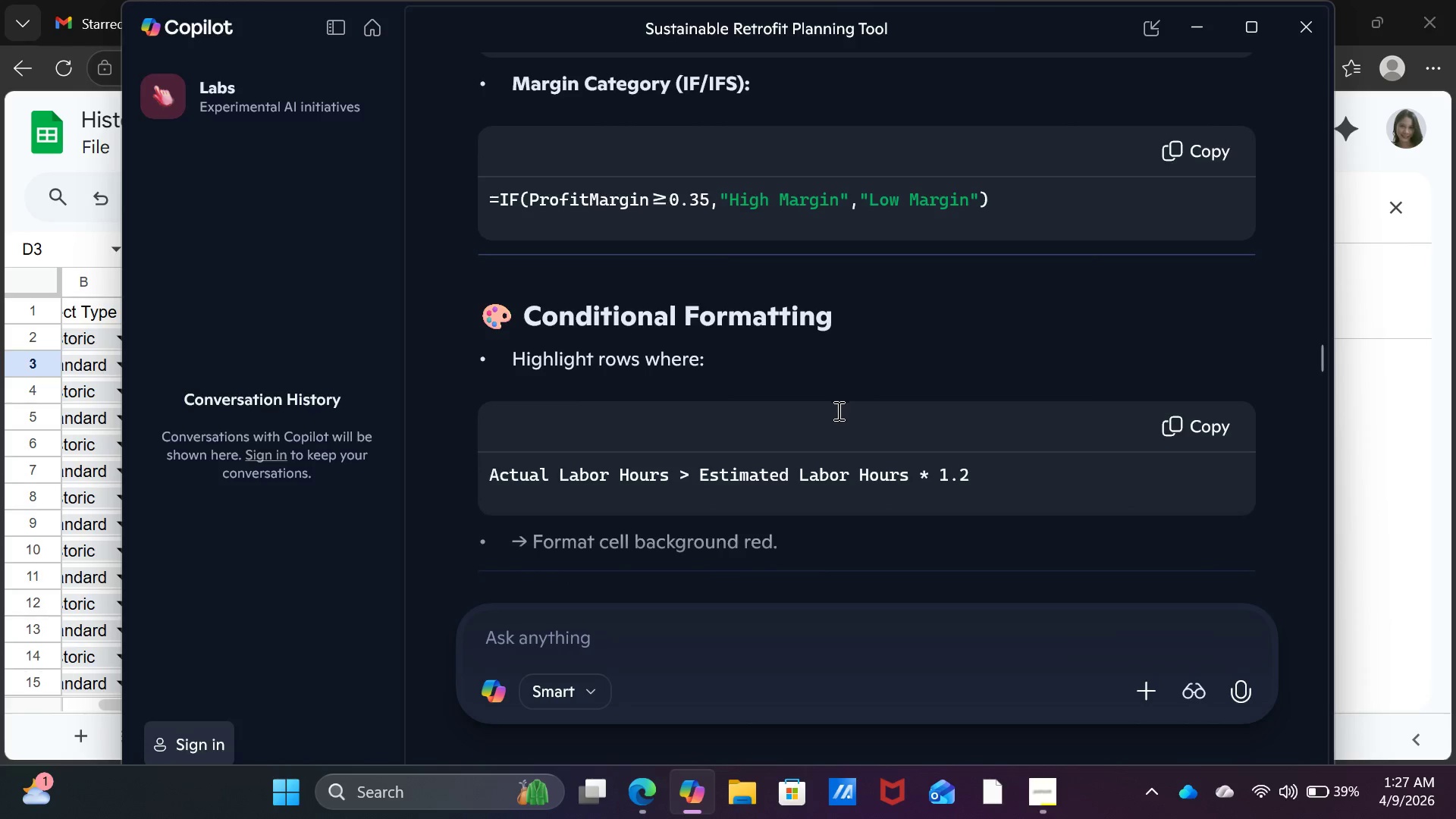 
wait(8.67)
 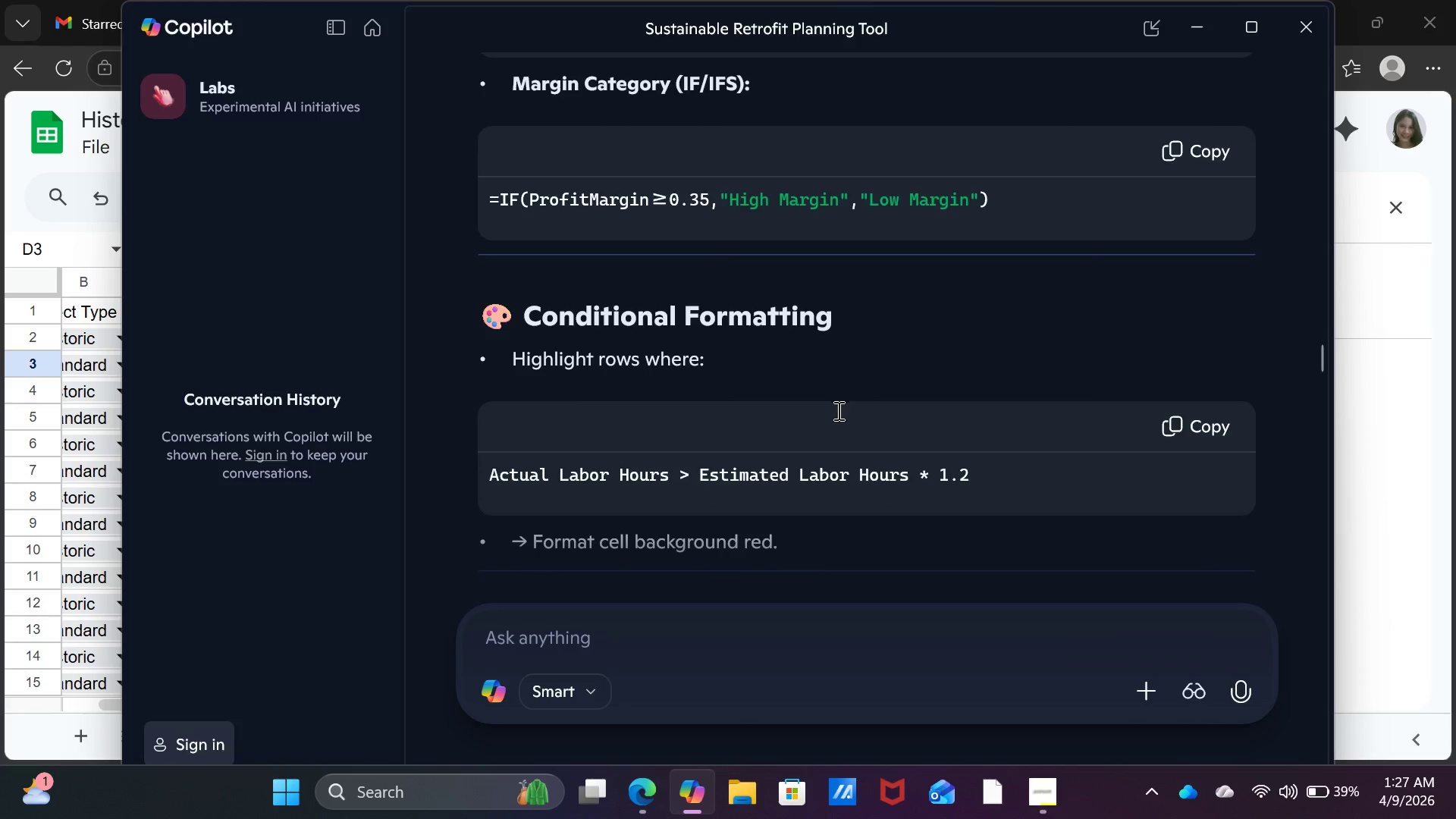 
scroll: coordinate [832, 470], scroll_direction: down, amount: 2.0
 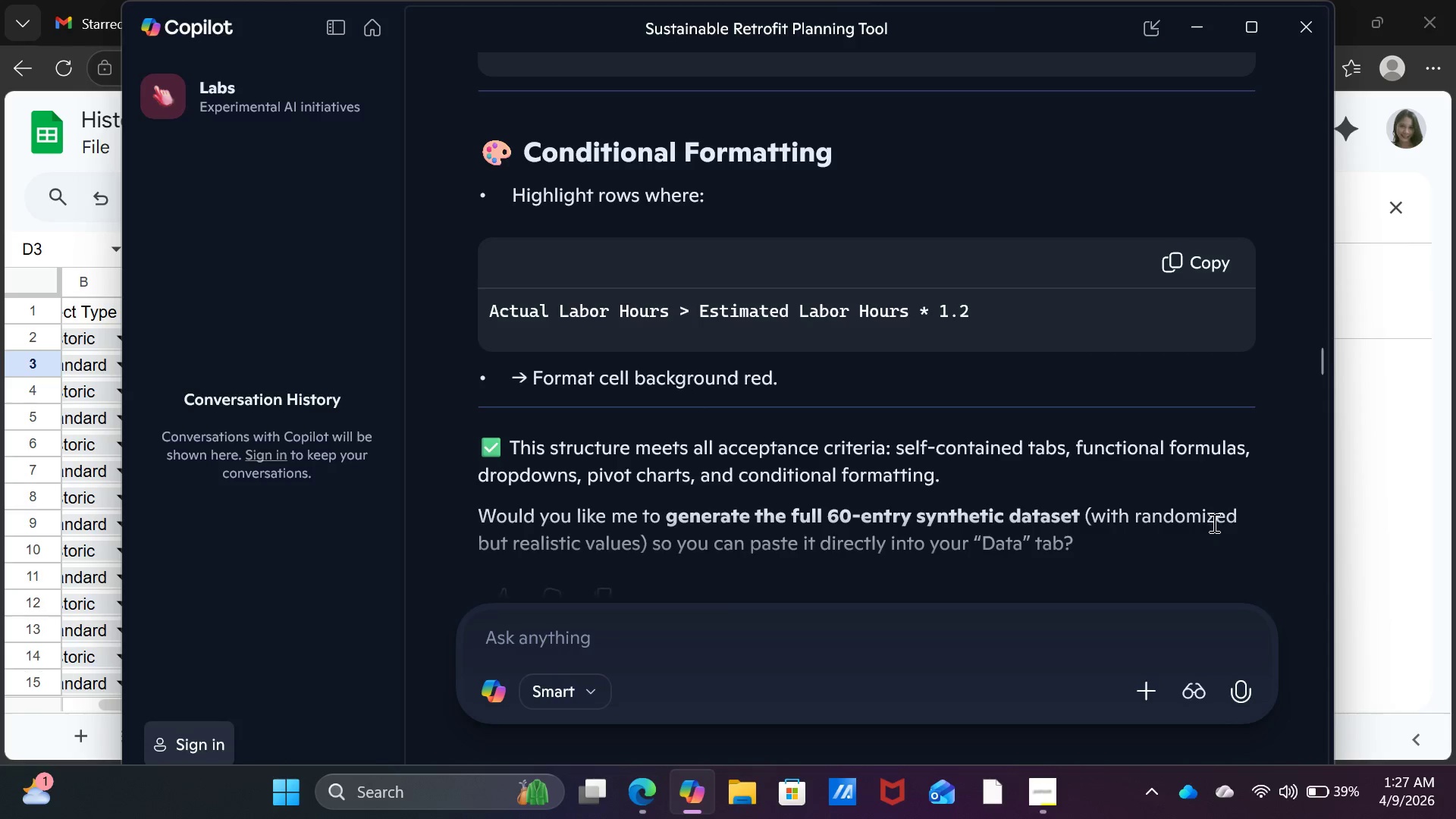 
mouse_move([1036, 787])
 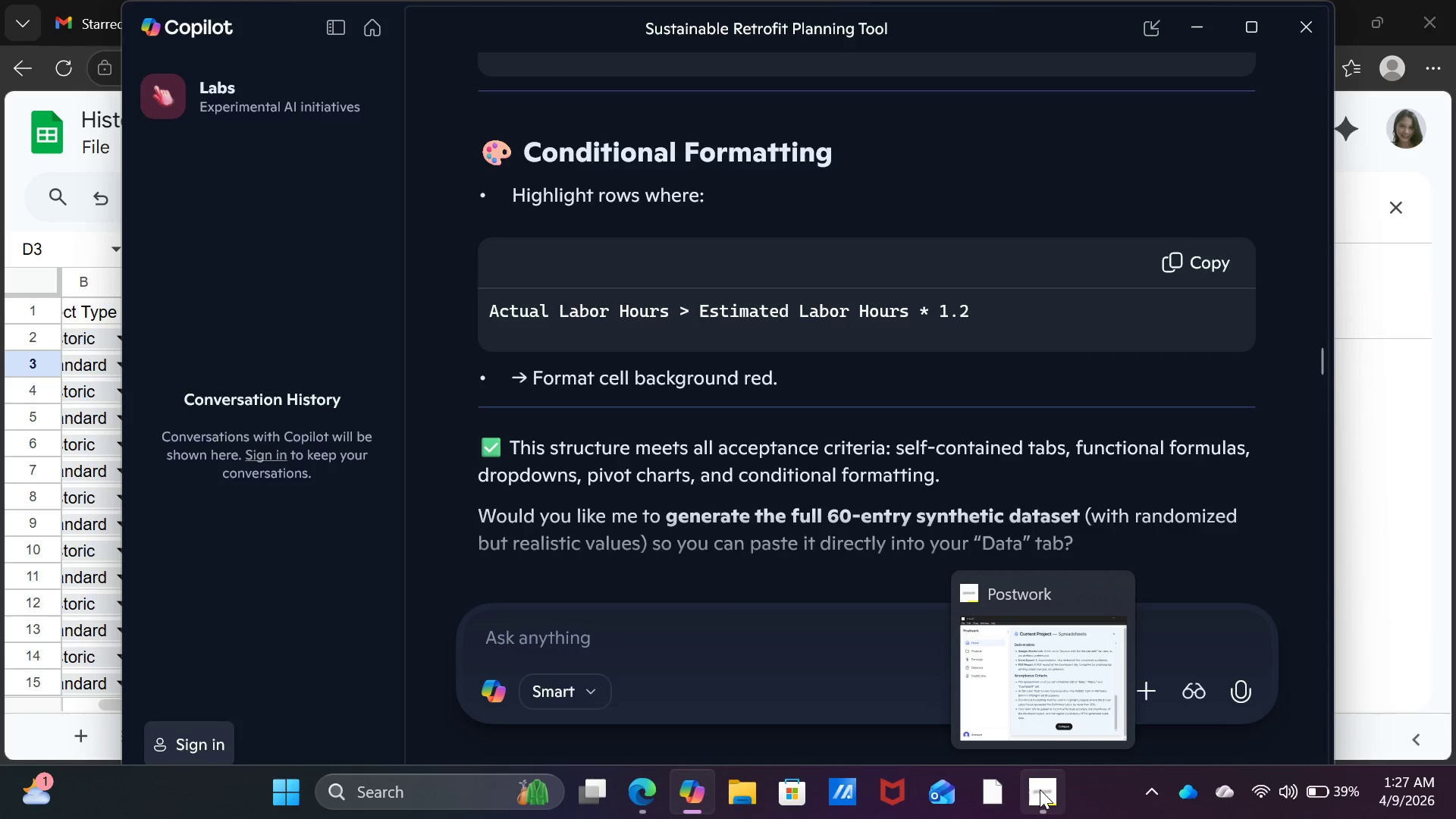 
left_click([1040, 789])